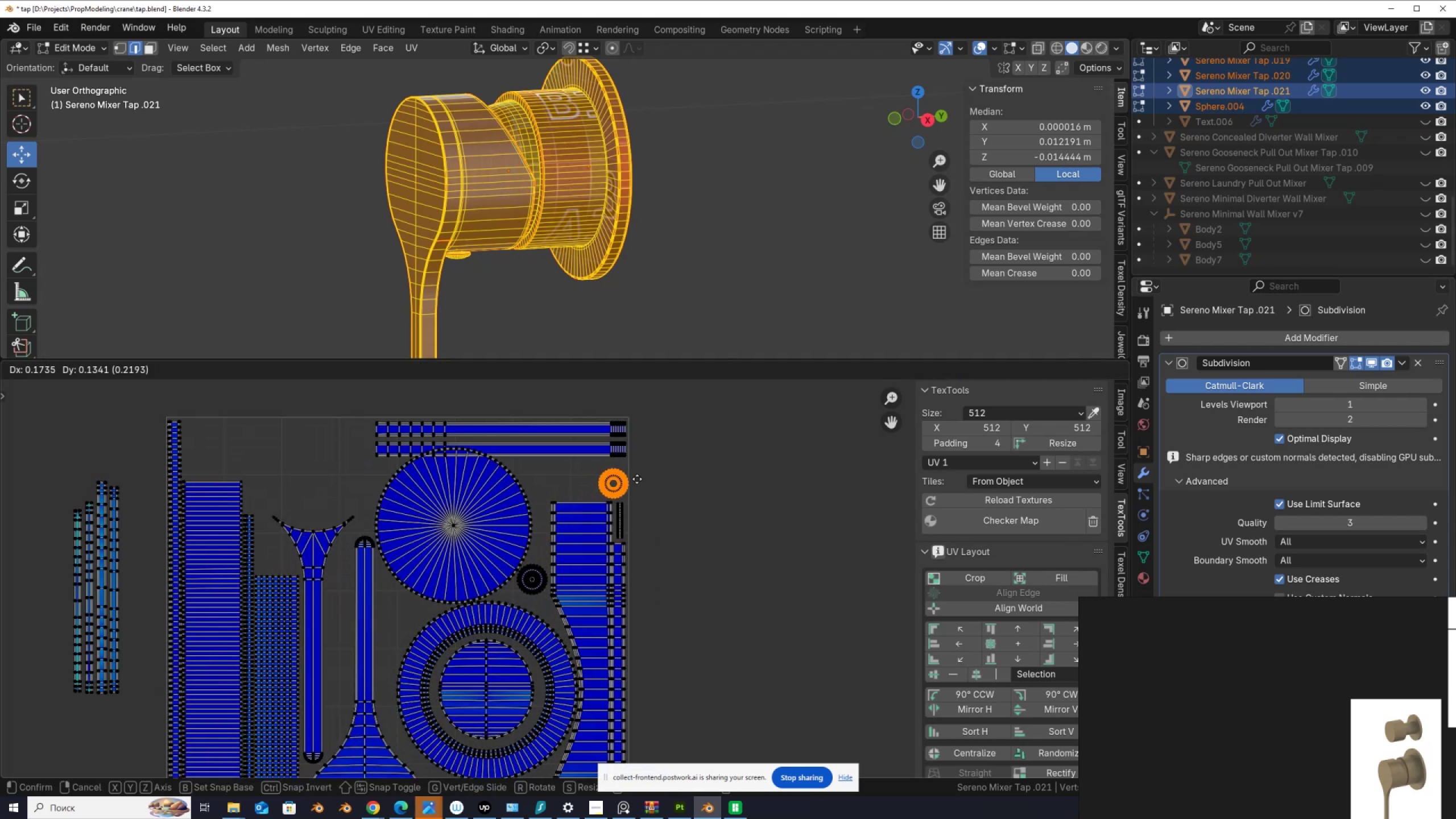 
left_click([636, 479])
 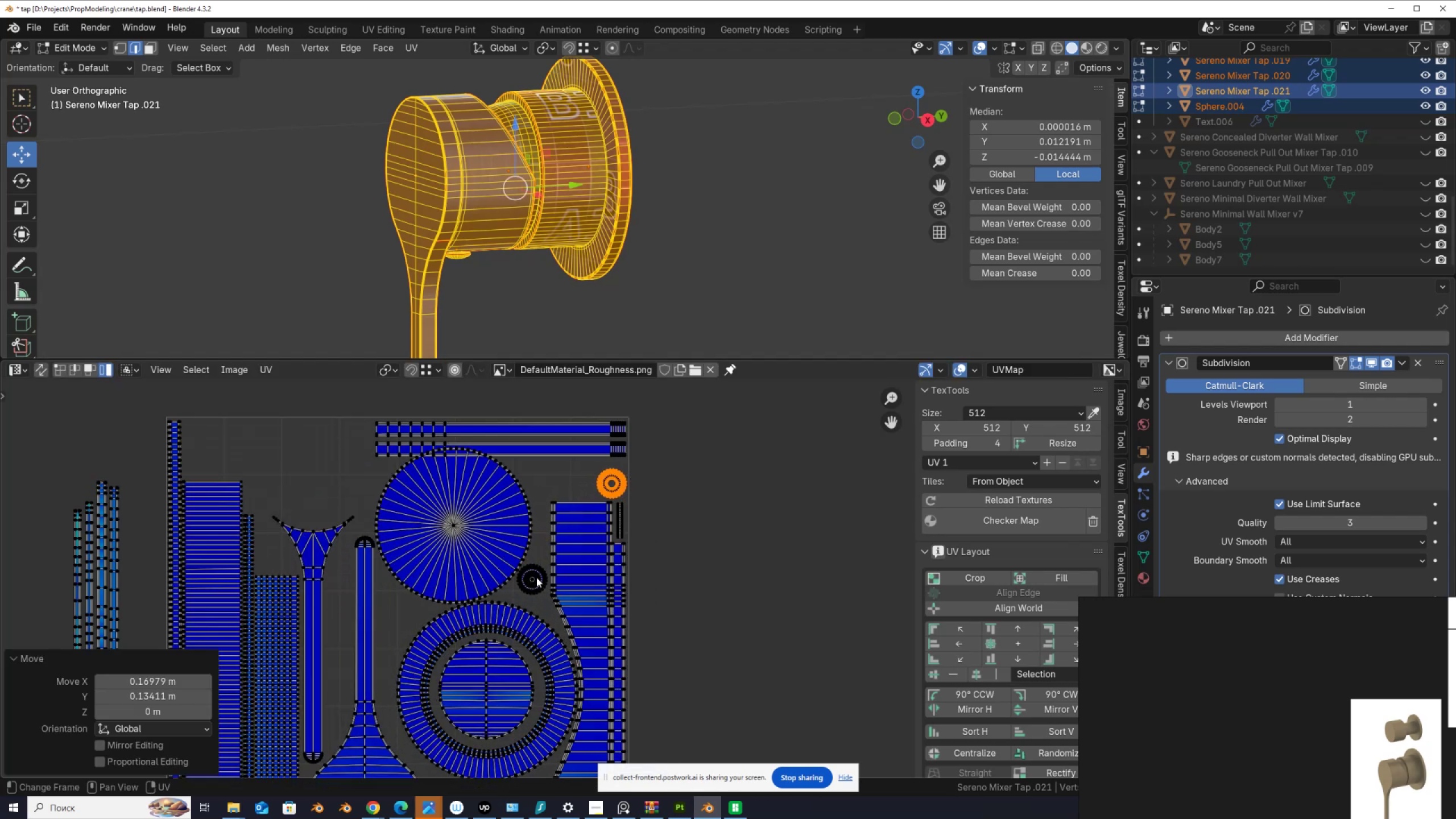 
left_click([536, 577])
 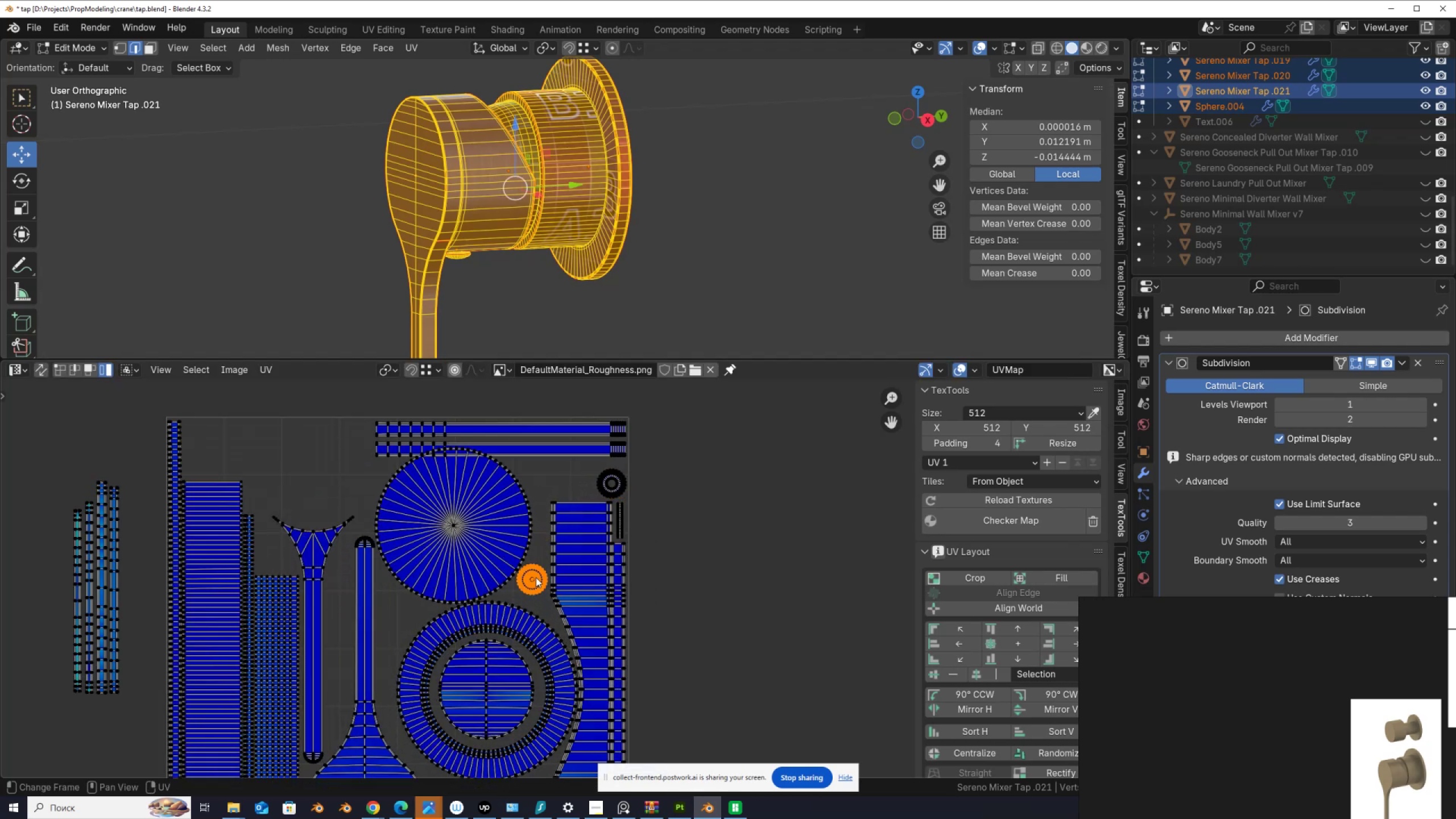 
key(G)
 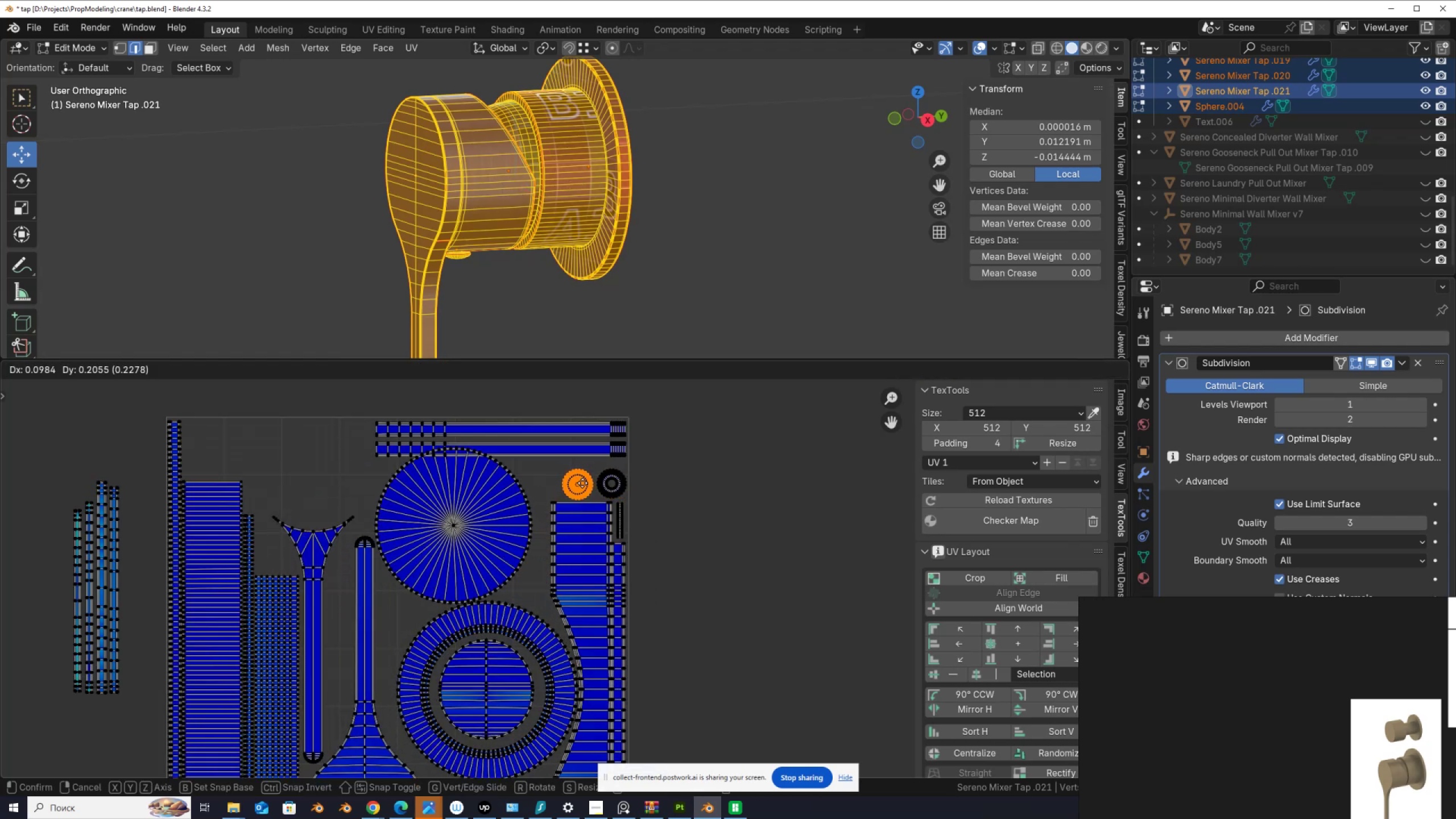 
left_click([582, 483])
 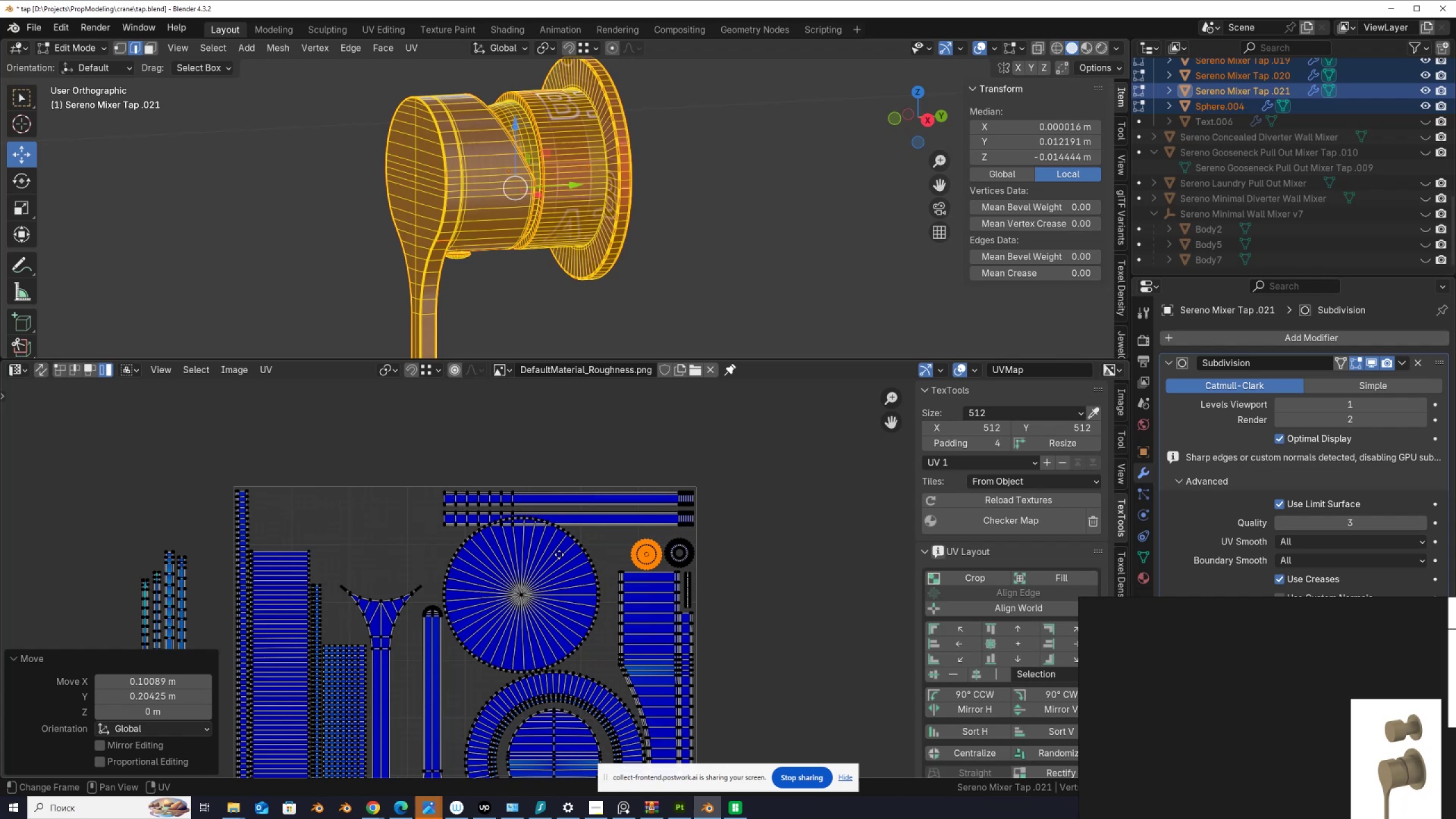 
scroll: coordinate [622, 588], scroll_direction: up, amount: 7.0
 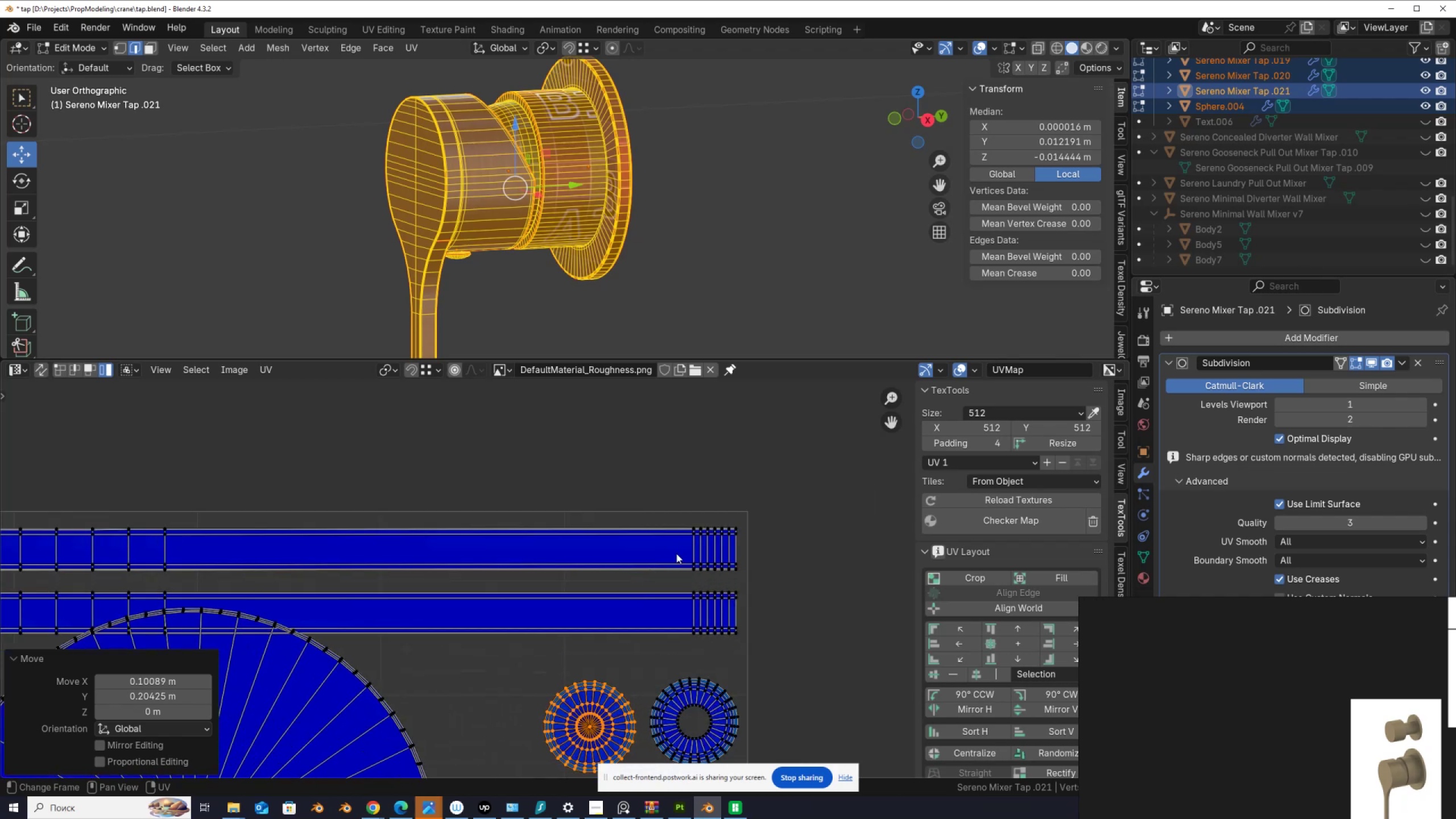 
left_click([677, 553])
 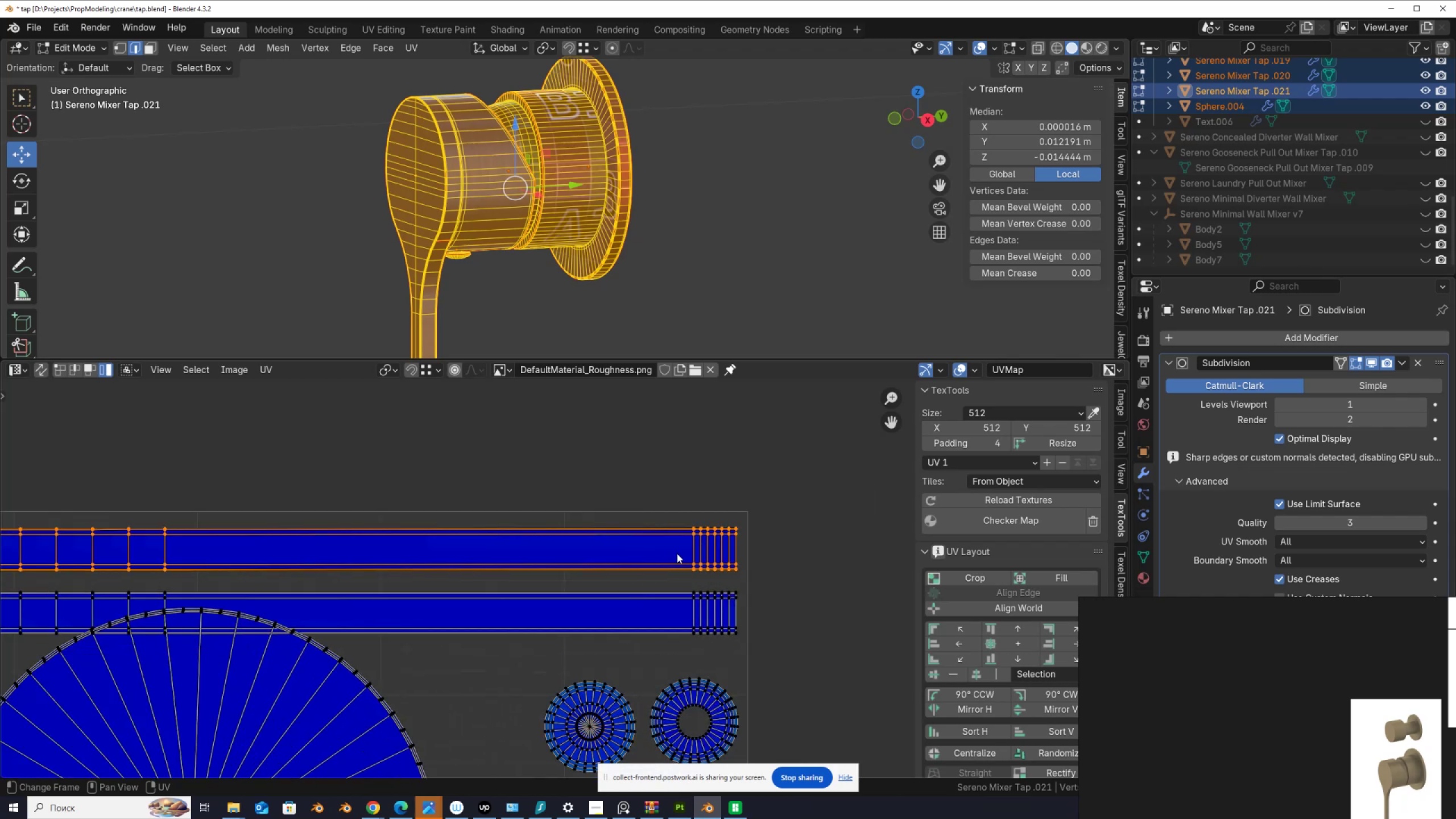 
key(G)
 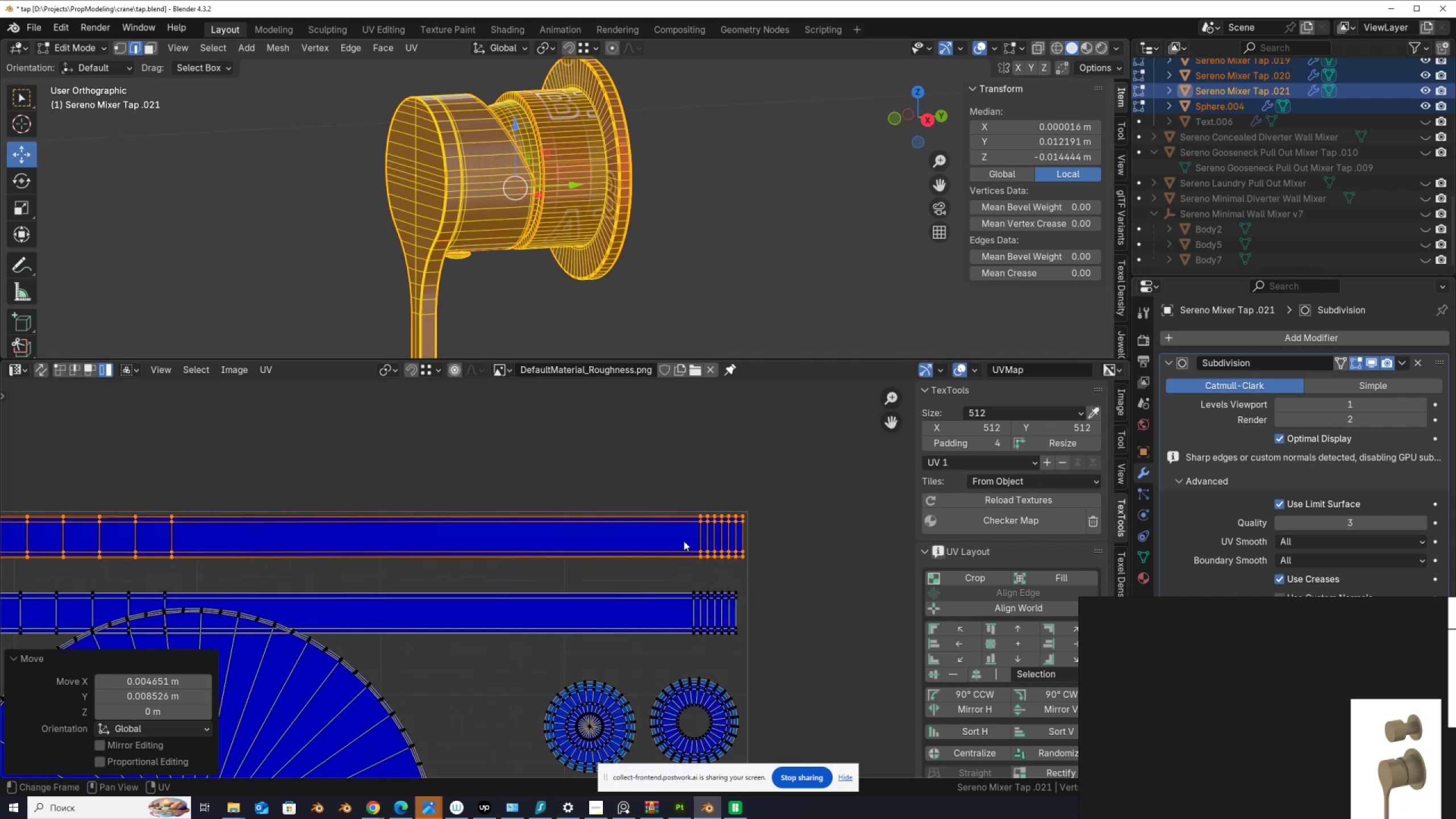 
double_click([694, 614])
 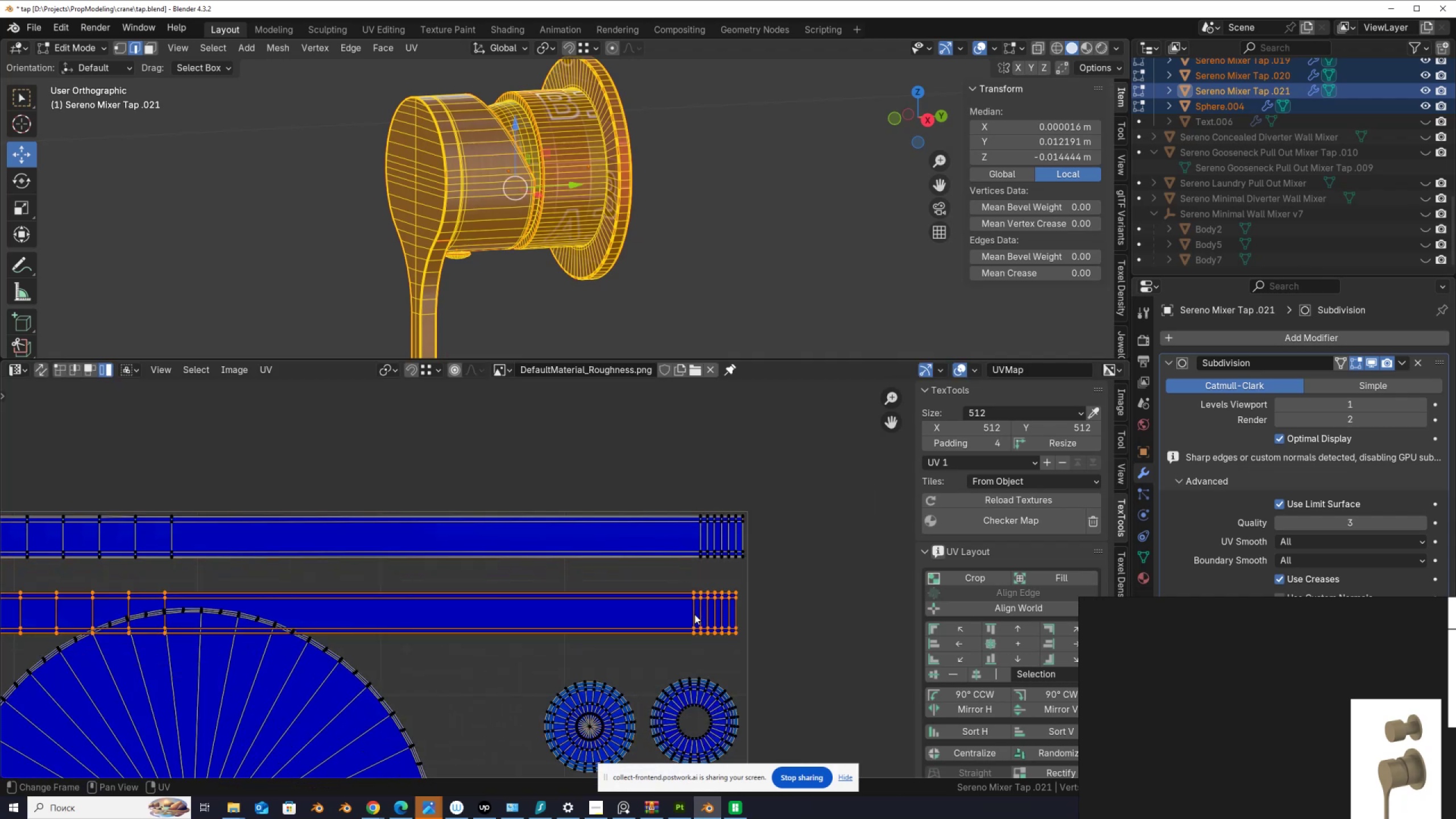 
key(G)
 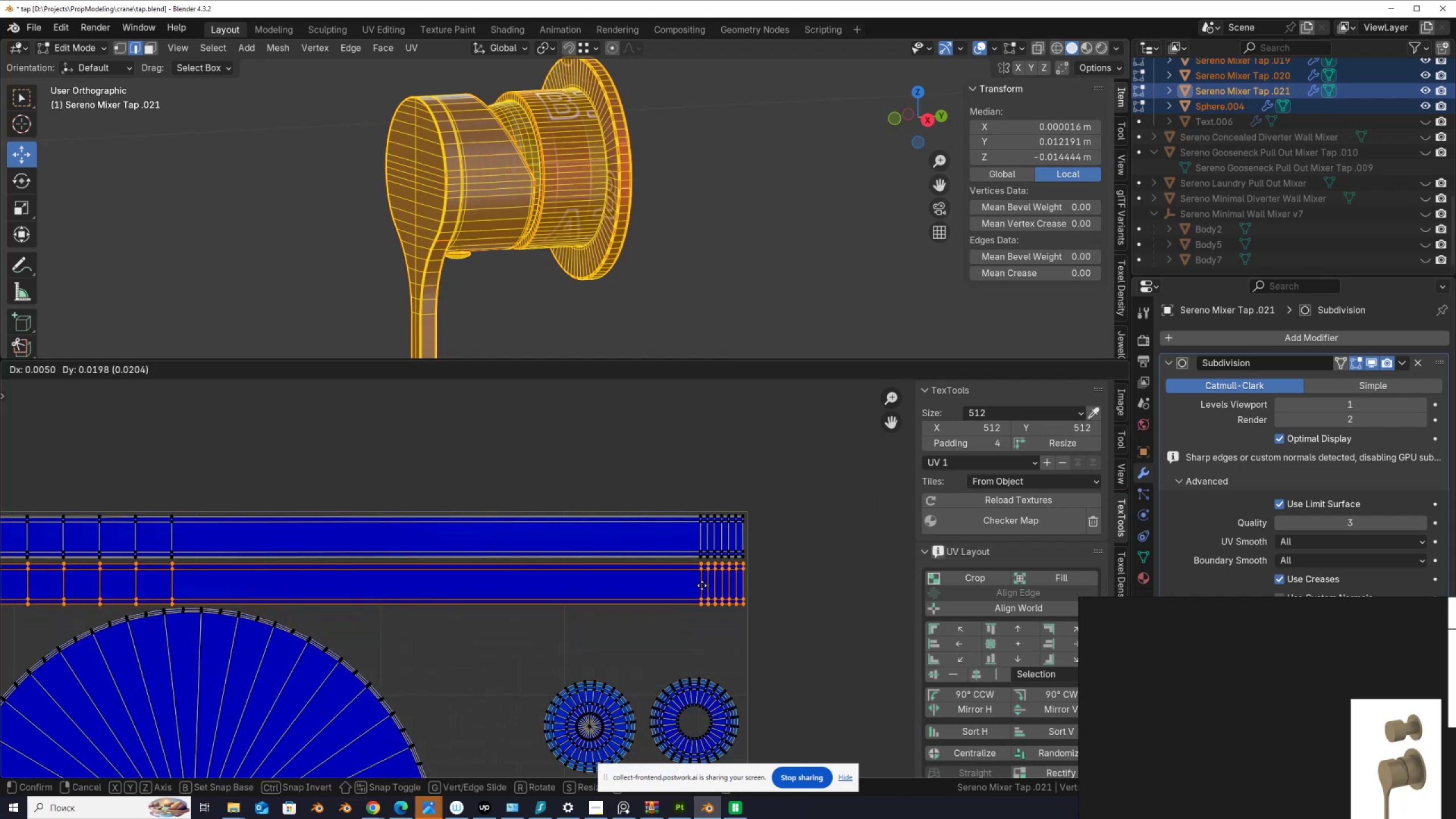 
left_click([702, 585])
 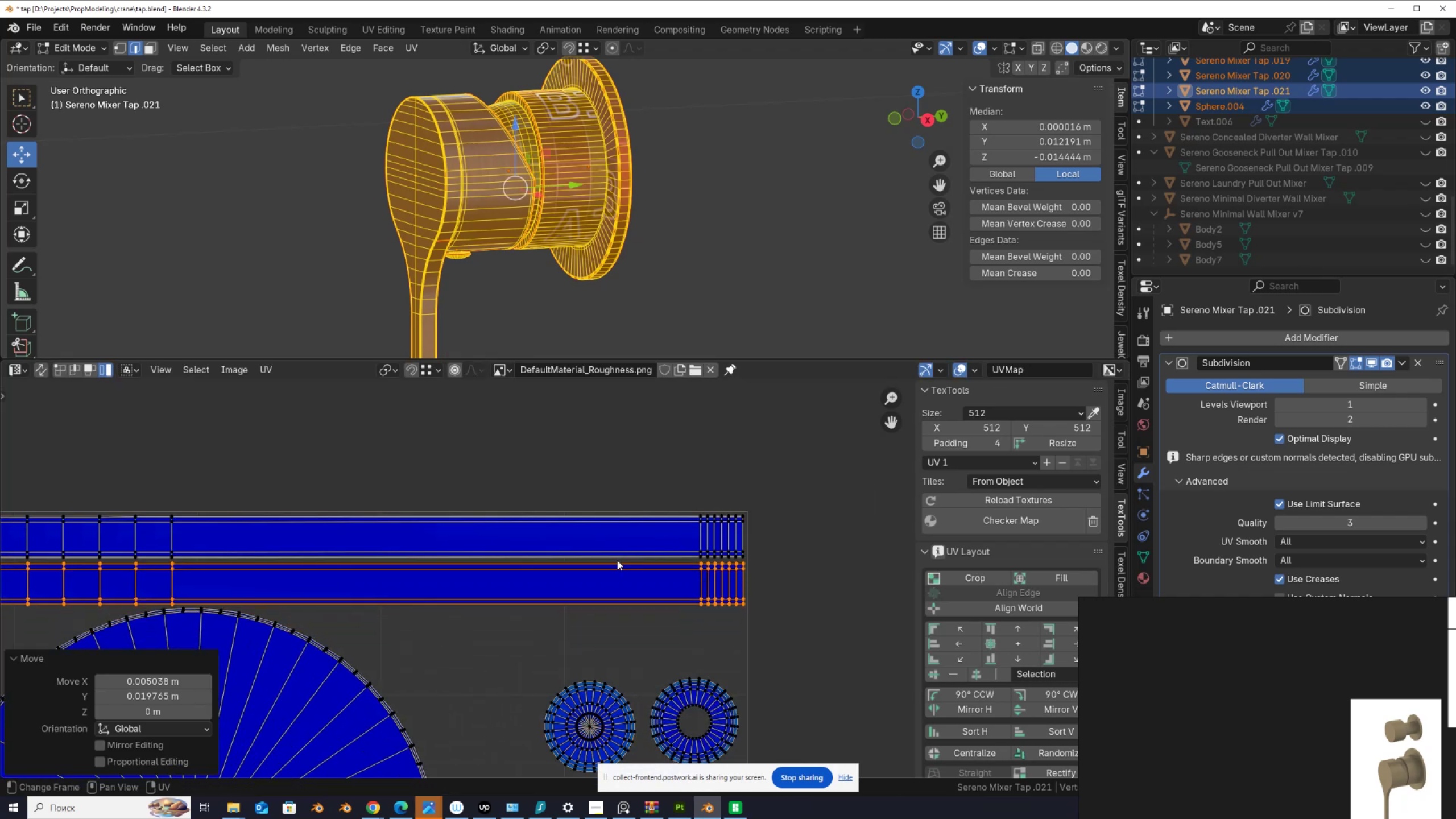 
scroll: coordinate [605, 538], scroll_direction: down, amount: 4.0
 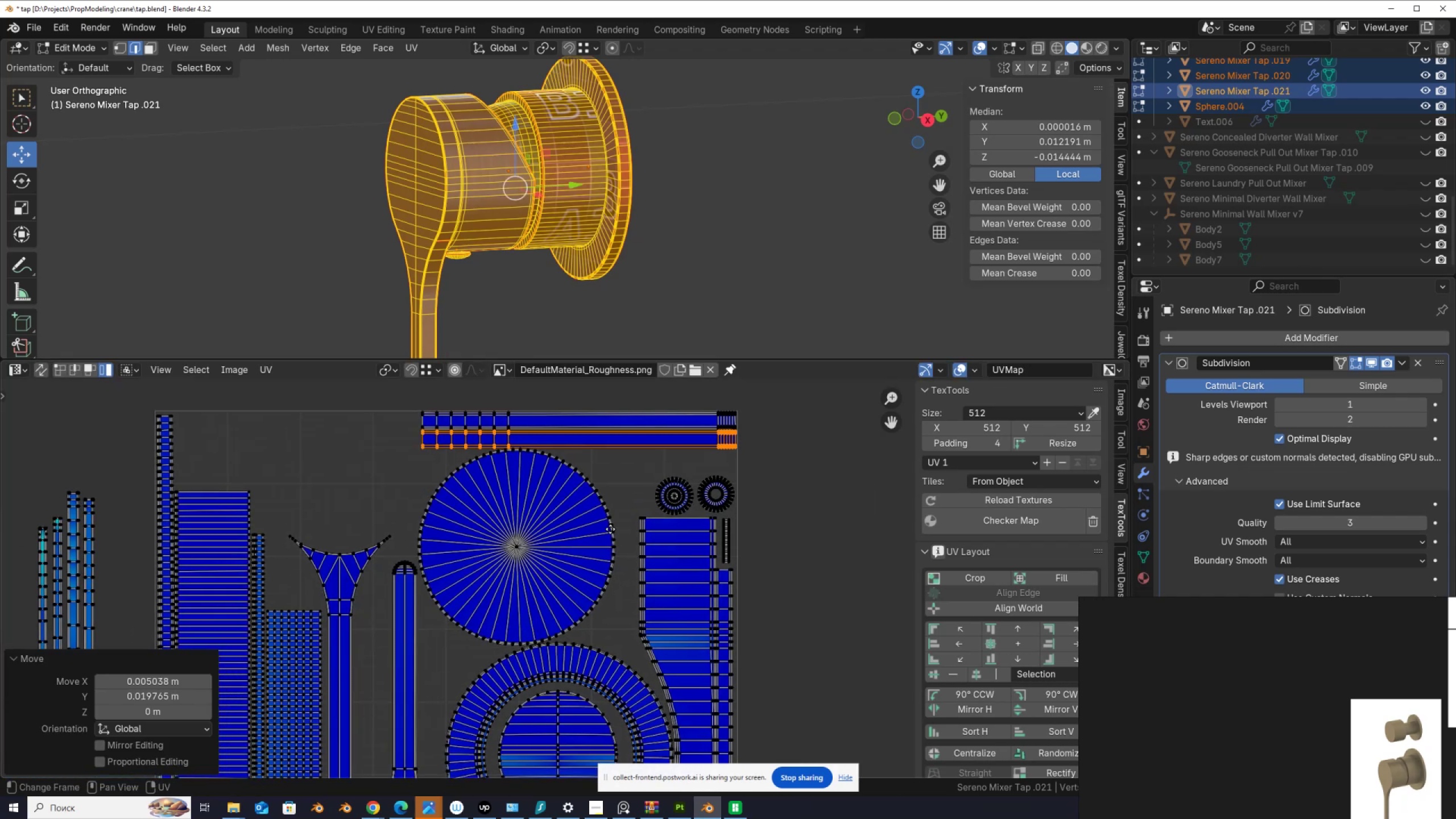 
scroll: coordinate [610, 529], scroll_direction: up, amount: 2.0
 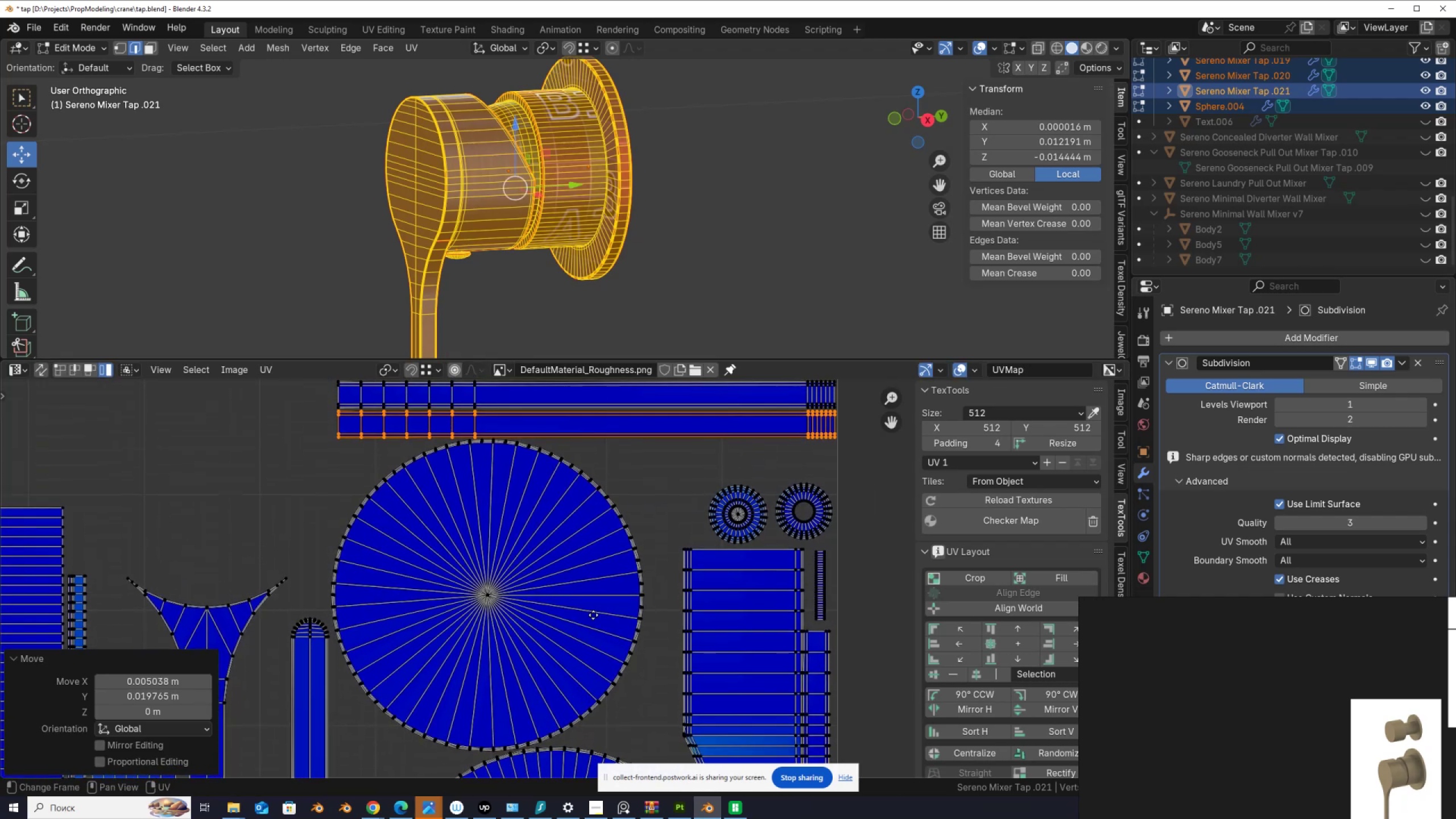 
scroll: coordinate [532, 606], scroll_direction: down, amount: 4.0
 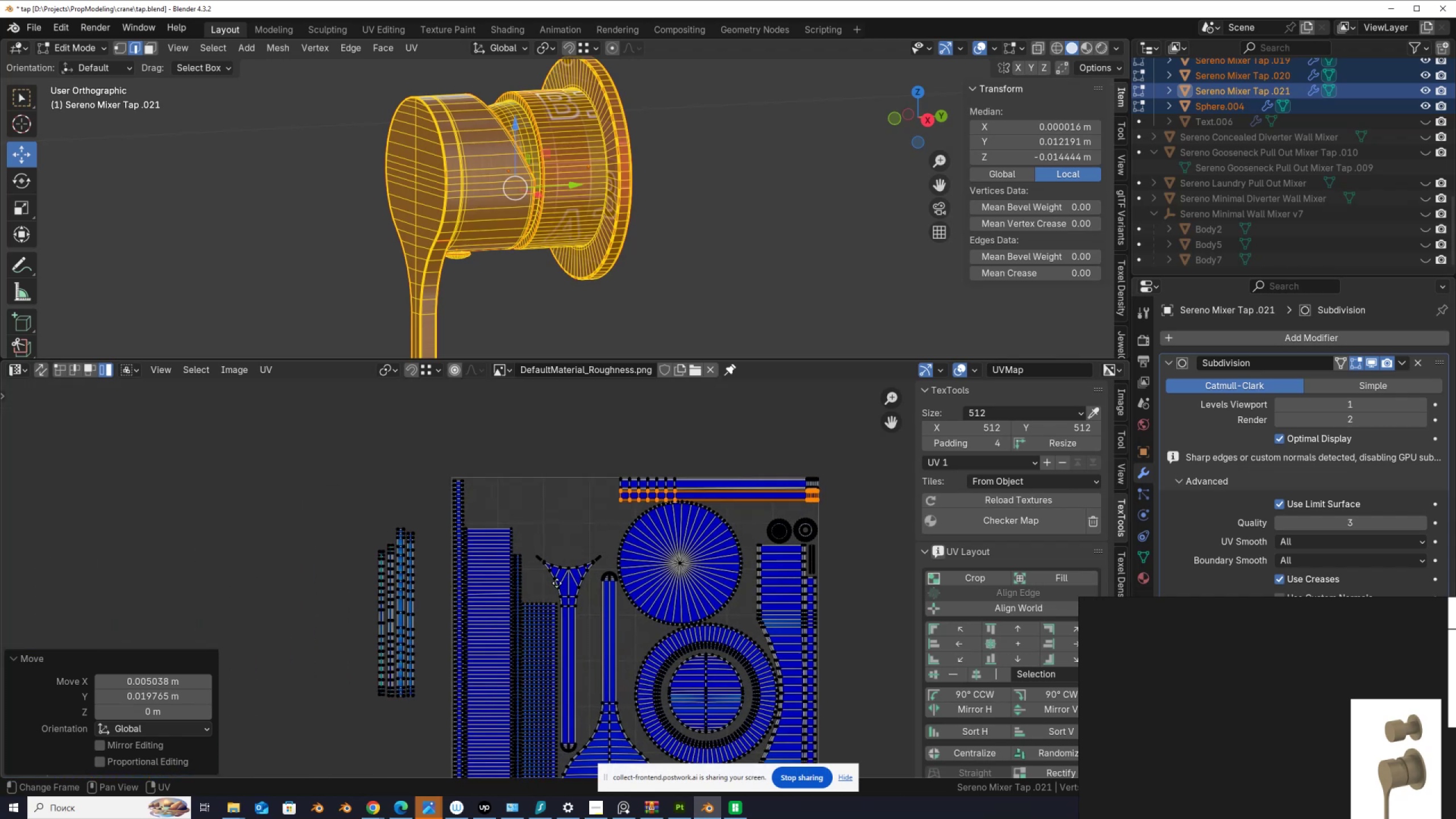 
scroll: coordinate [558, 584], scroll_direction: up, amount: 2.0
 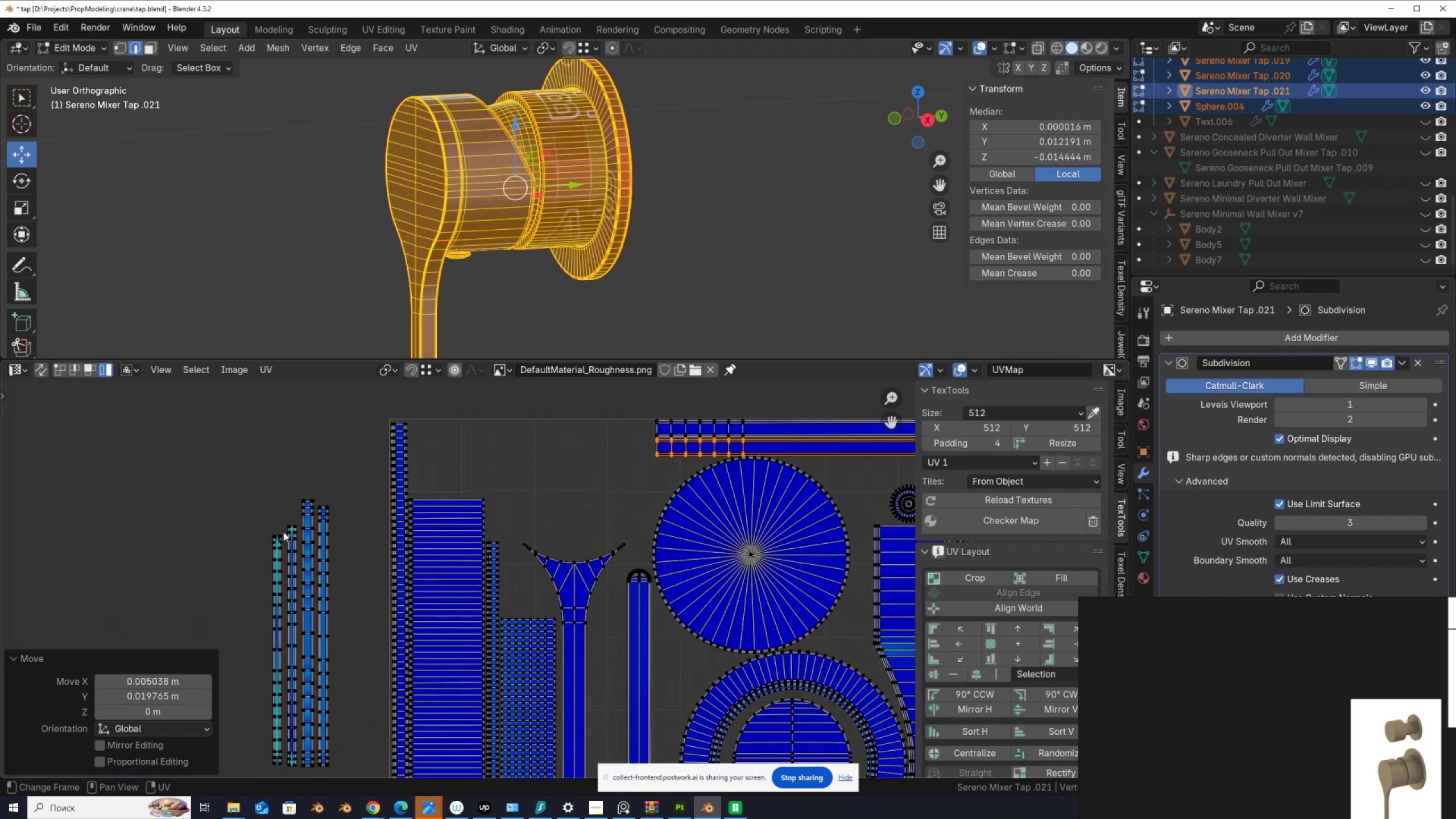 
left_click_drag(start_coordinate=[260, 484], to_coordinate=[347, 566])
 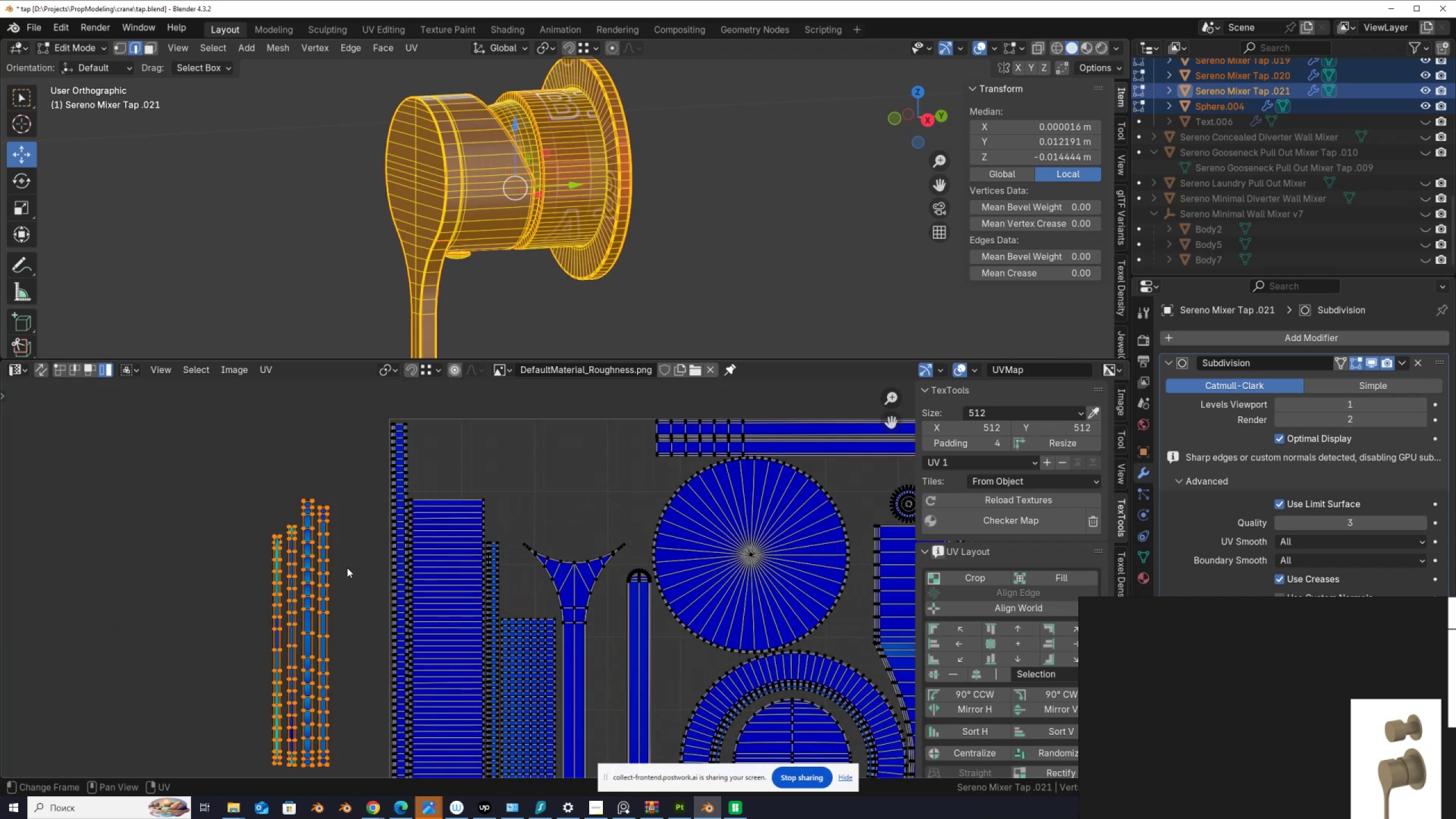 
key(G)
 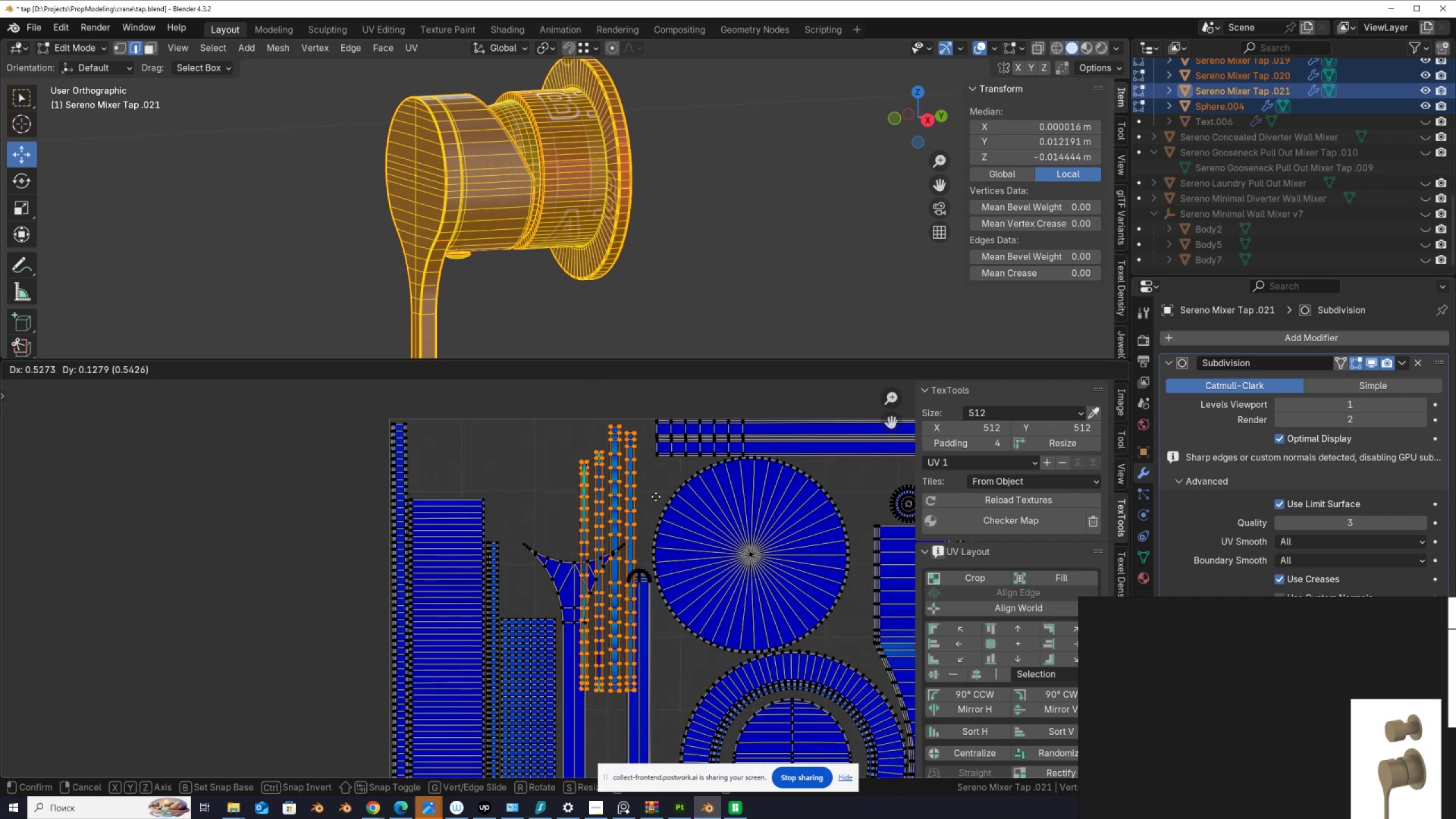 
left_click([656, 500])
 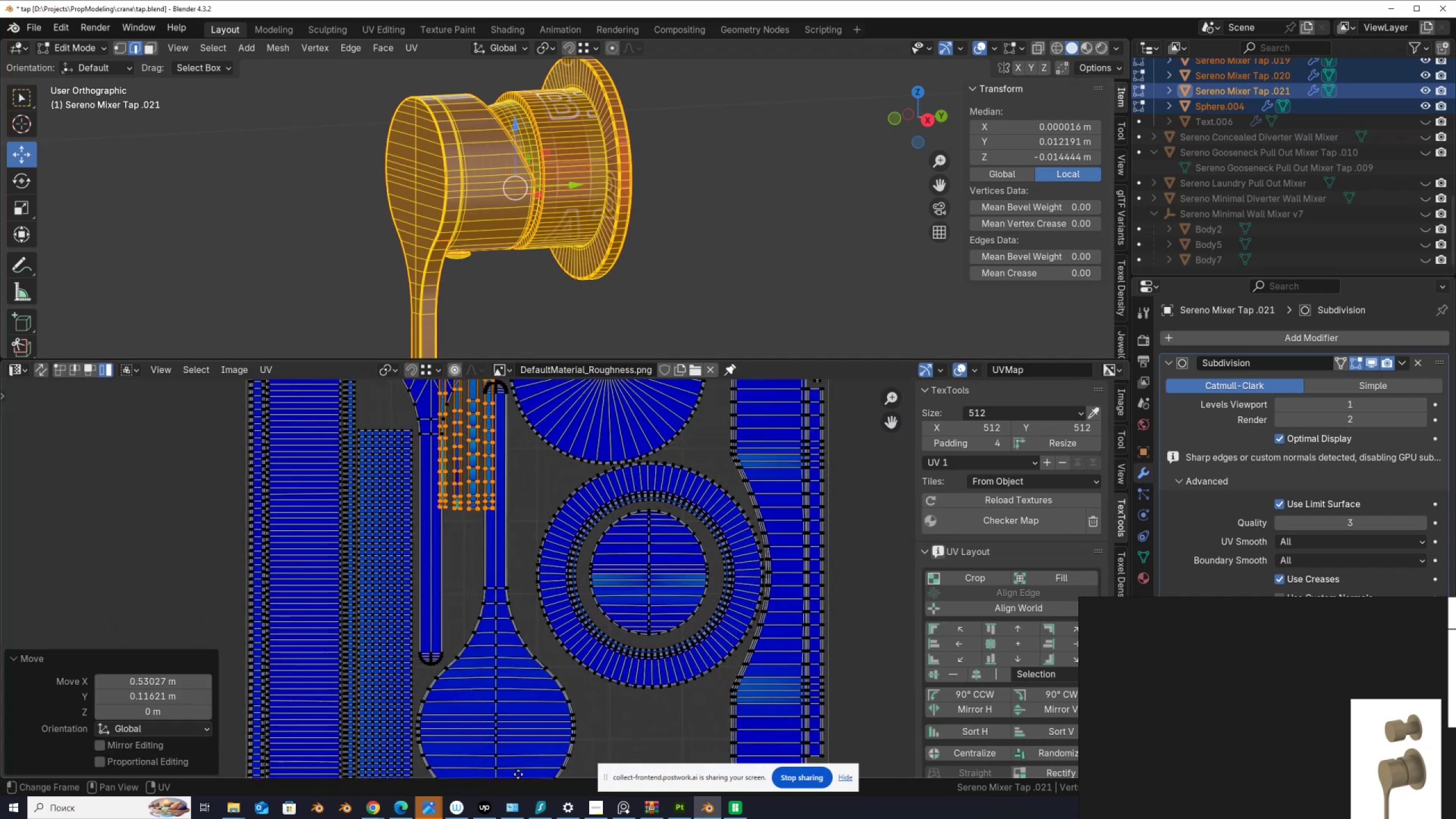 
scroll: coordinate [522, 403], scroll_direction: down, amount: 1.0
 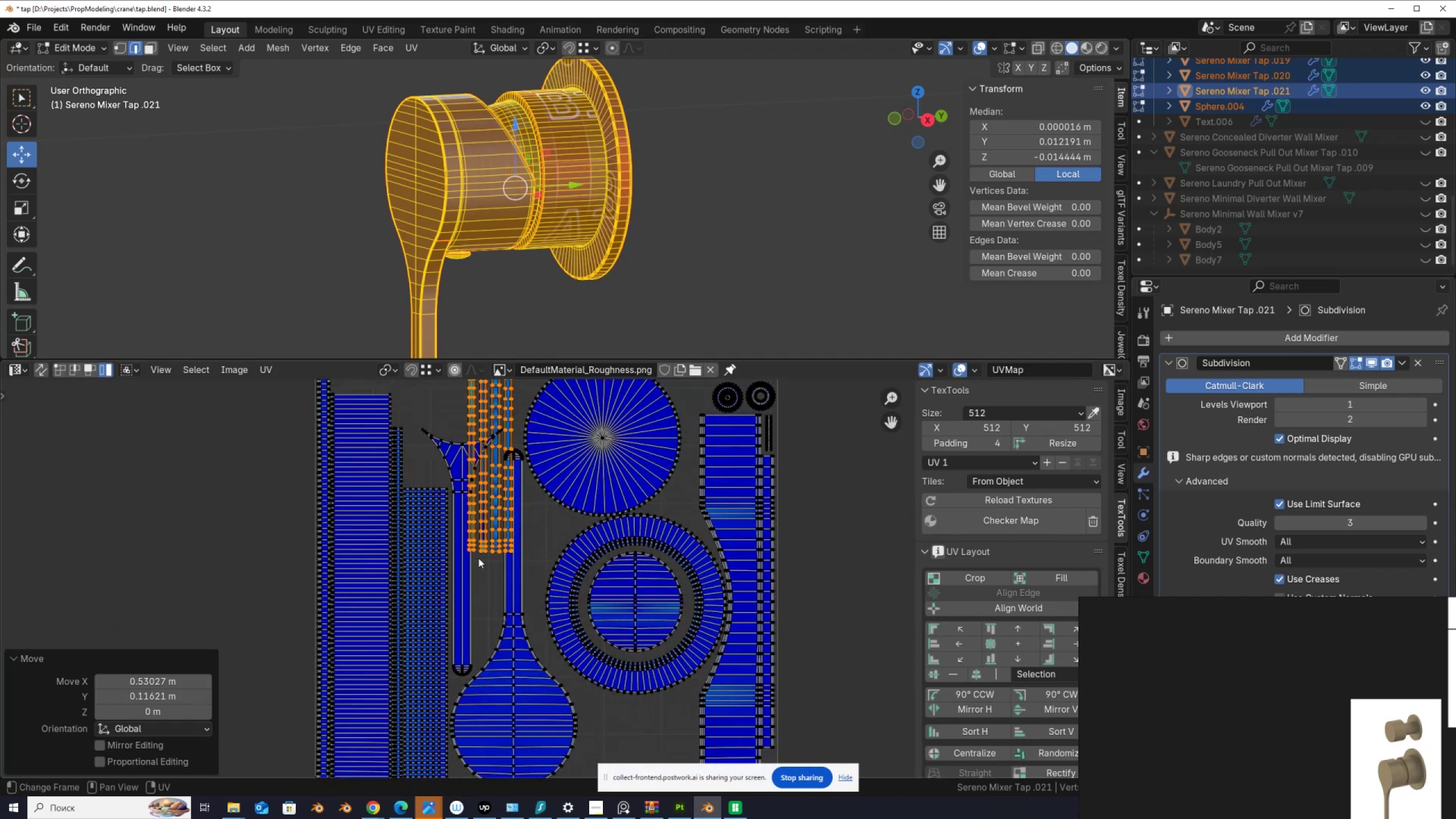 
key(G)
 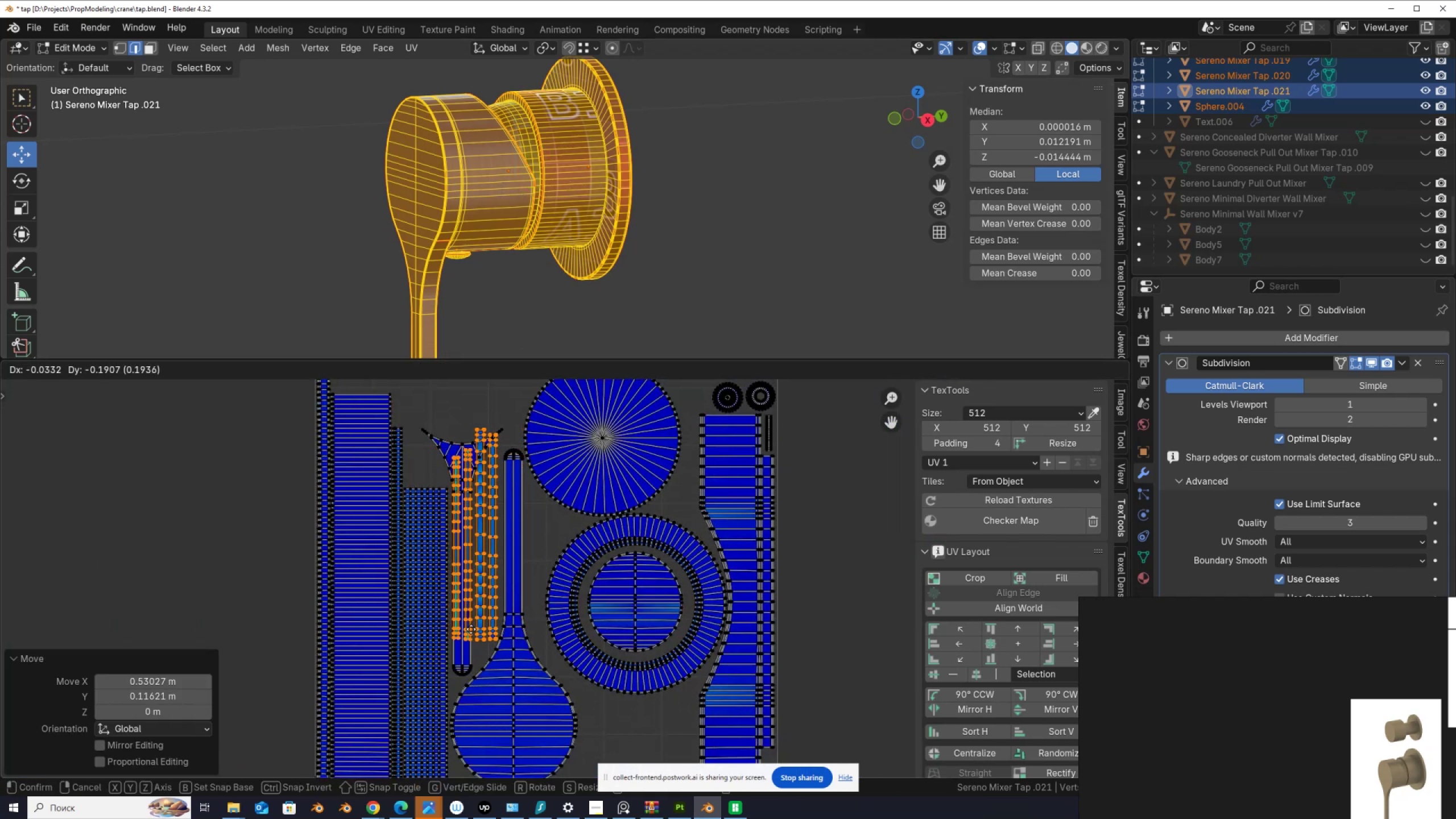 
left_click([473, 632])
 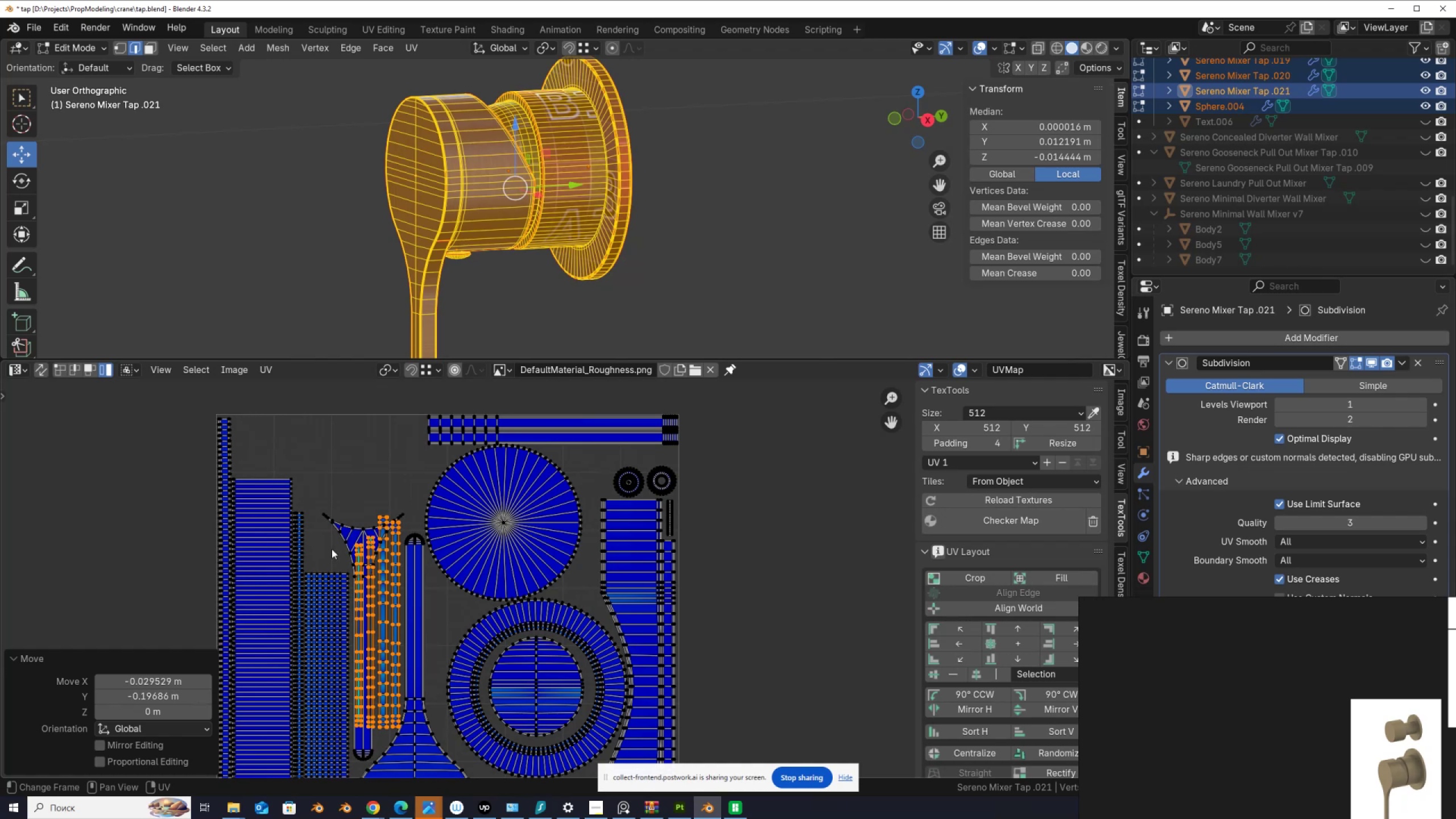 
left_click([357, 536])
 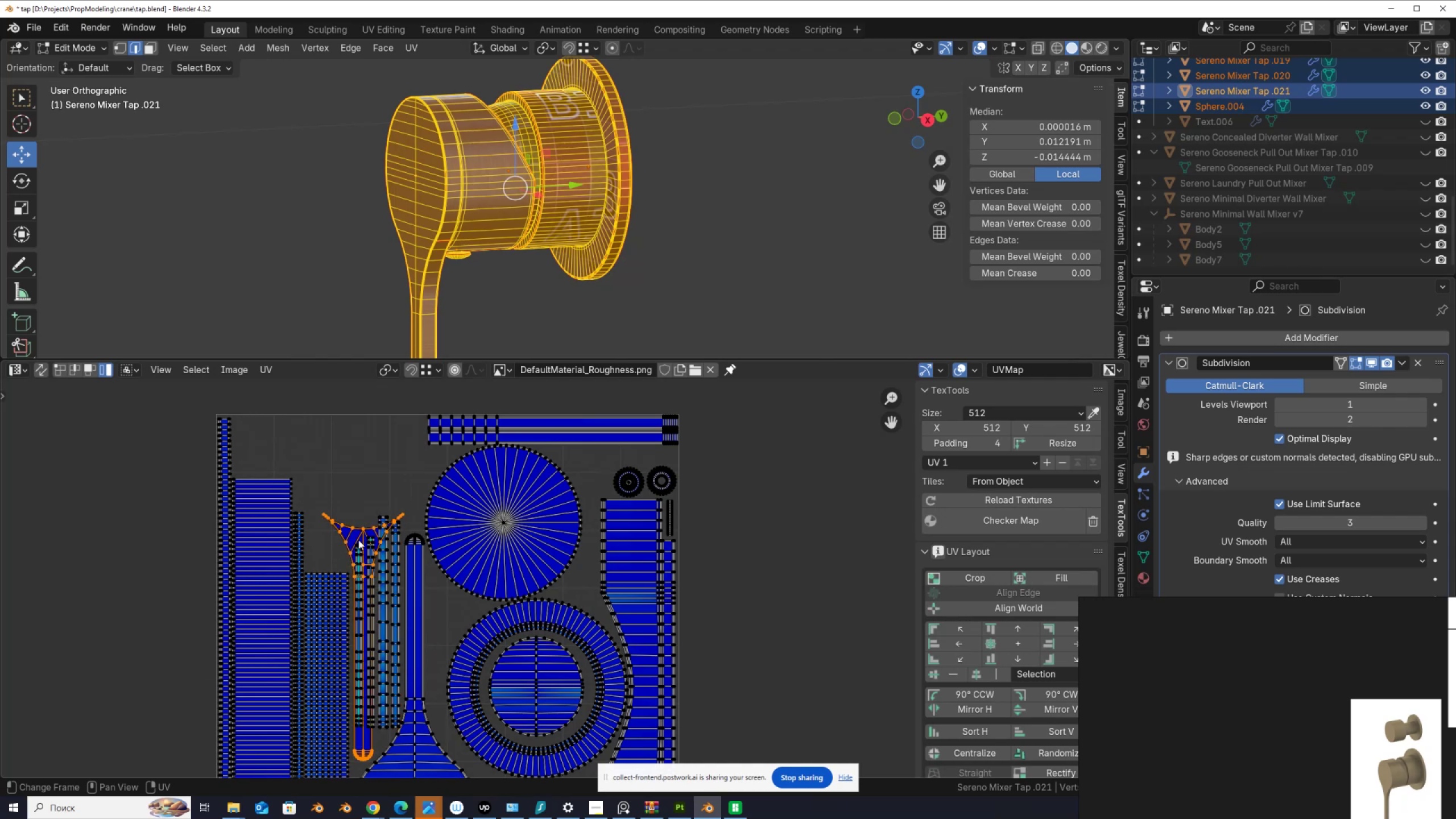 
key(G)
 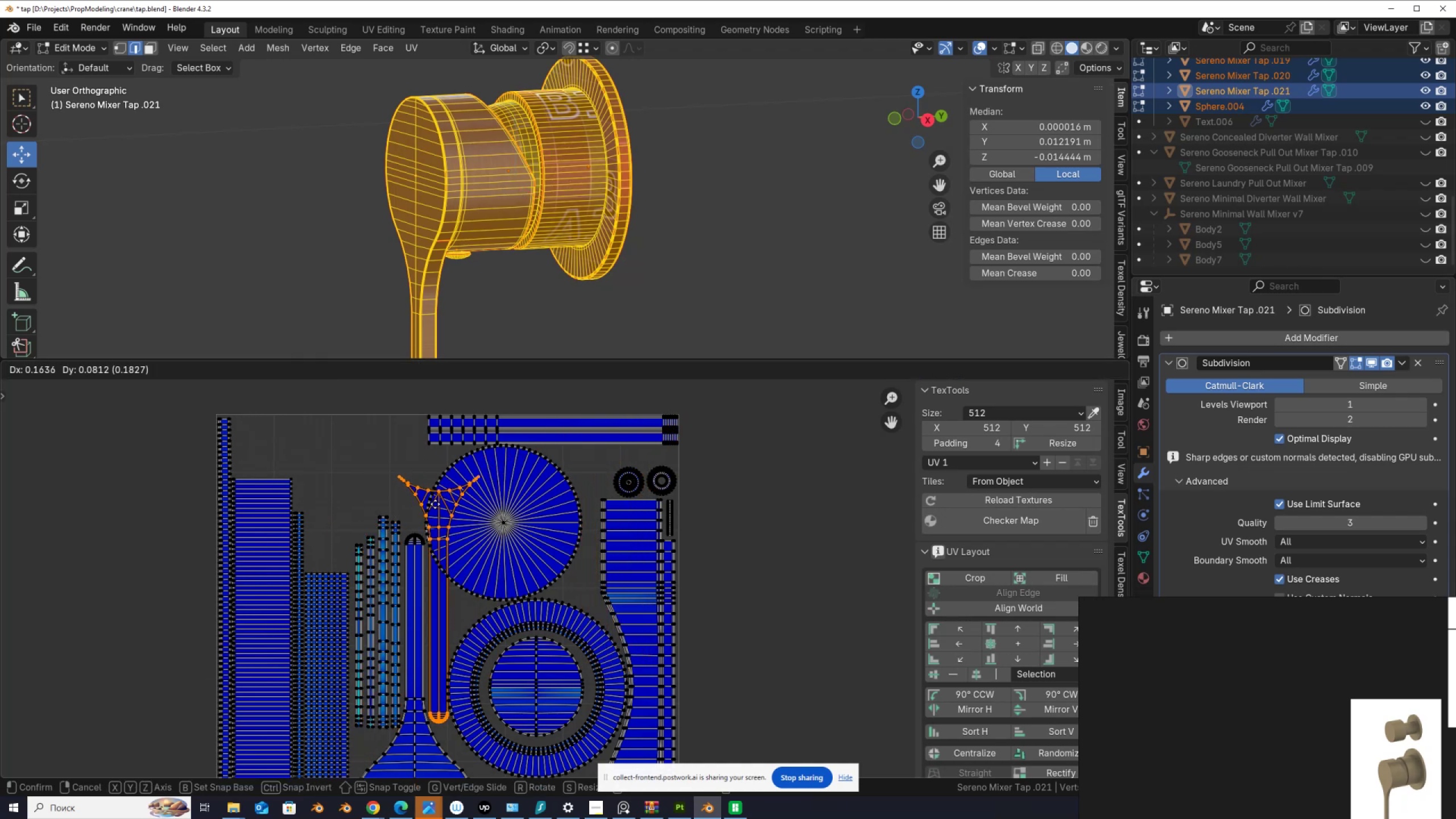 
wait(5.14)
 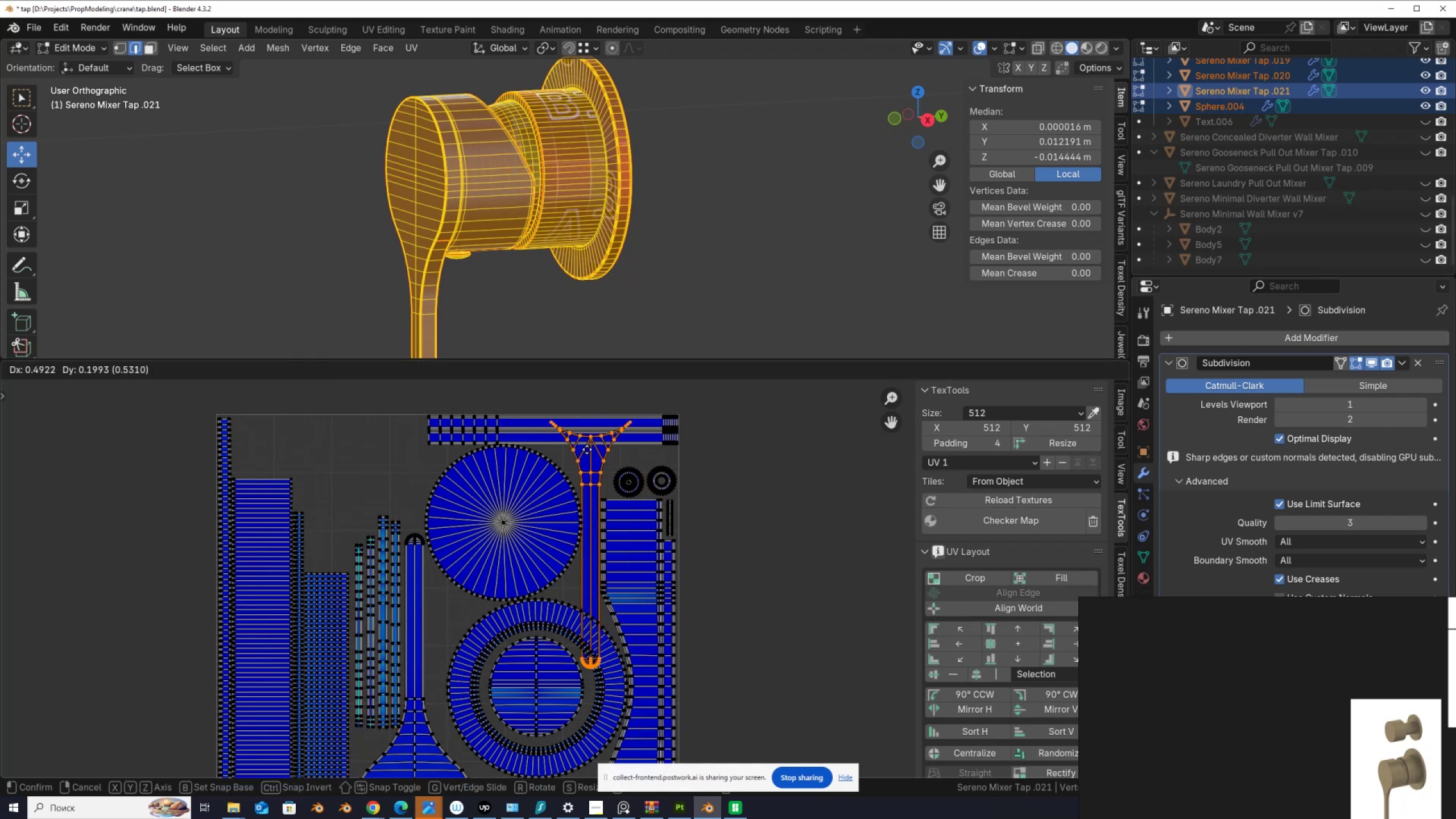 
right_click([435, 504])
 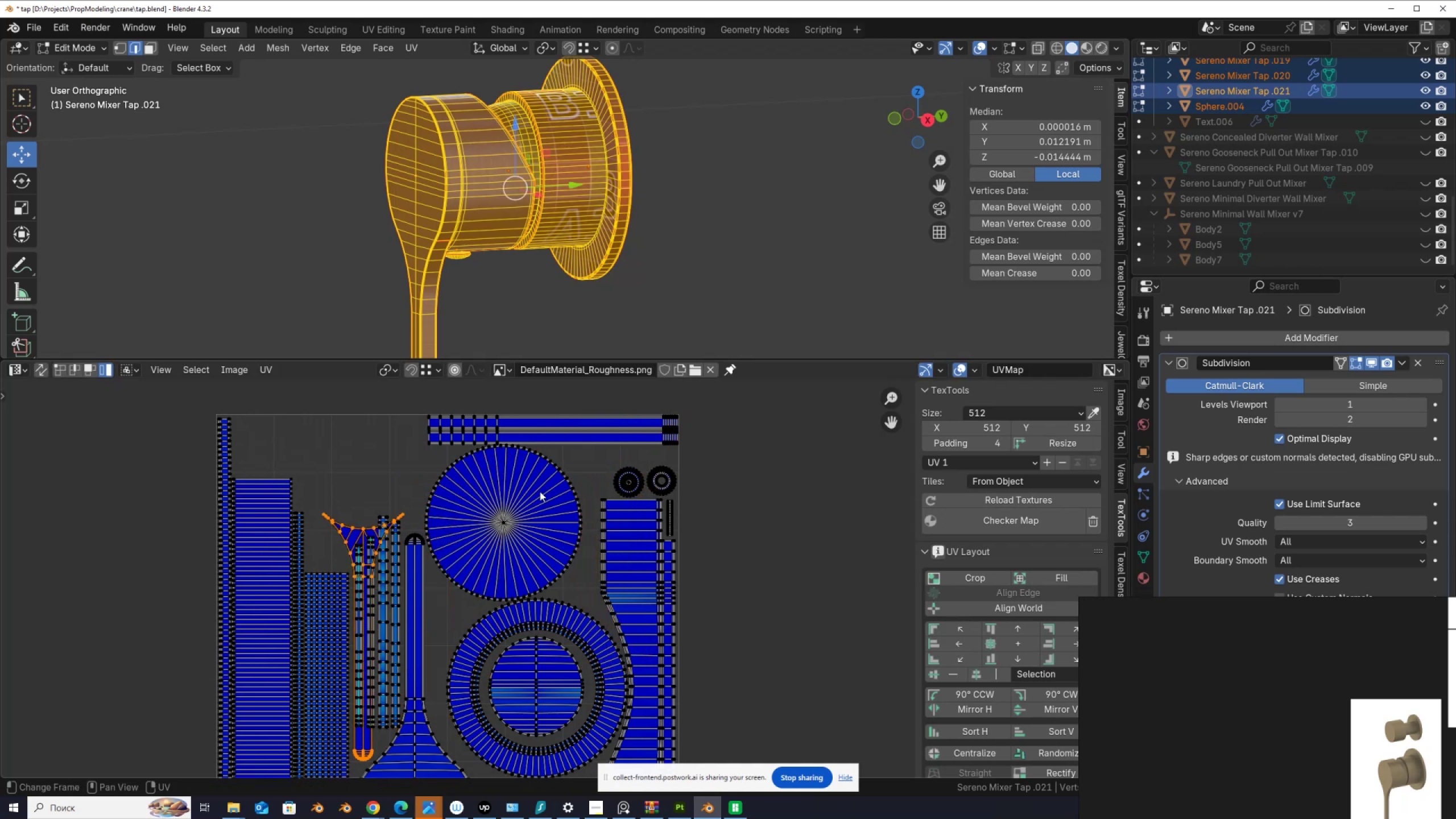 
key(Control+Z)
 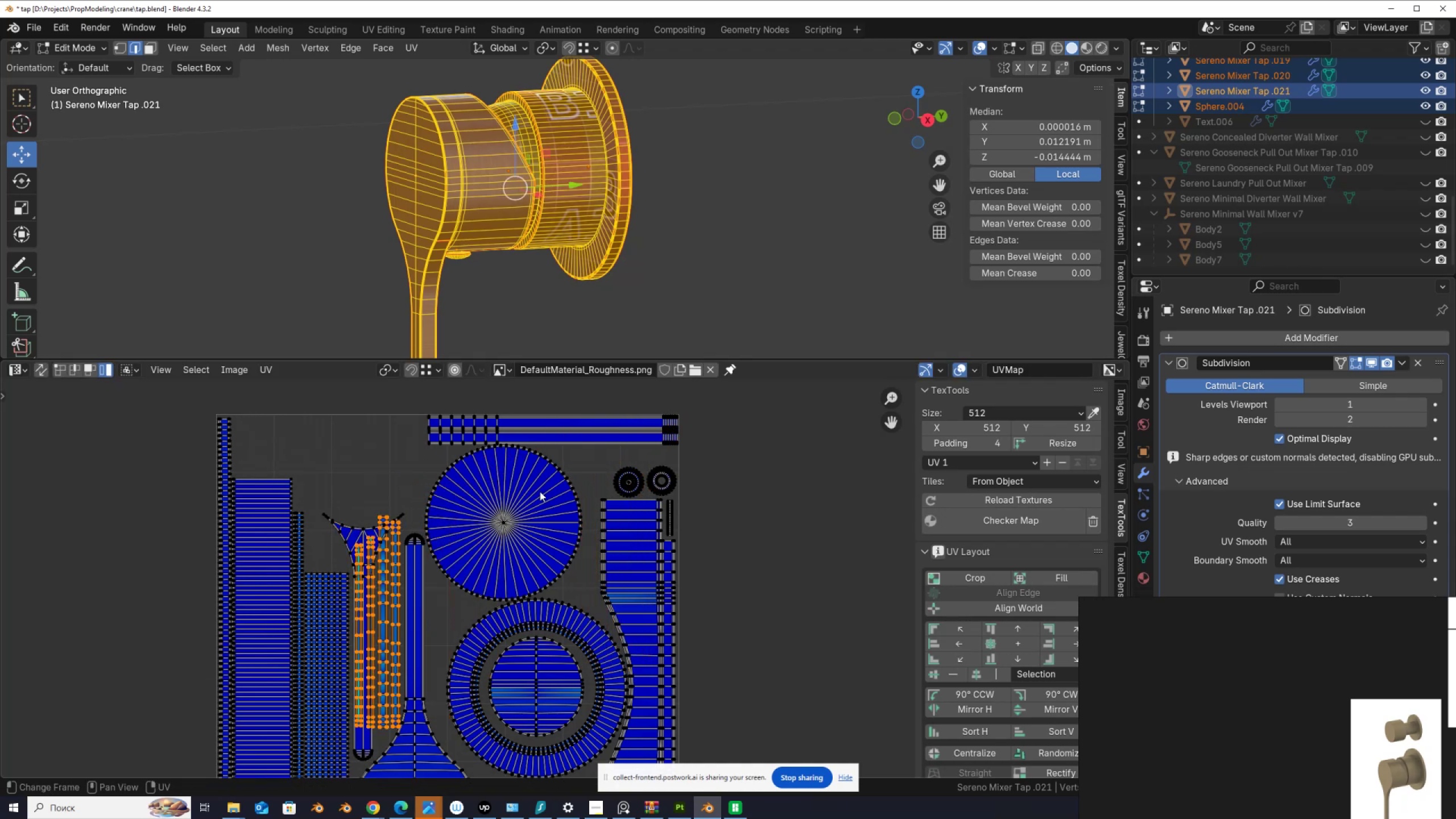 
scroll: coordinate [539, 500], scroll_direction: down, amount: 3.0
 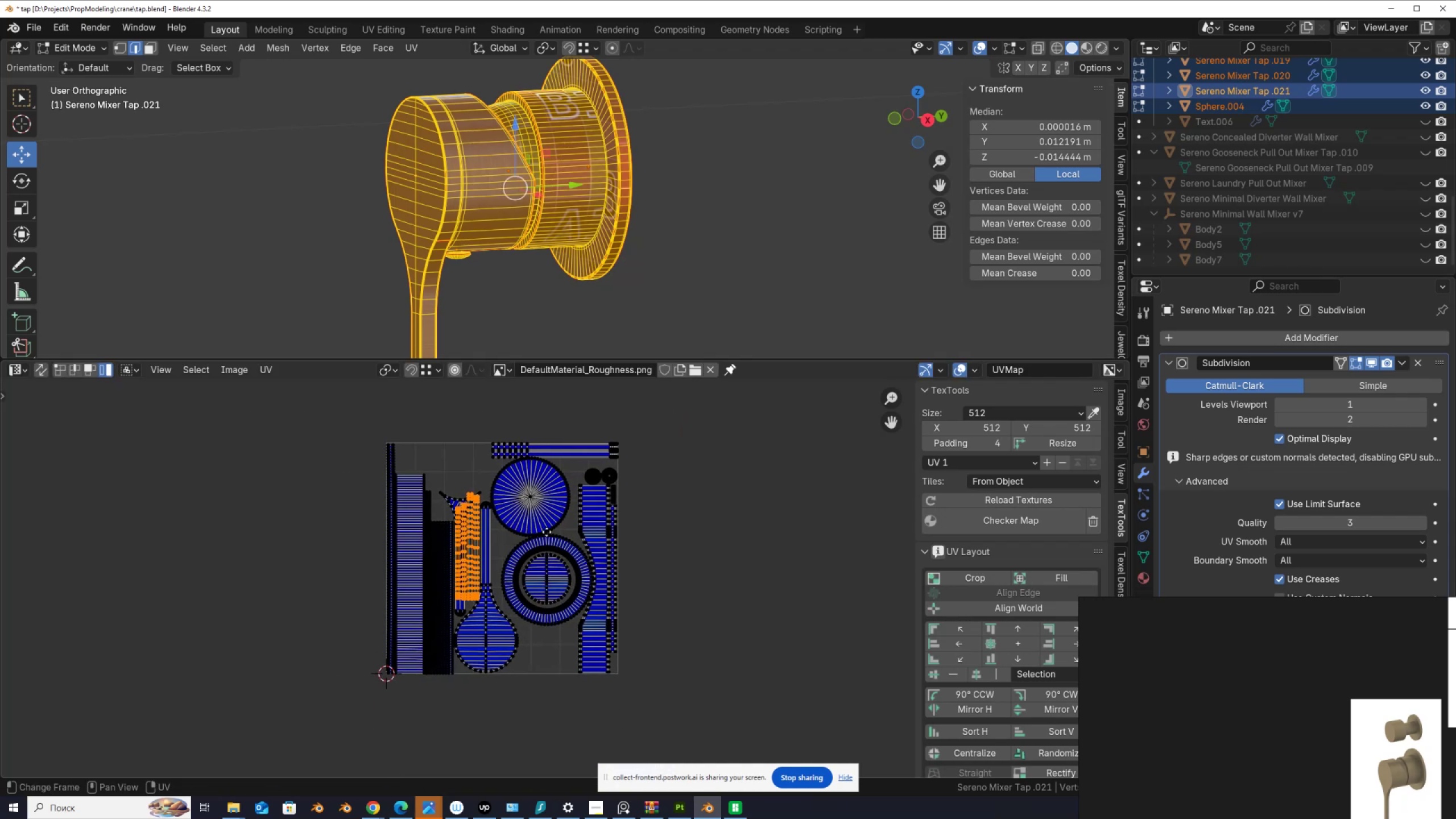 
scroll: coordinate [541, 556], scroll_direction: up, amount: 2.0
 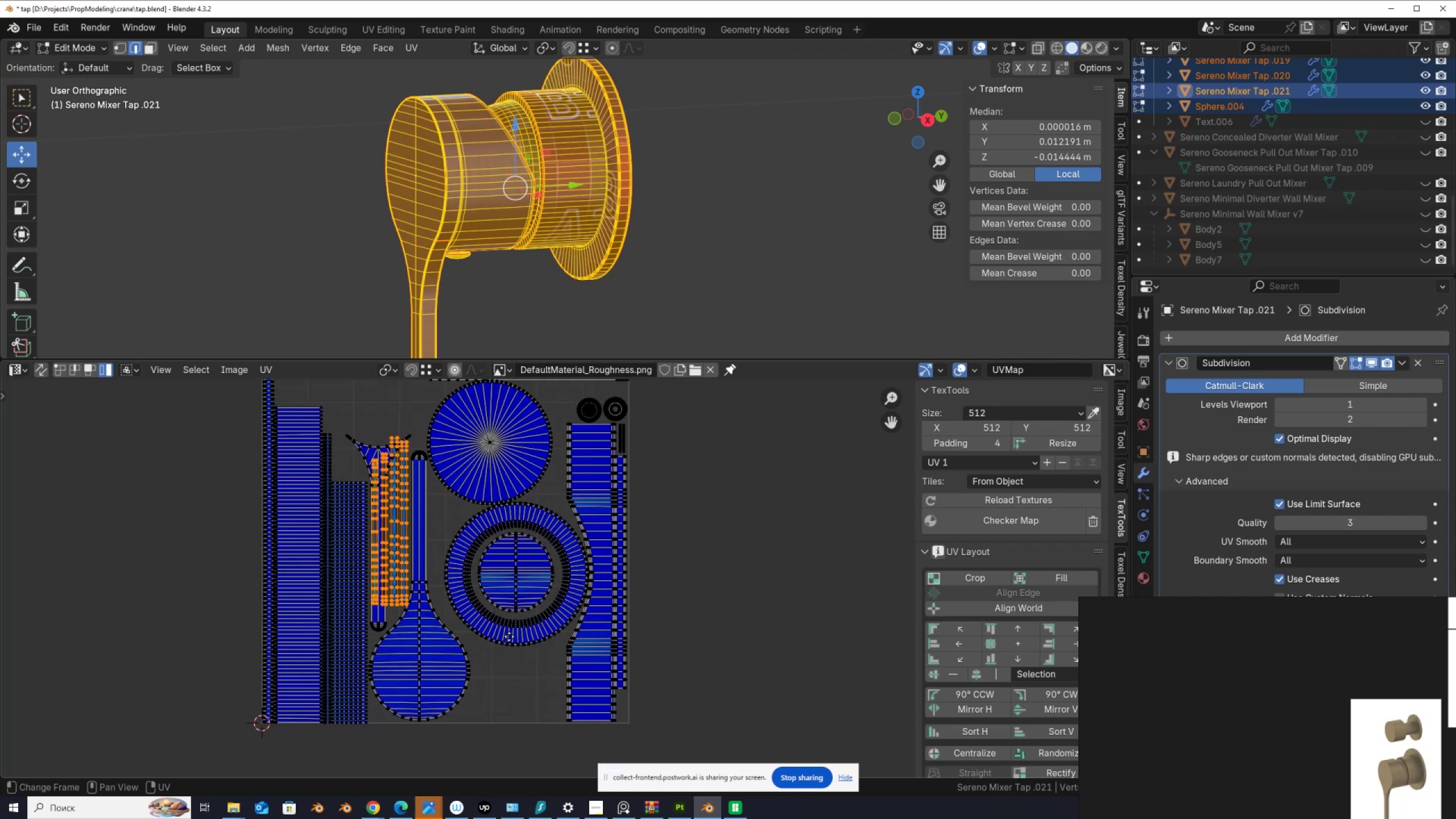 
wait(13.39)
 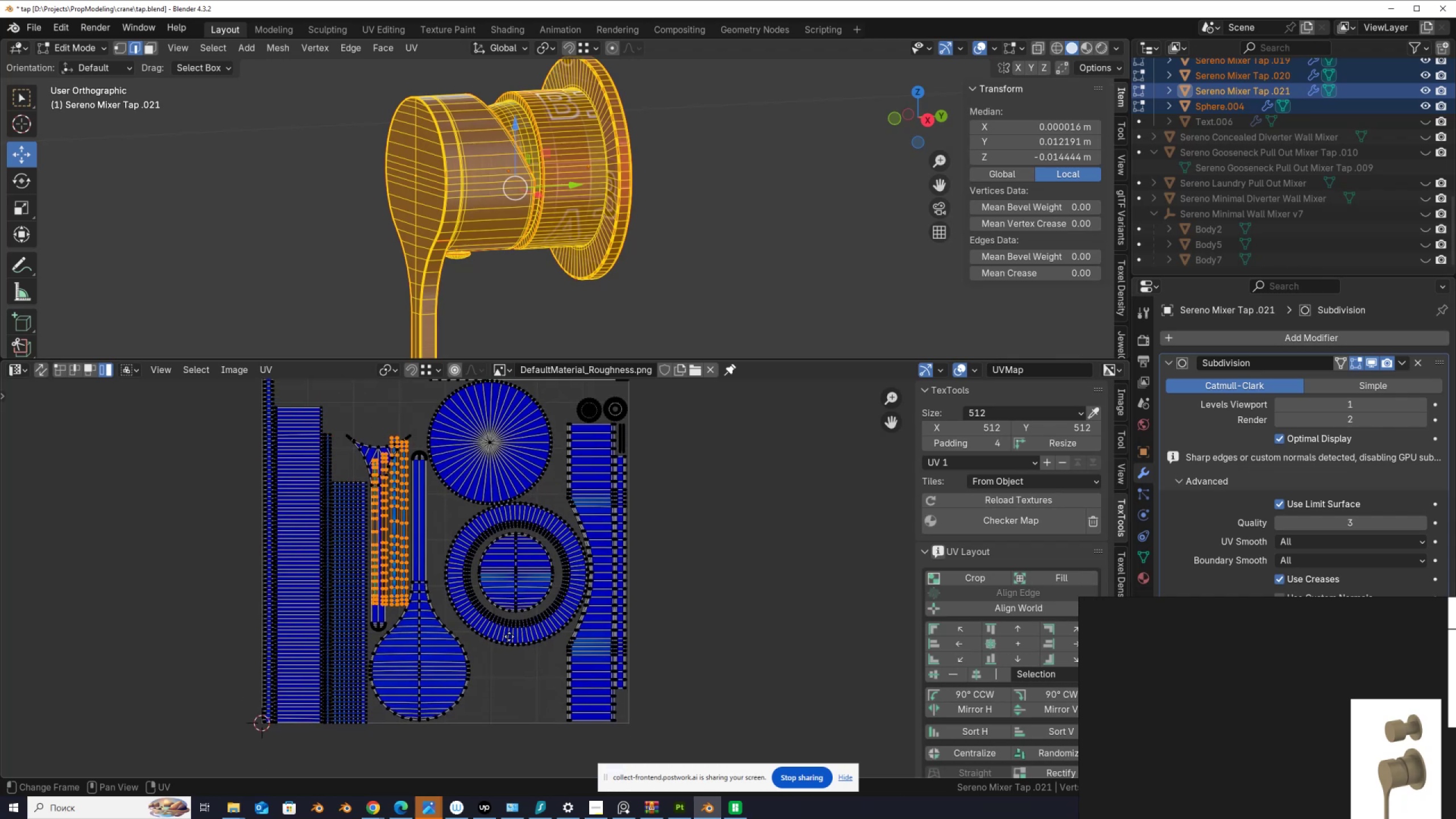 
key(G)
 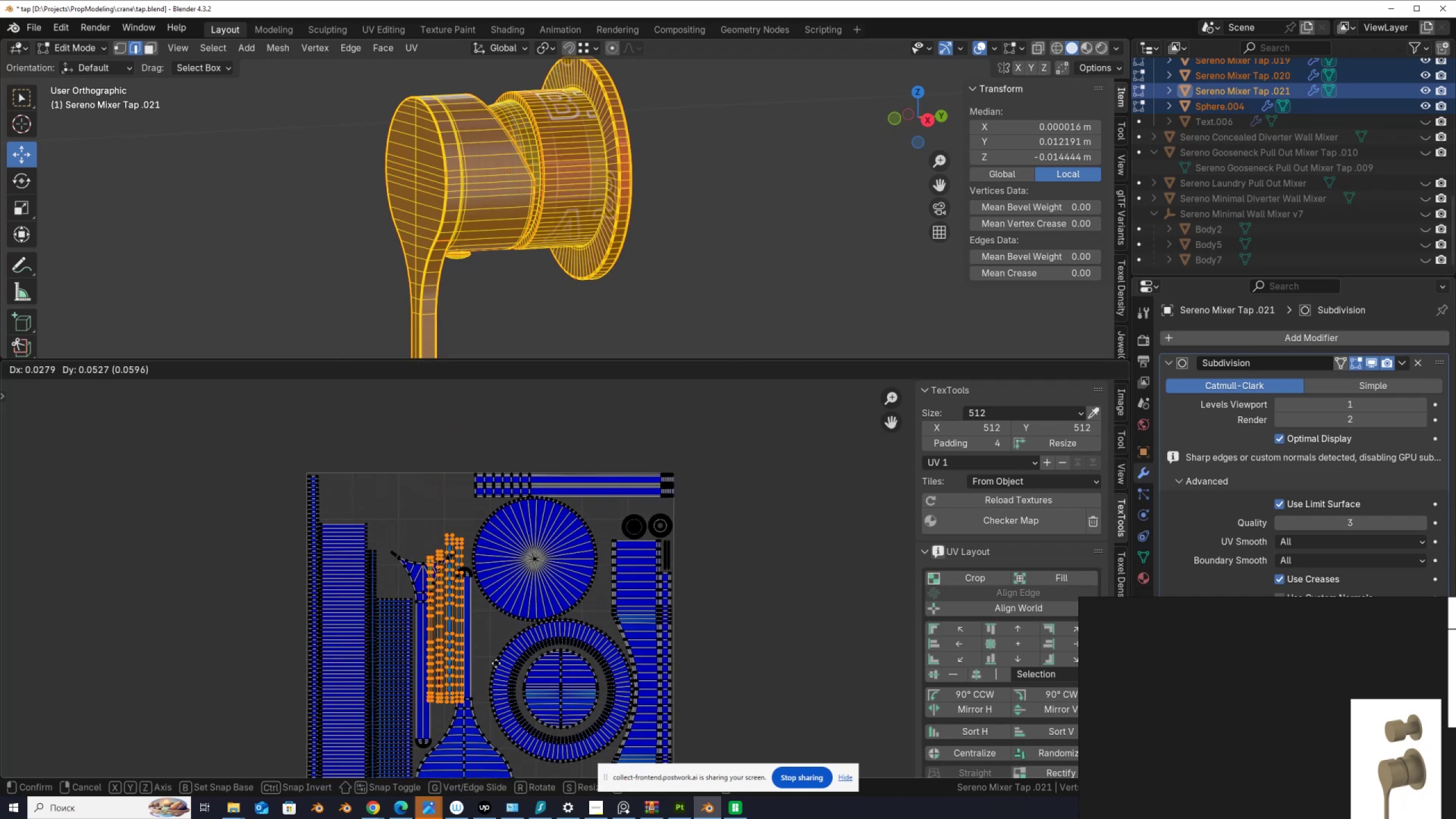 
left_click([504, 671])
 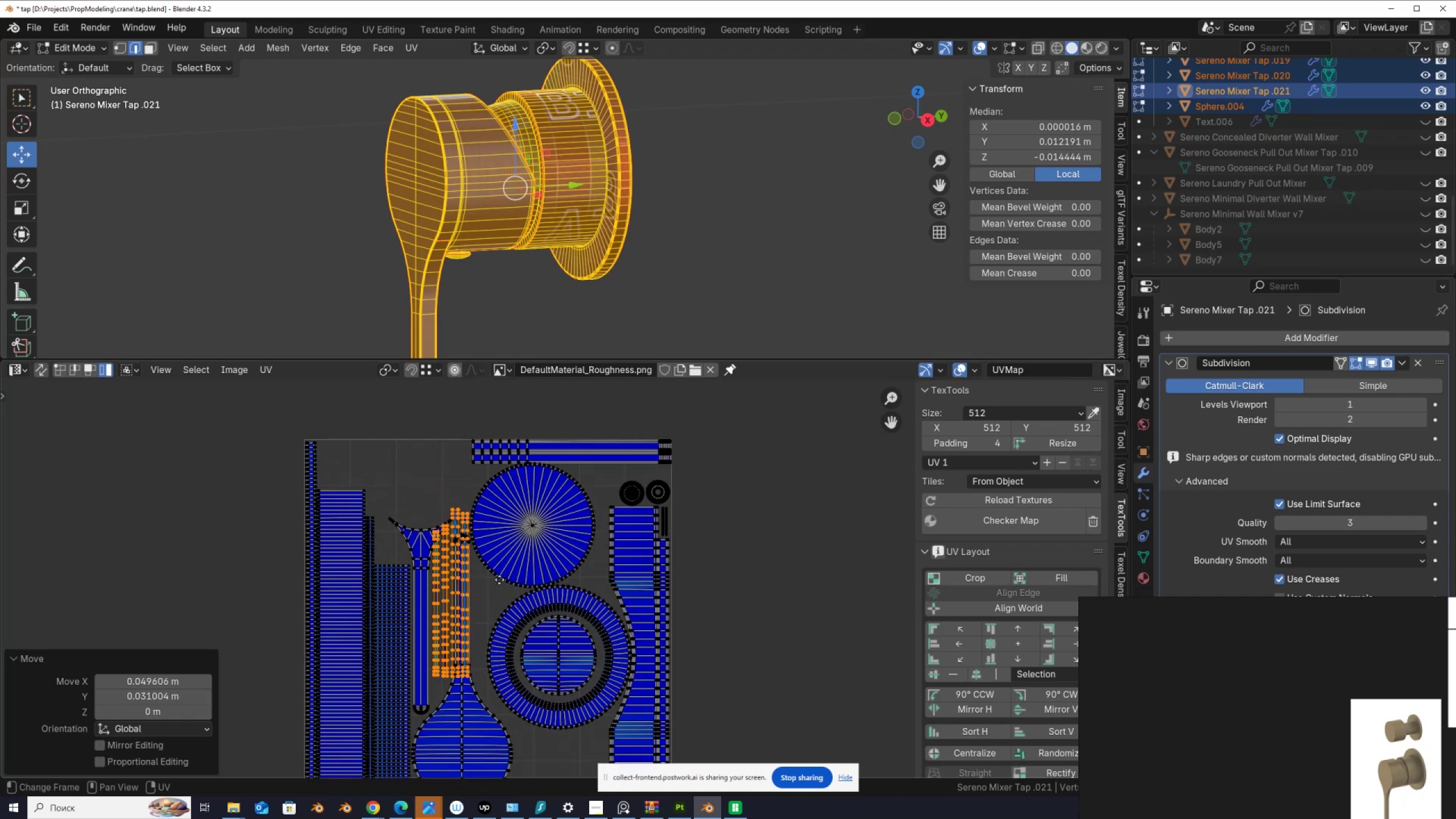 
scroll: coordinate [497, 575], scroll_direction: up, amount: 4.0
 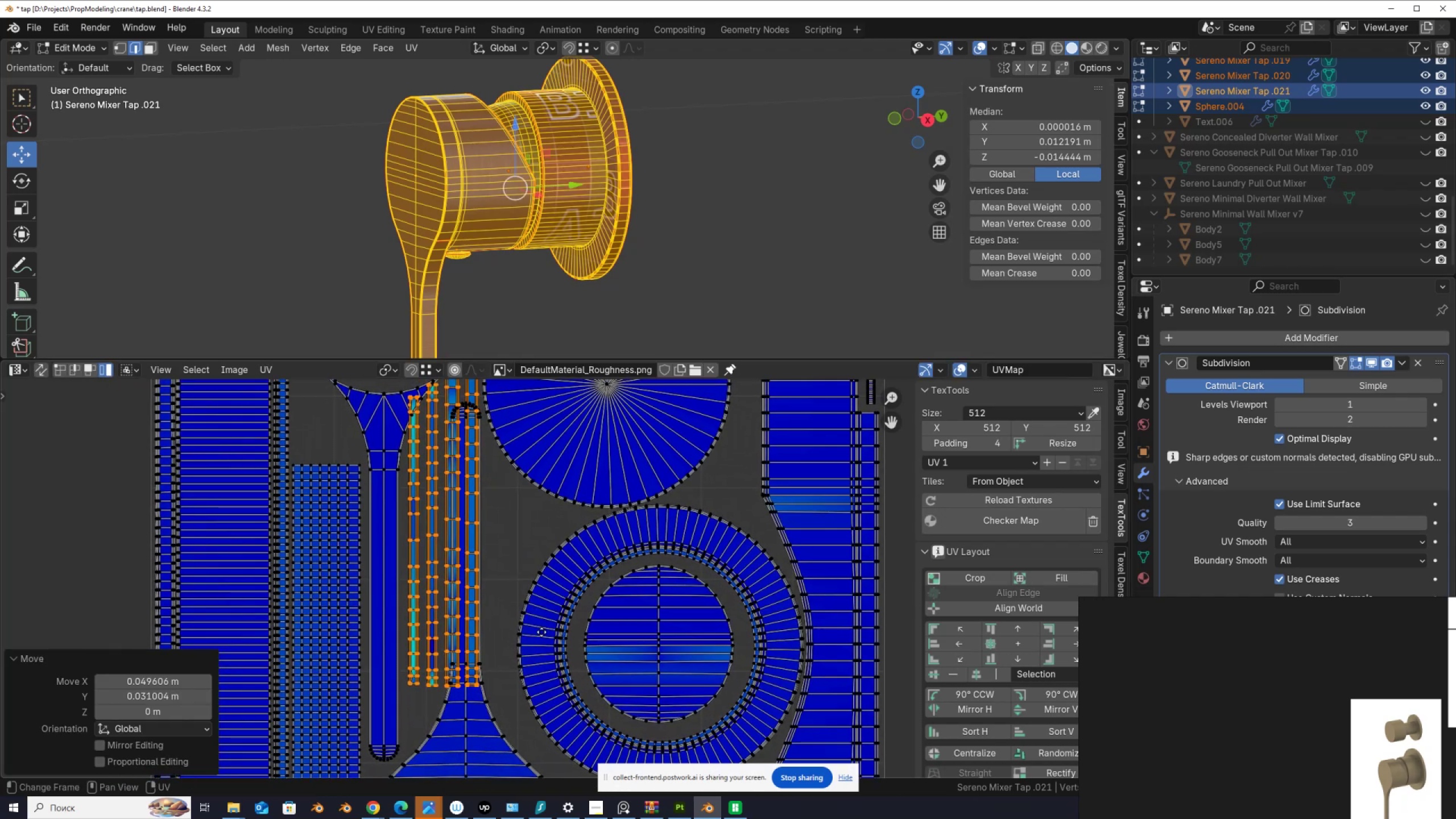 
scroll: coordinate [541, 632], scroll_direction: down, amount: 1.0
 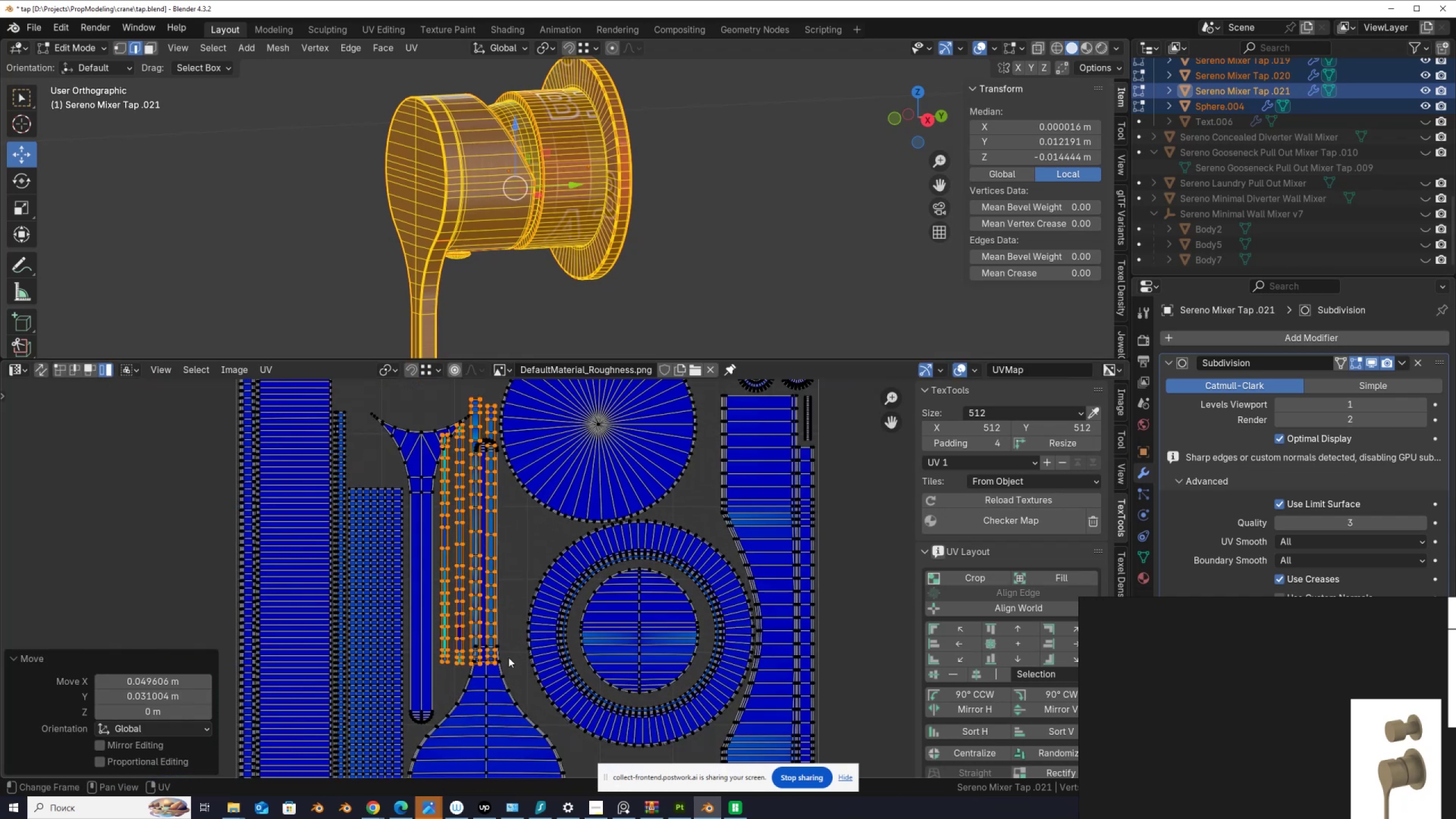 
type(SY)
 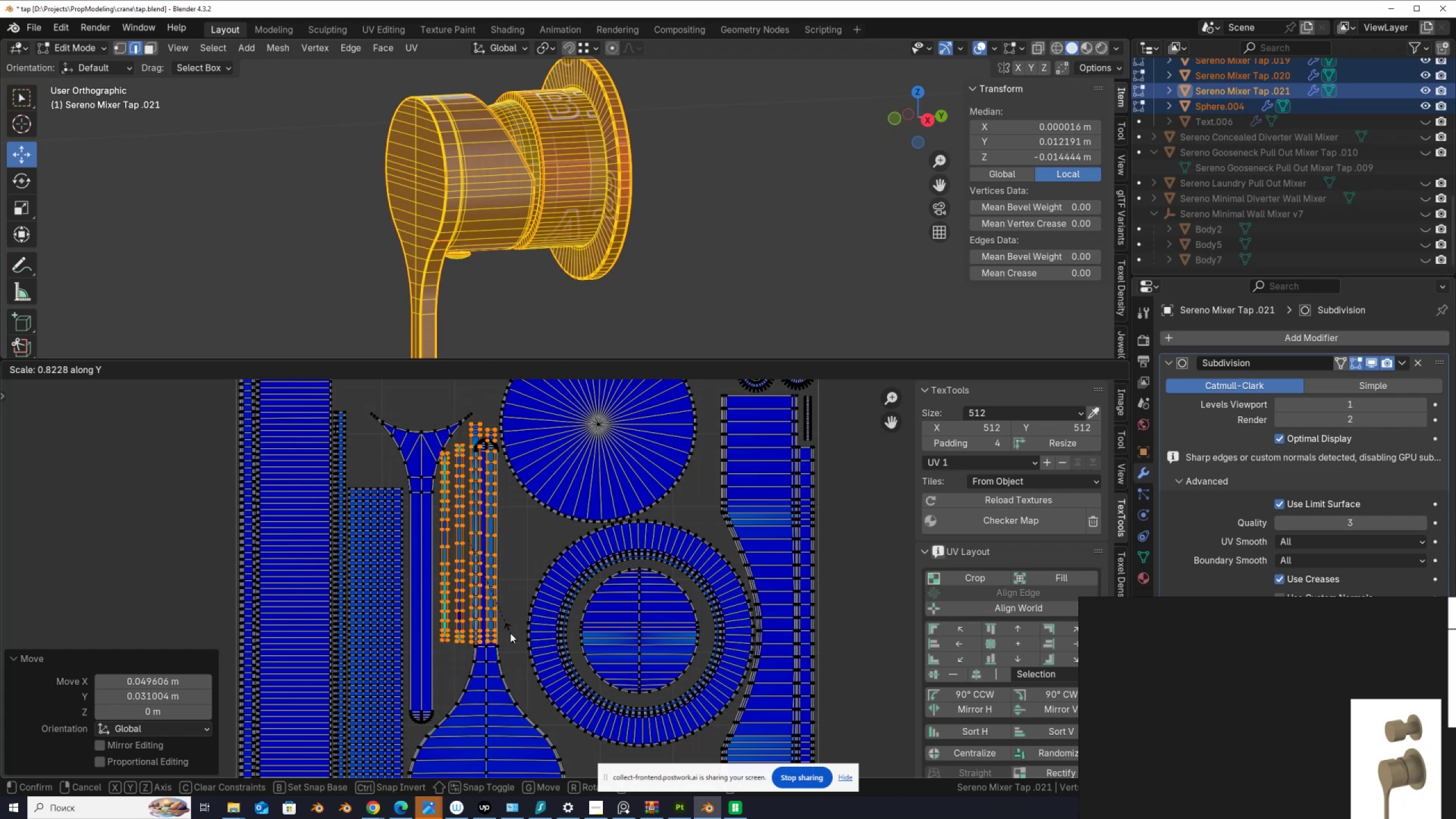 
left_click([510, 633])
 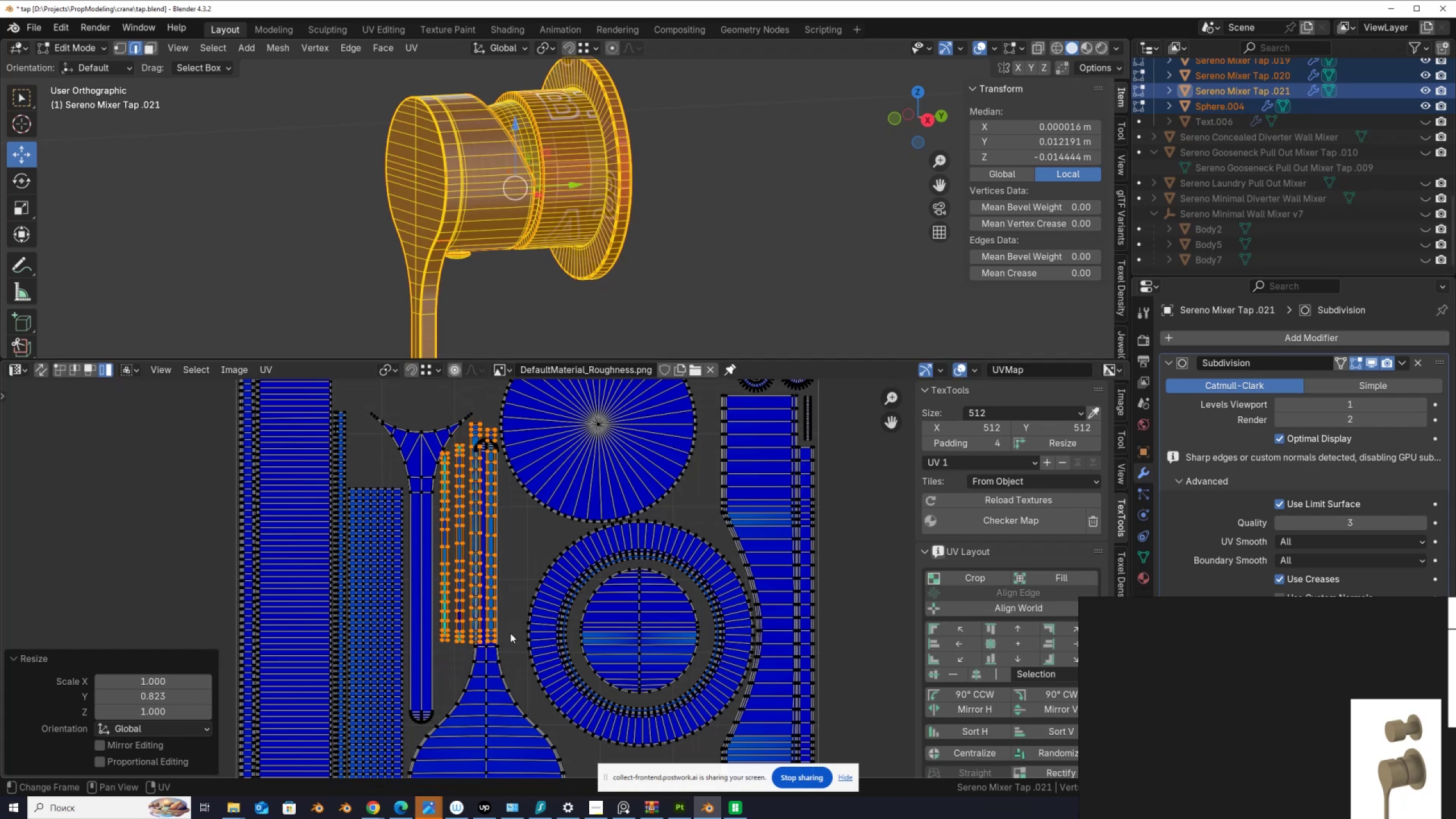 
key(G)
 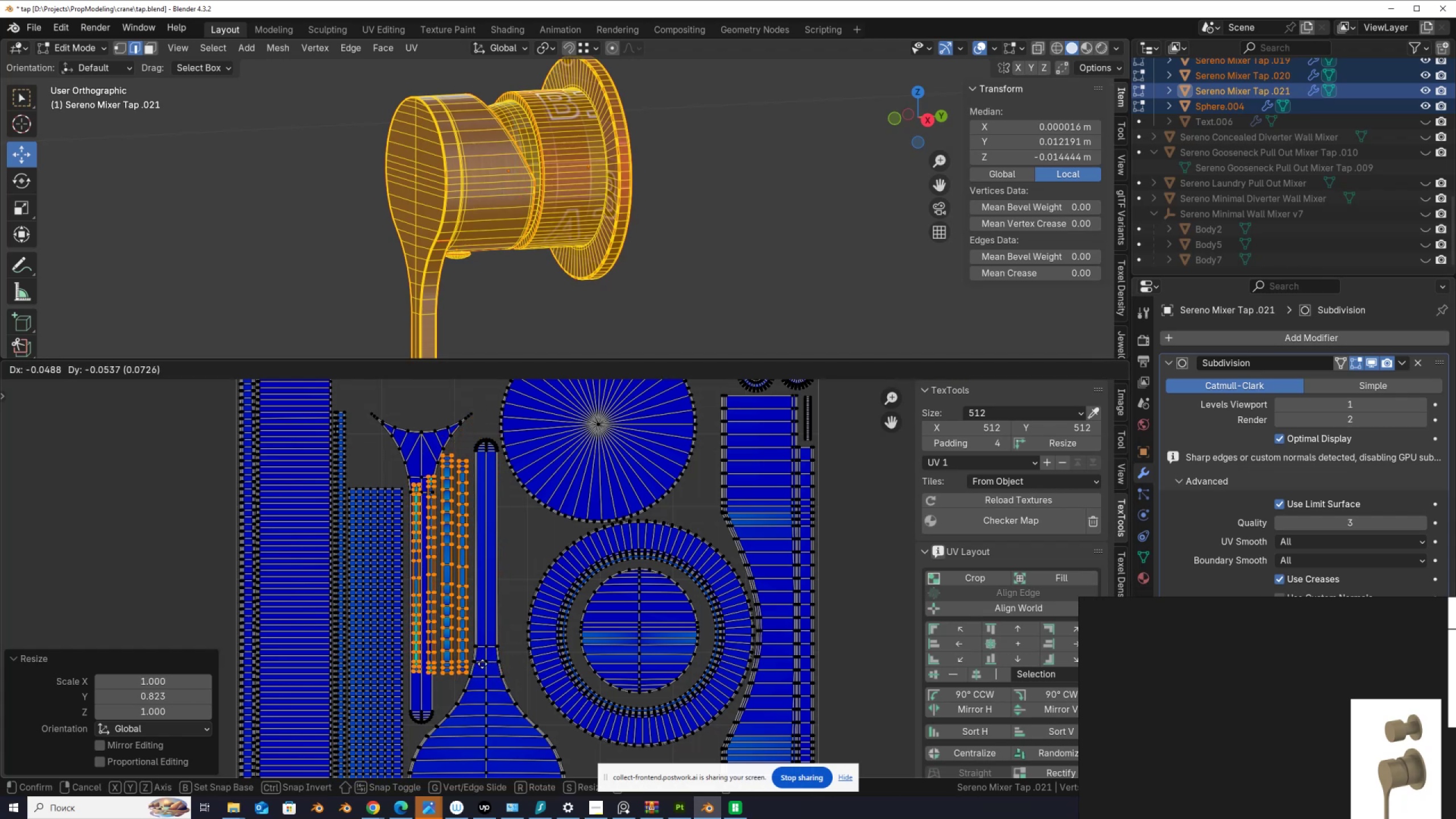 
wait(8.58)
 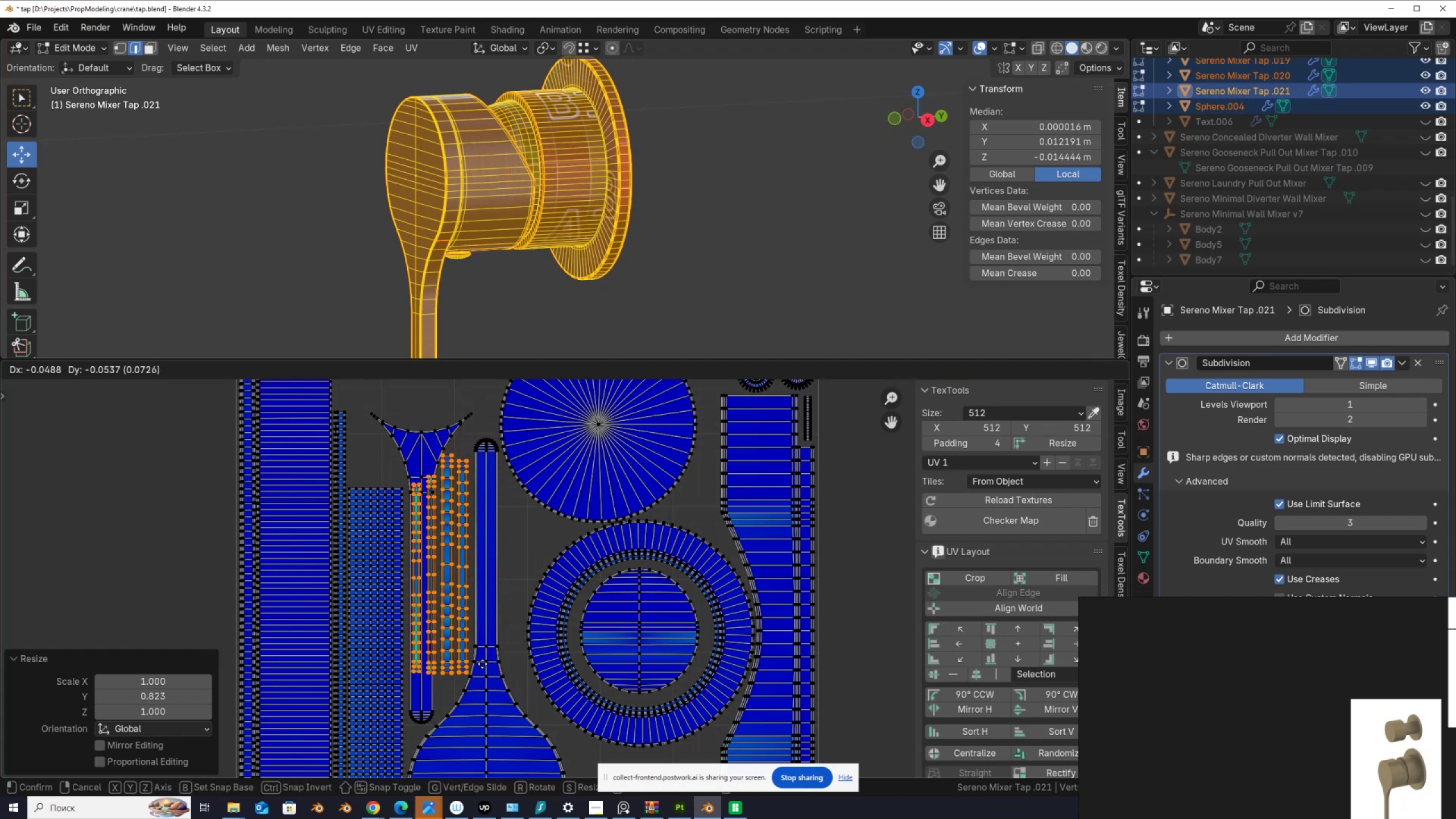 
left_click([483, 659])
 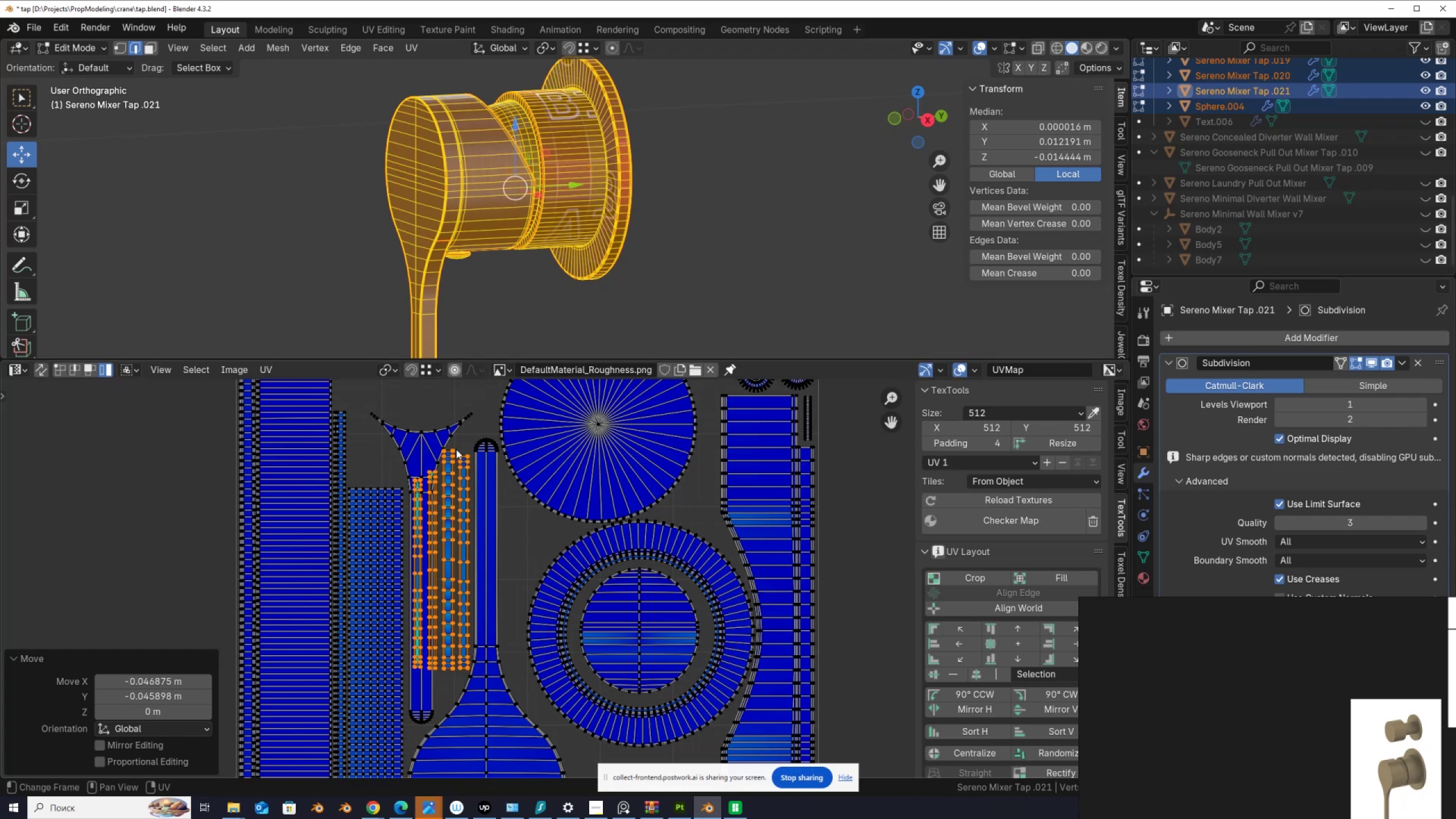 
hold_key(key=ControlLeft, duration=0.68)
left_click_drag(start_coordinate=[461, 453], to_coordinate=[473, 466])
 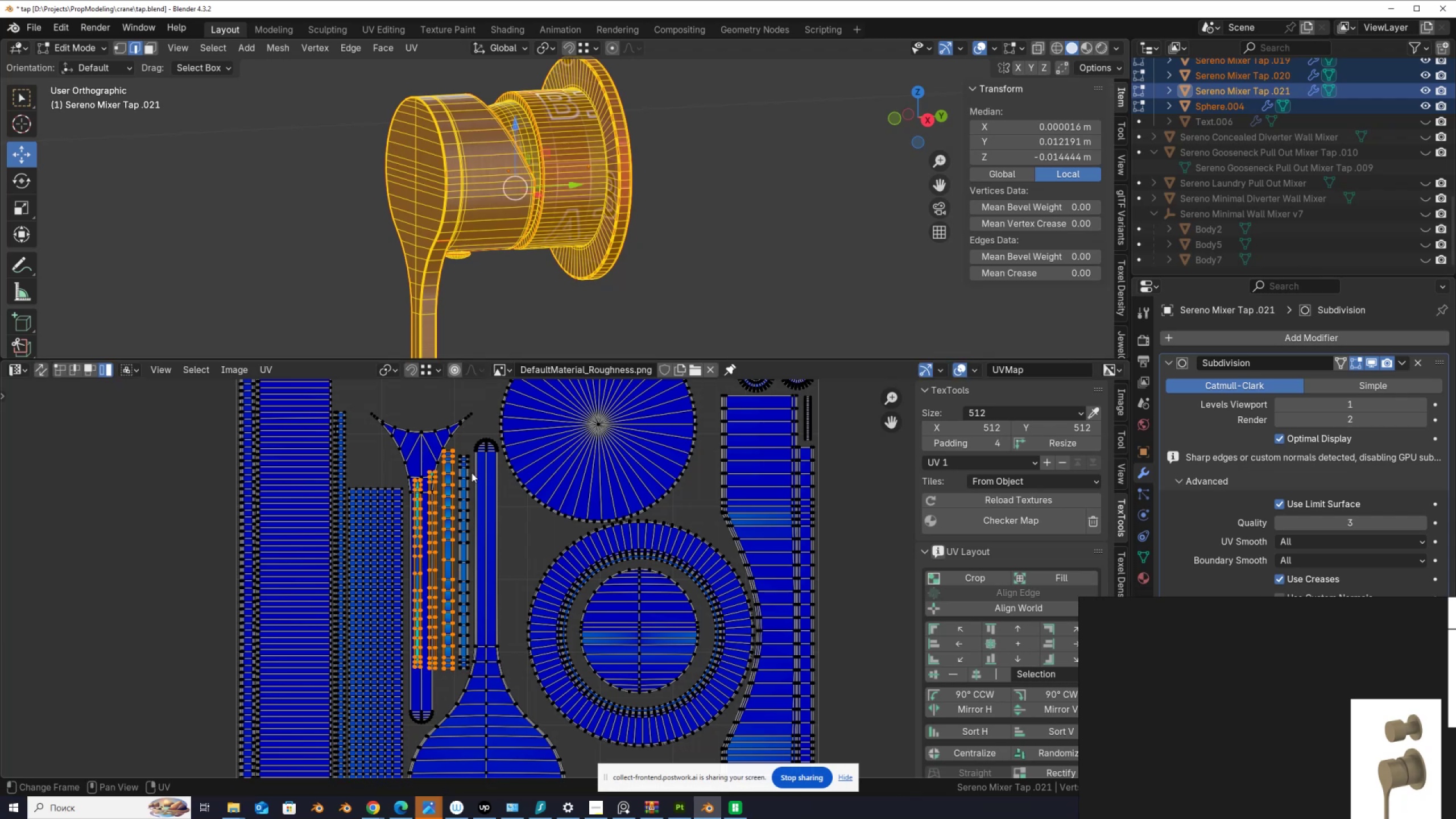 
scroll: coordinate [471, 473], scroll_direction: up, amount: 1.0
 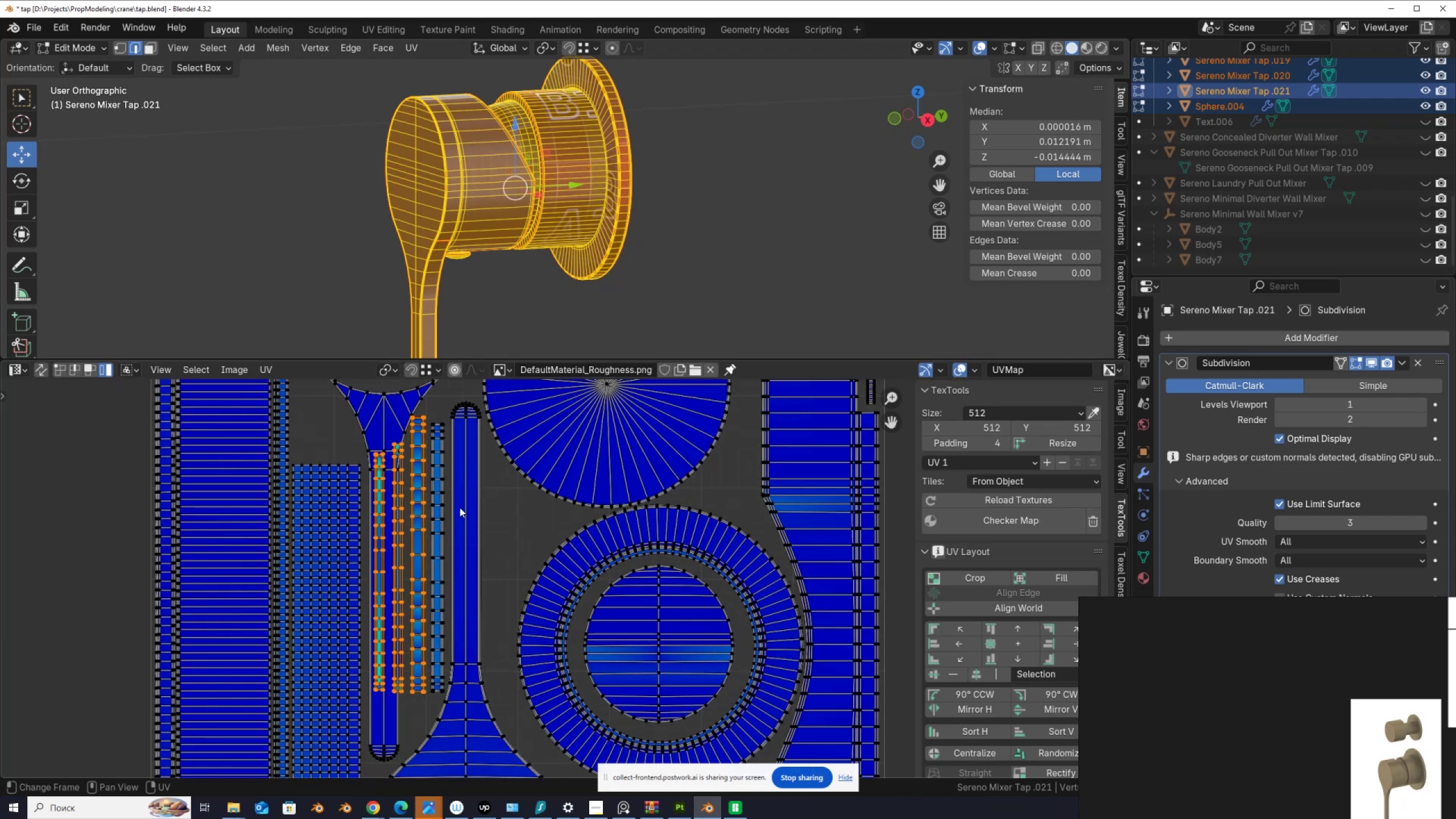 
key(G)
 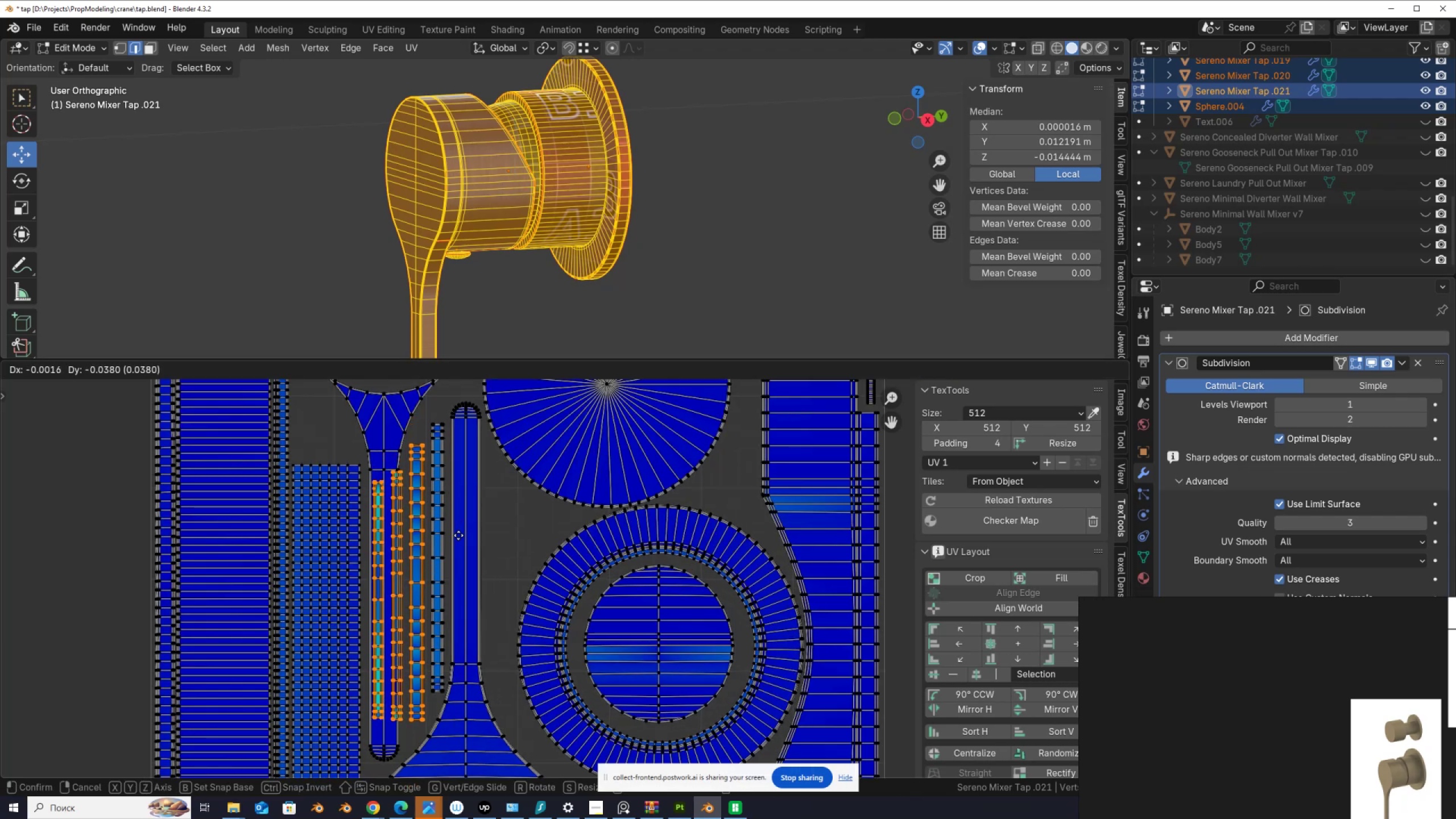 
left_click([459, 535])
 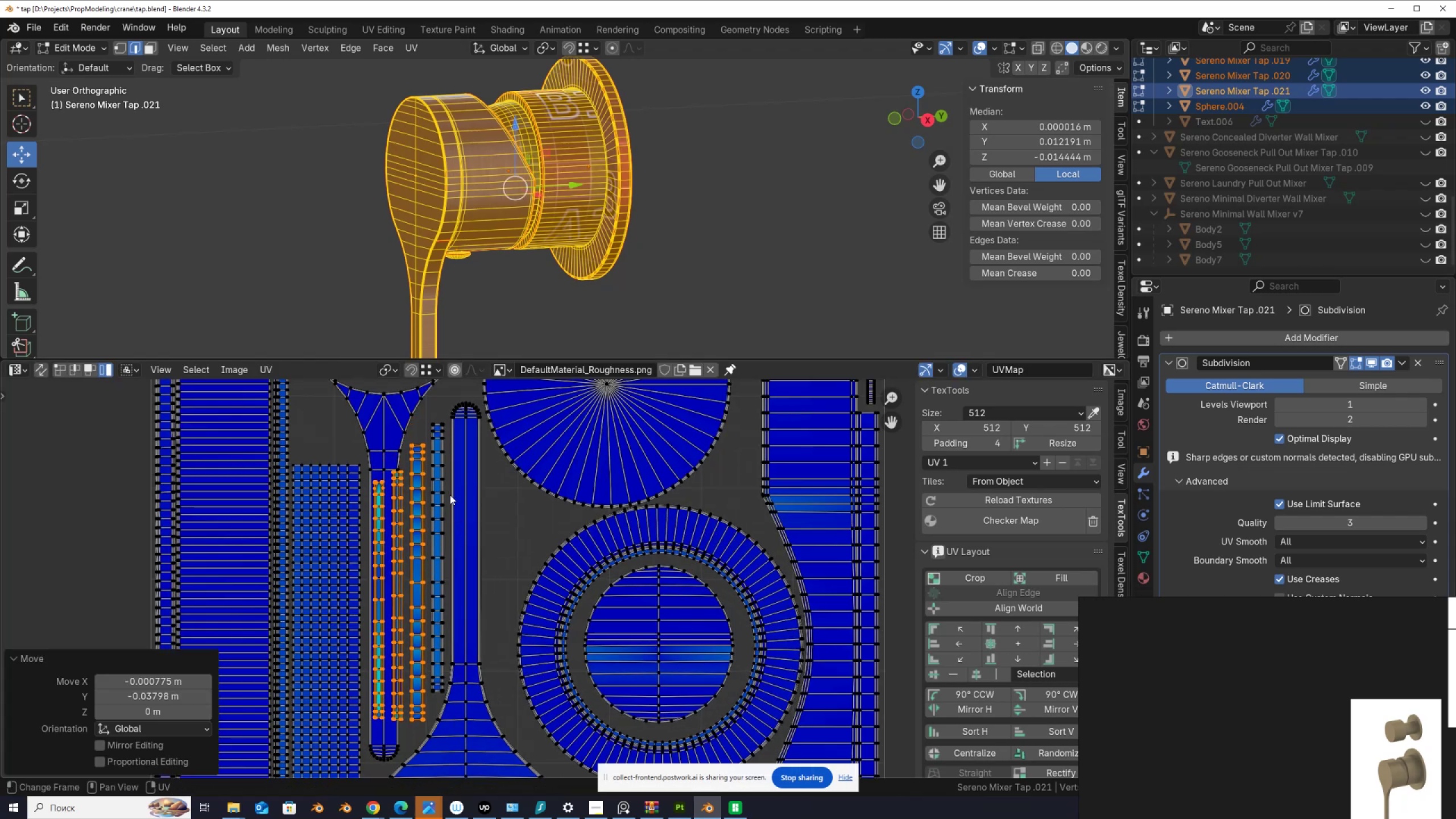 
hold_key(key=ControlLeft, duration=0.64)
left_click_drag(start_coordinate=[417, 440], to_coordinate=[436, 457])
 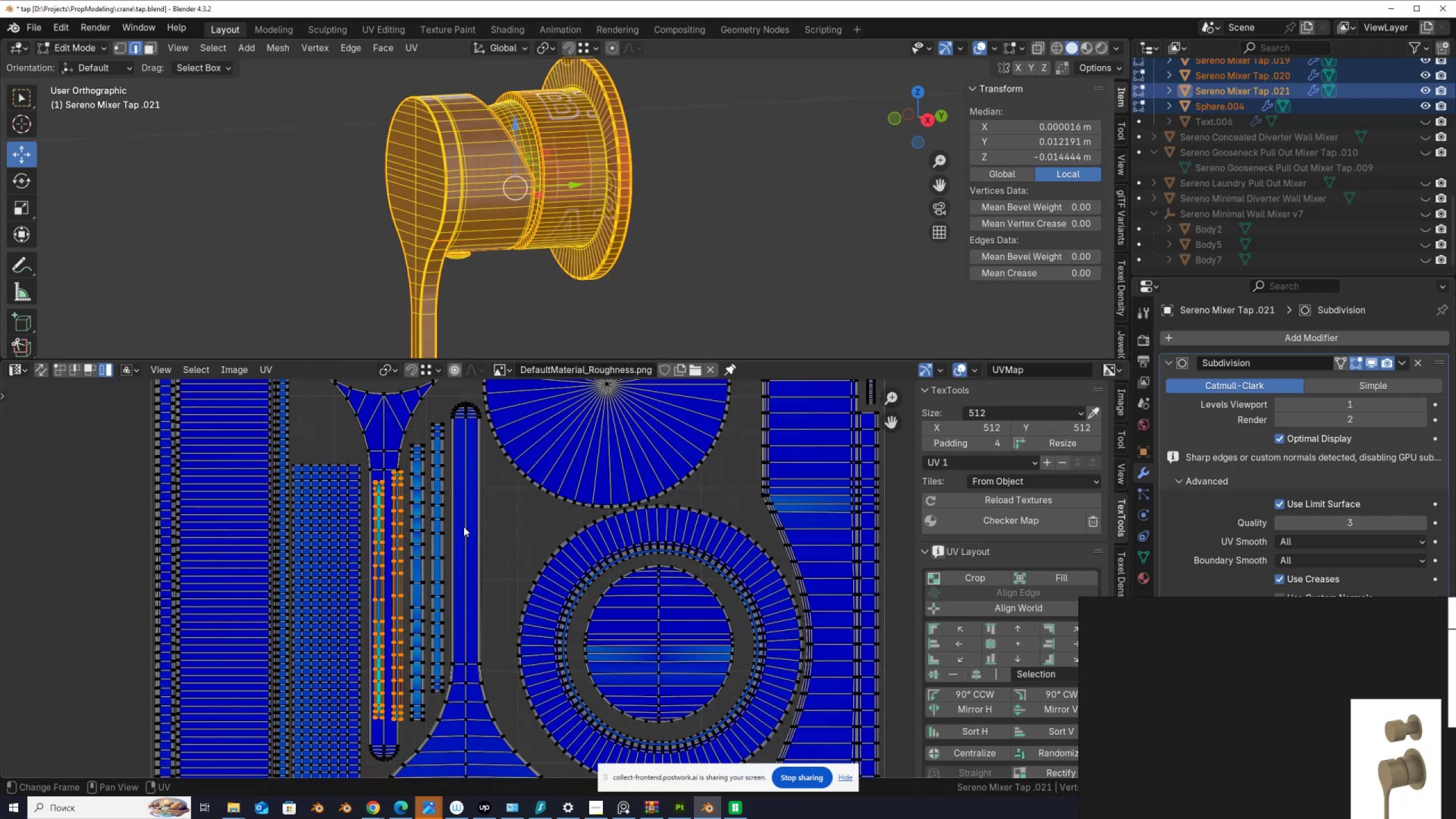 
key(G)
 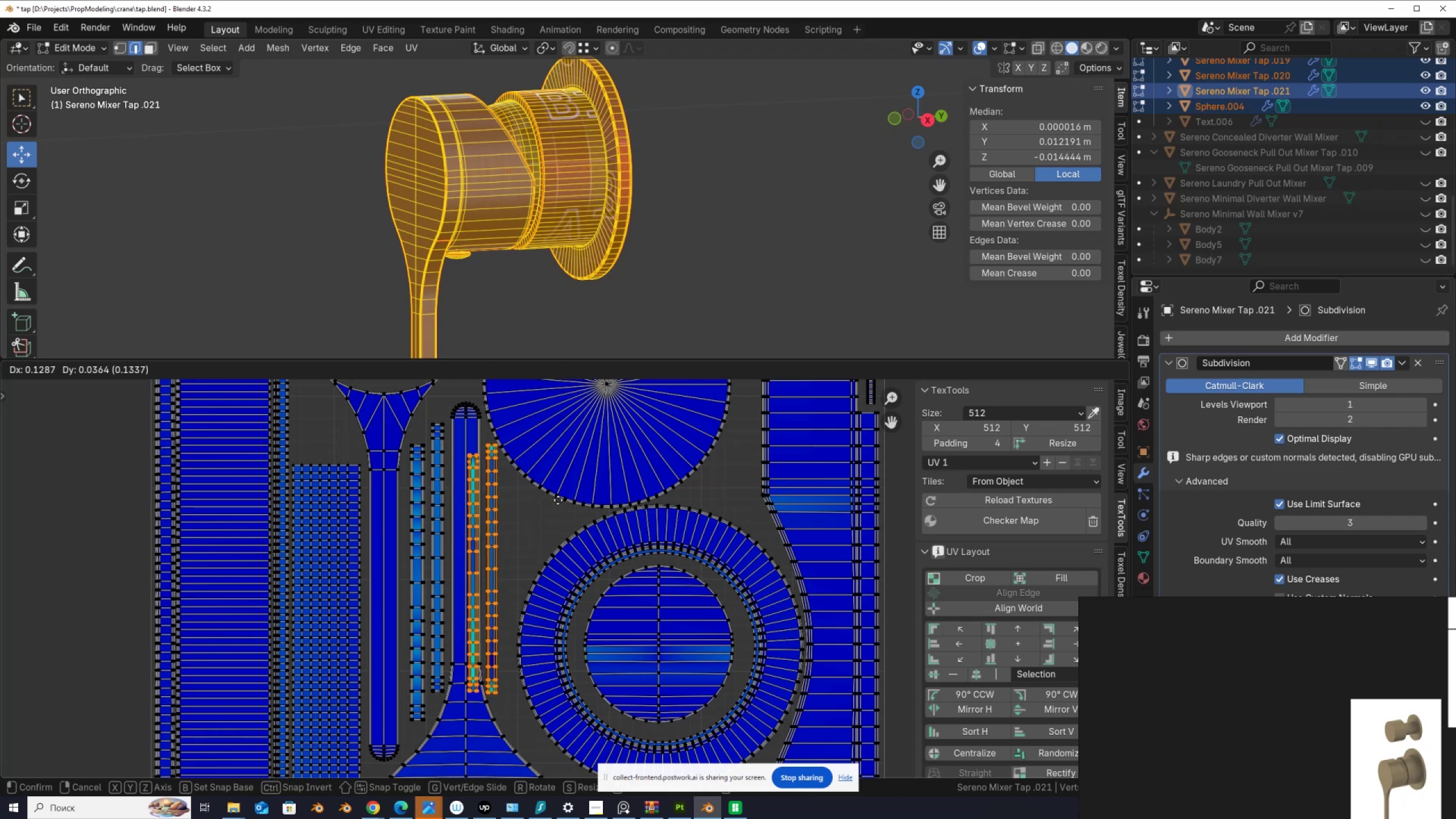 
left_click([558, 500])
 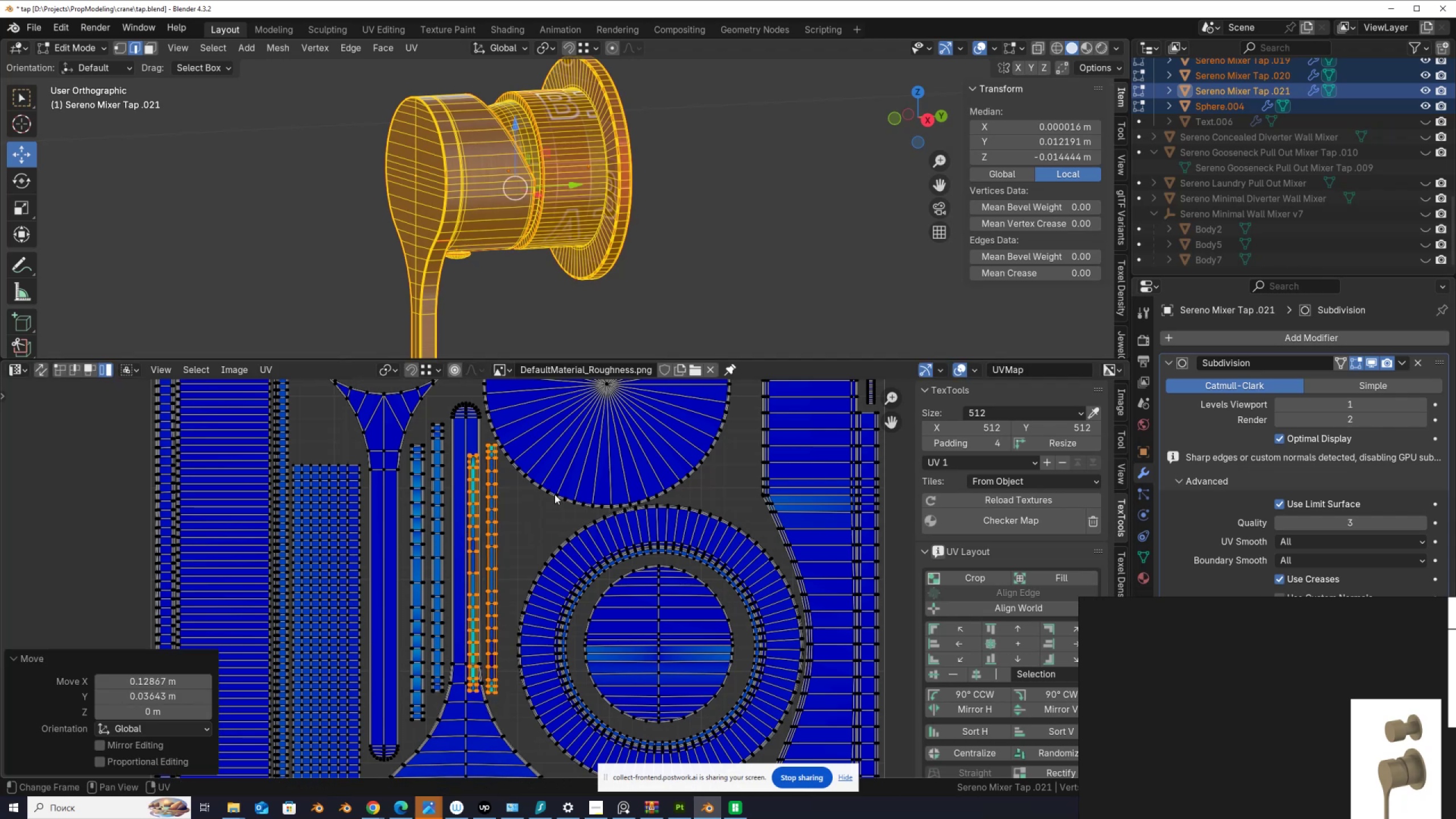 
hold_key(key=ControlLeft, duration=0.99)
left_click_drag(start_coordinate=[492, 436], to_coordinate=[516, 483])
 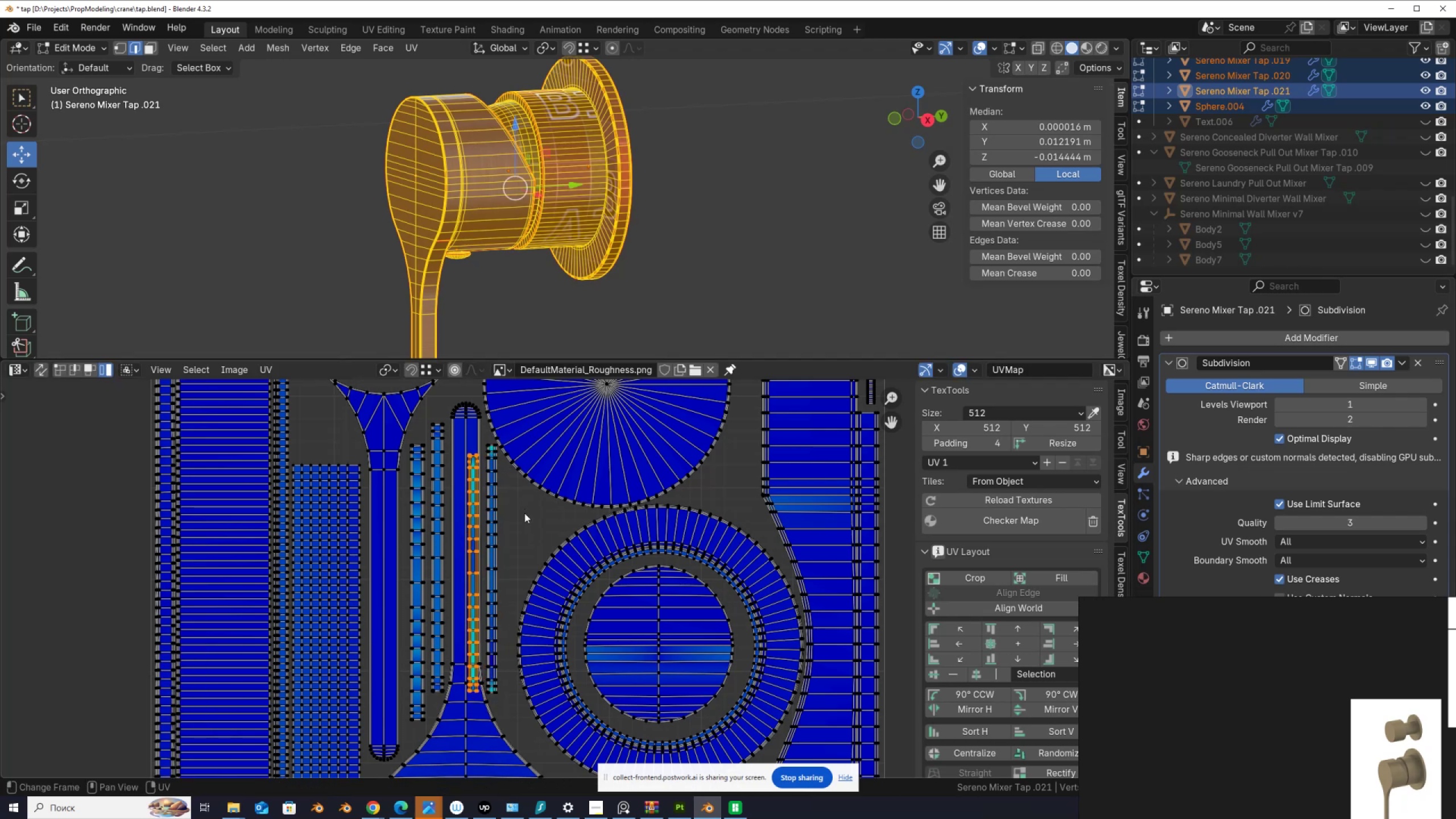 
key(G)
 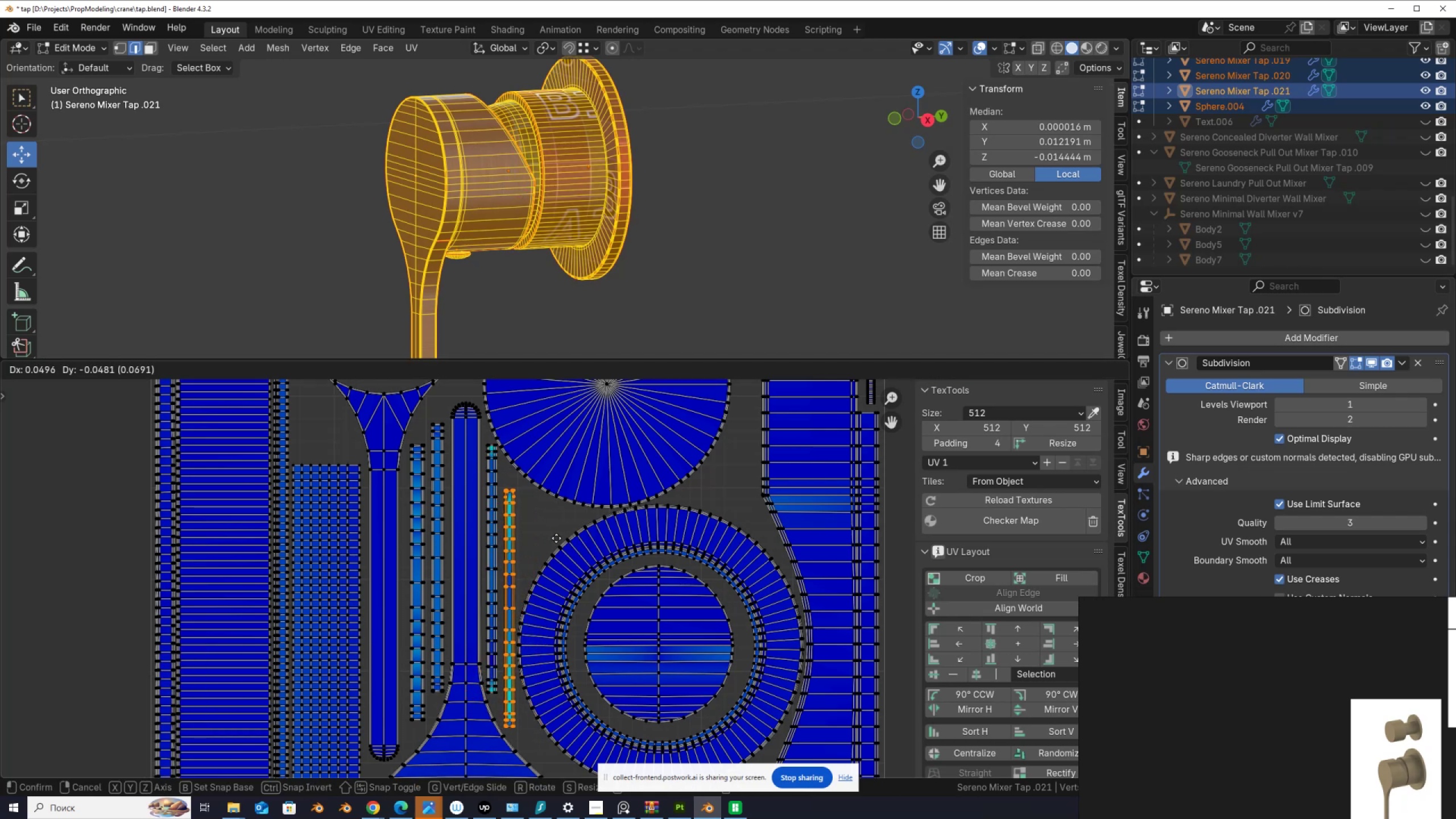 
left_click([556, 538])
 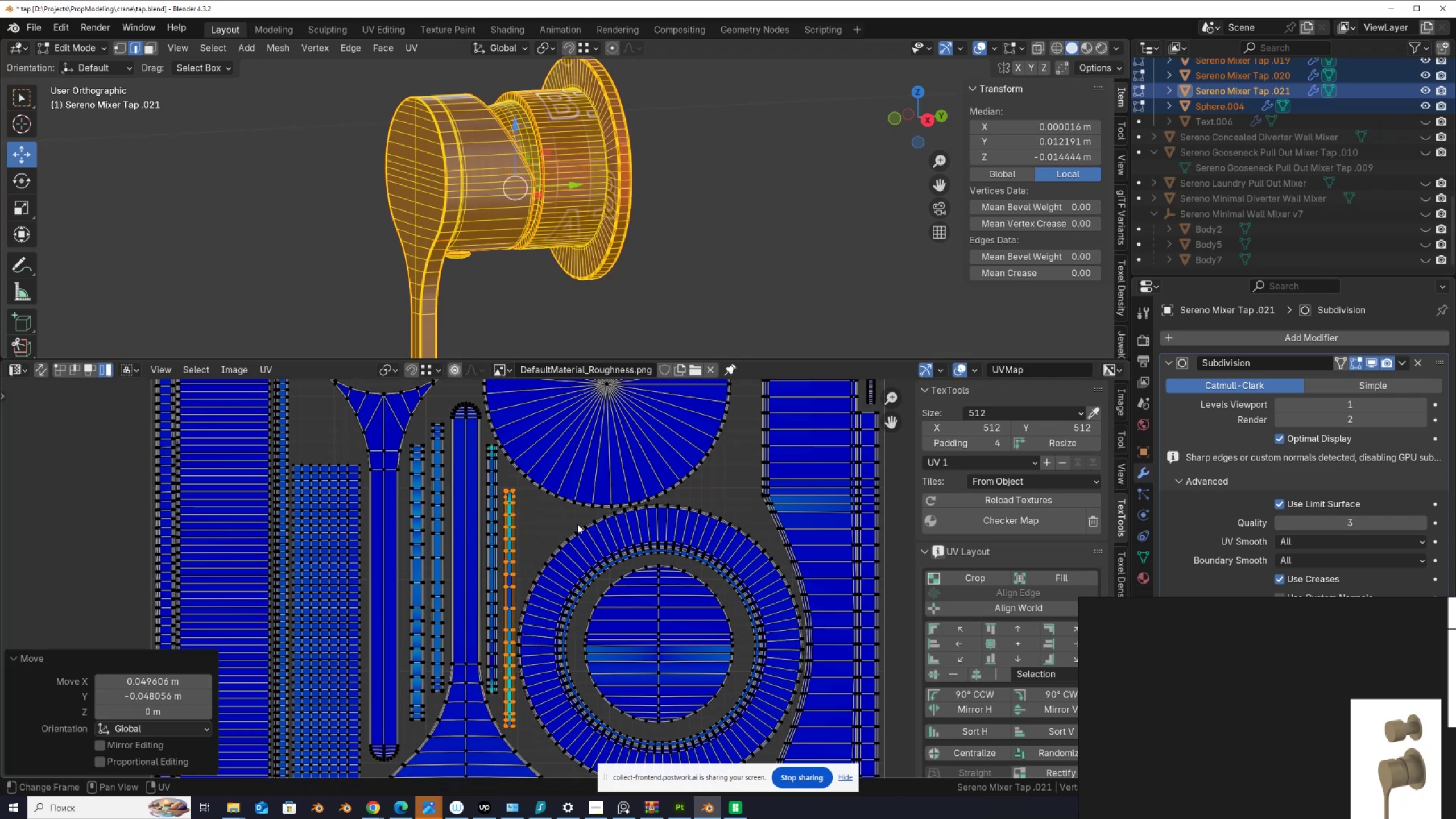 
scroll: coordinate [589, 494], scroll_direction: up, amount: 1.0
 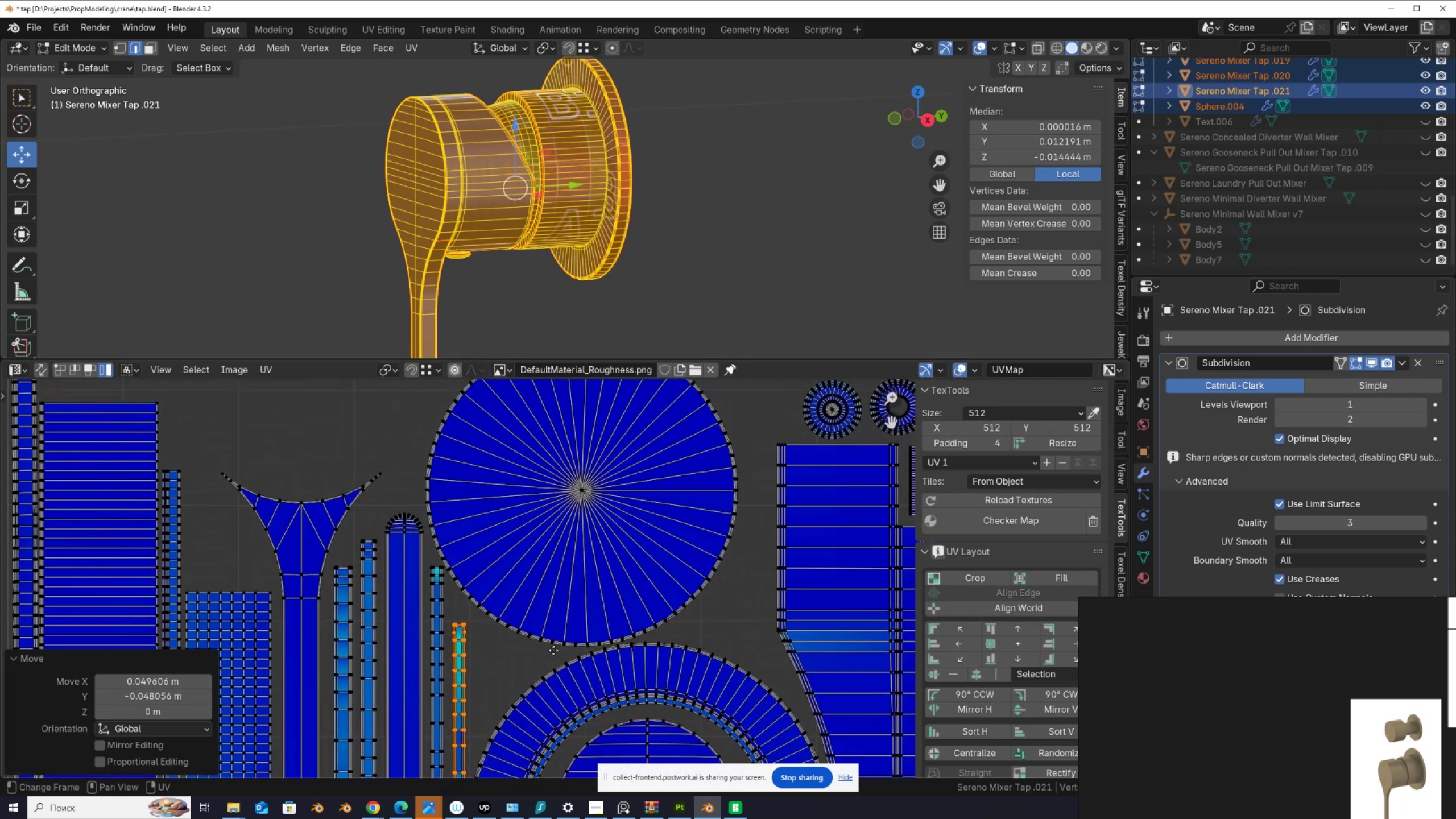 
scroll: coordinate [577, 501], scroll_direction: down, amount: 5.0
 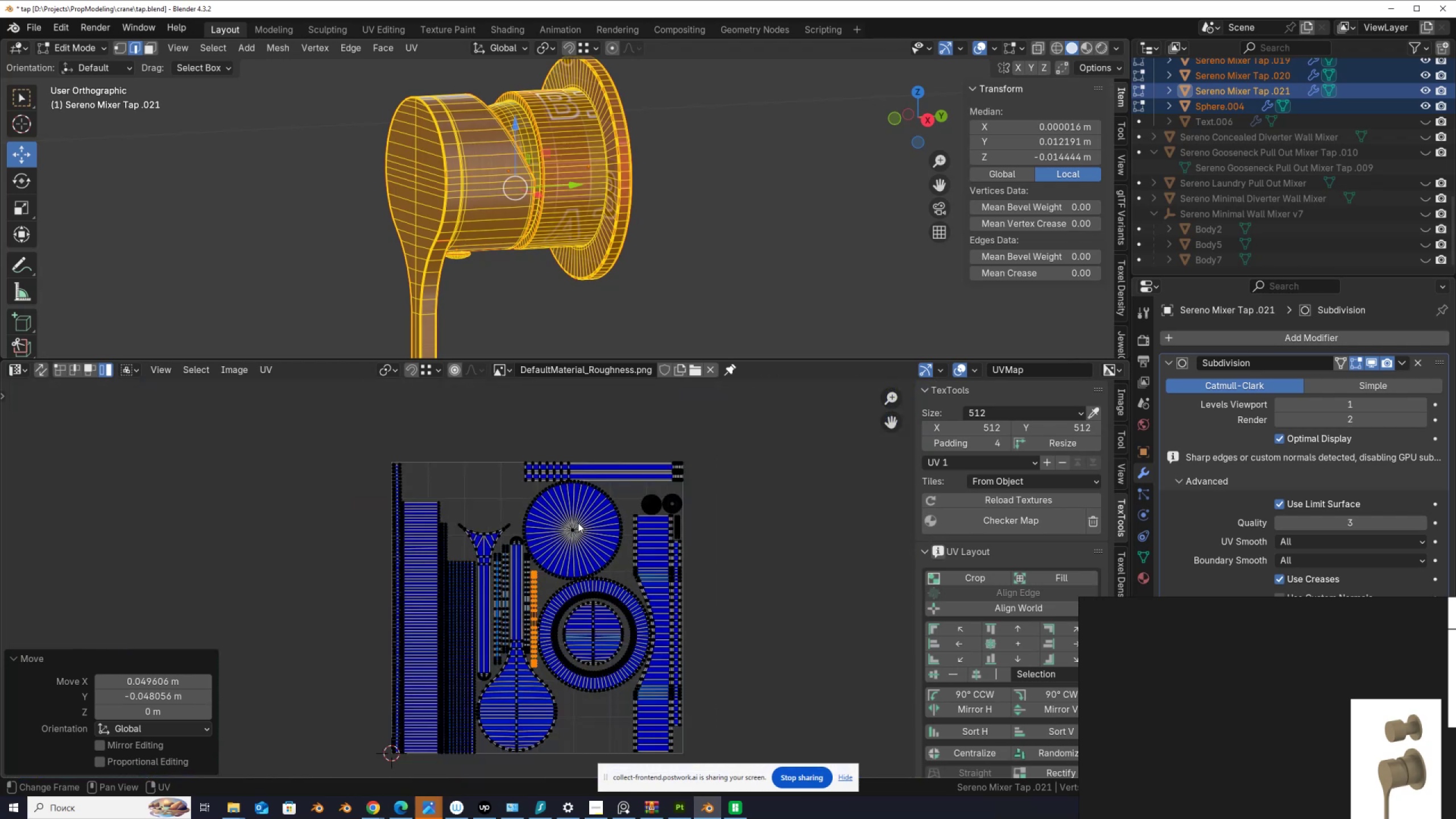 
scroll: coordinate [578, 523], scroll_direction: up, amount: 2.0
 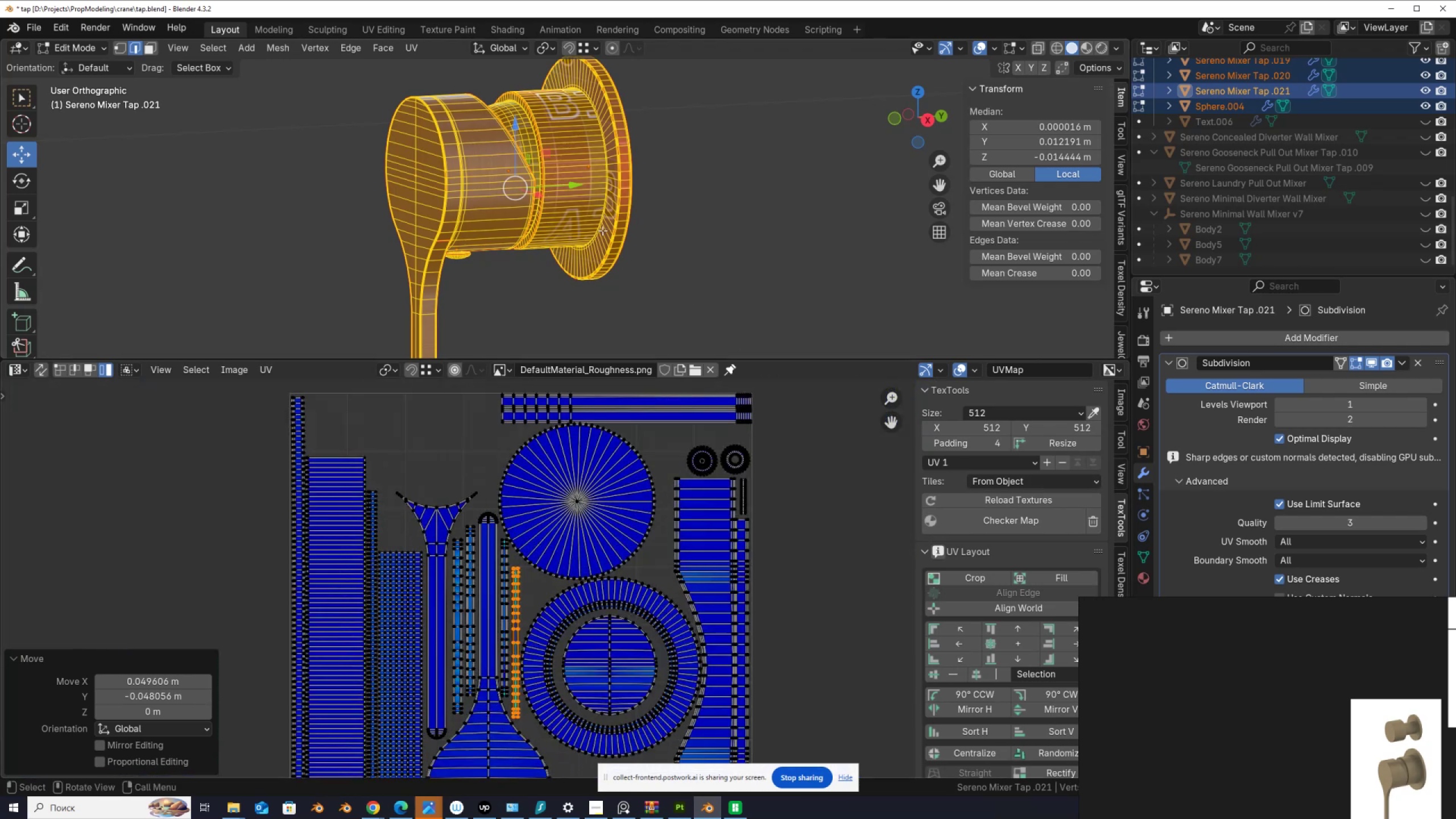 
left_click([1000, 522])
 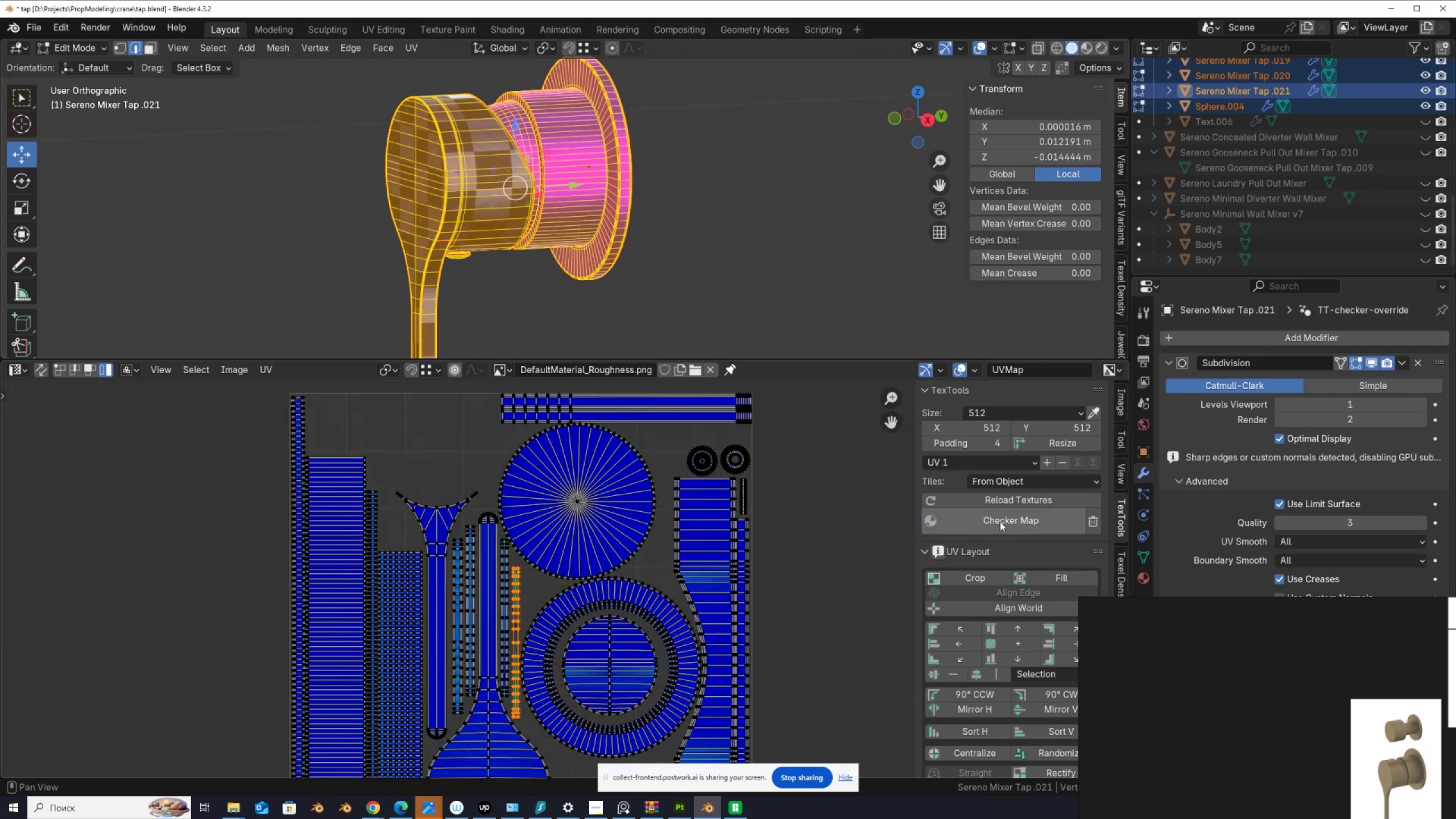 
key(Control+Z)
 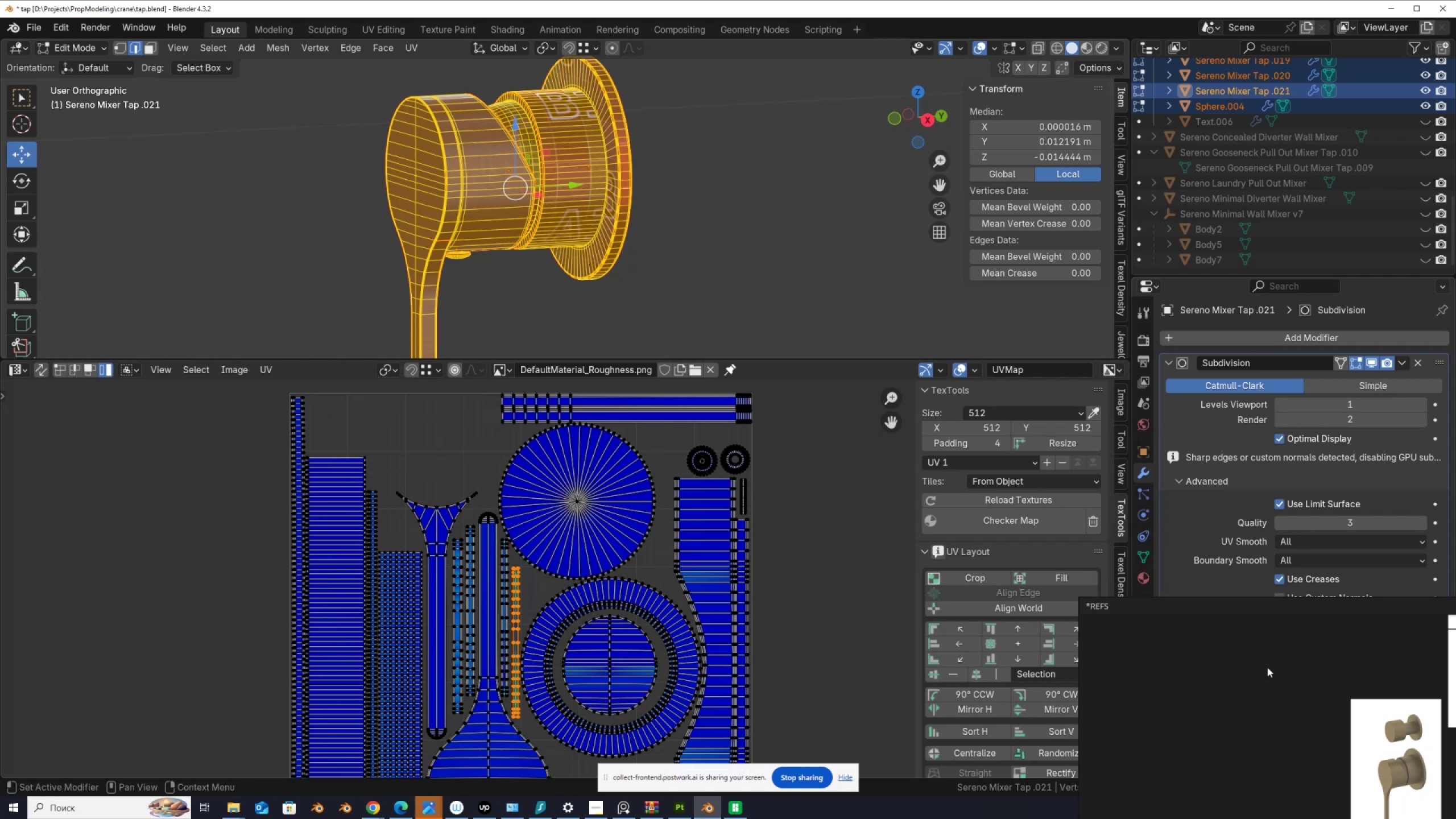 
scroll: coordinate [1229, 604], scroll_direction: down, amount: 4.0
 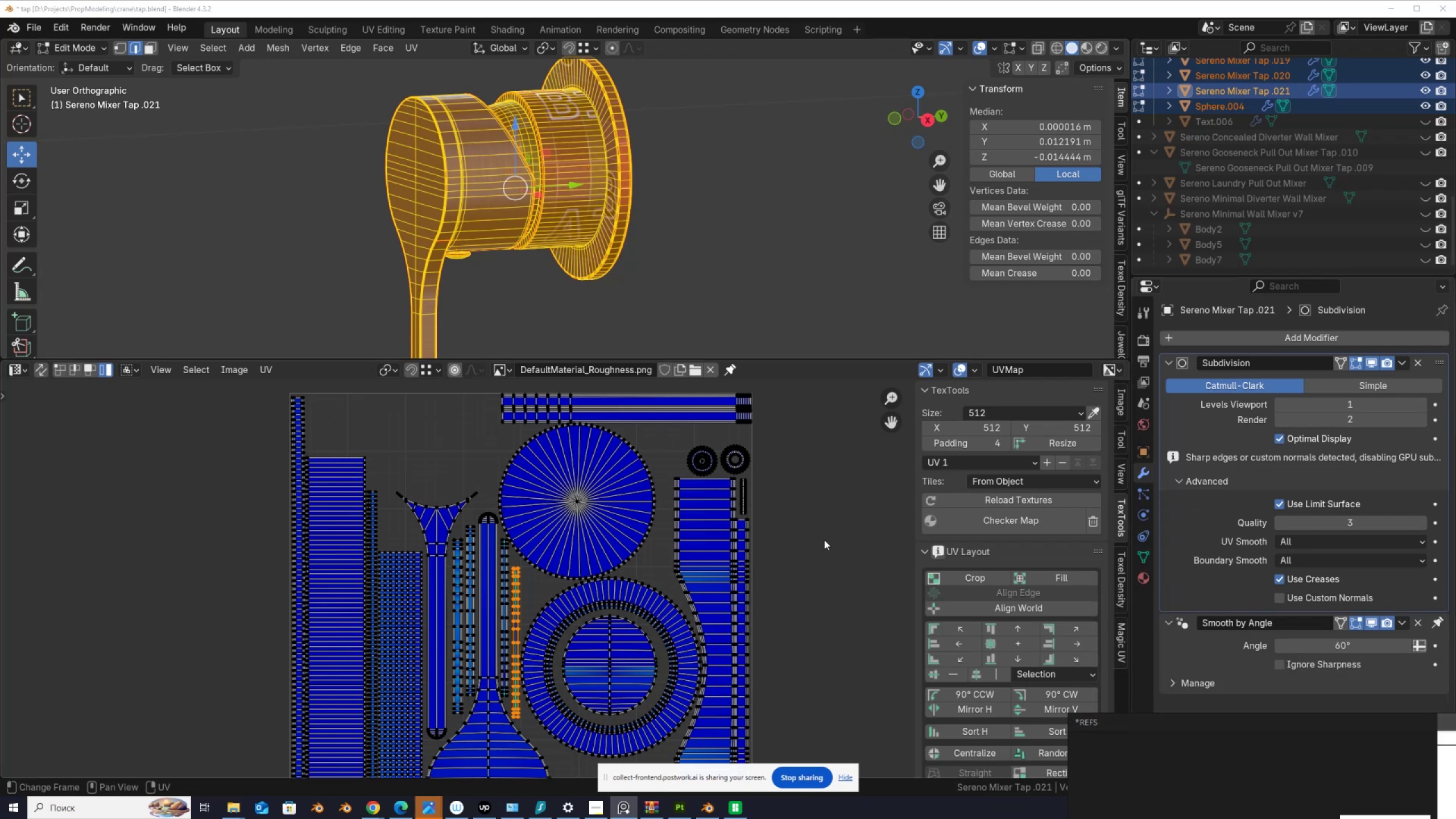 
key(Tab)
 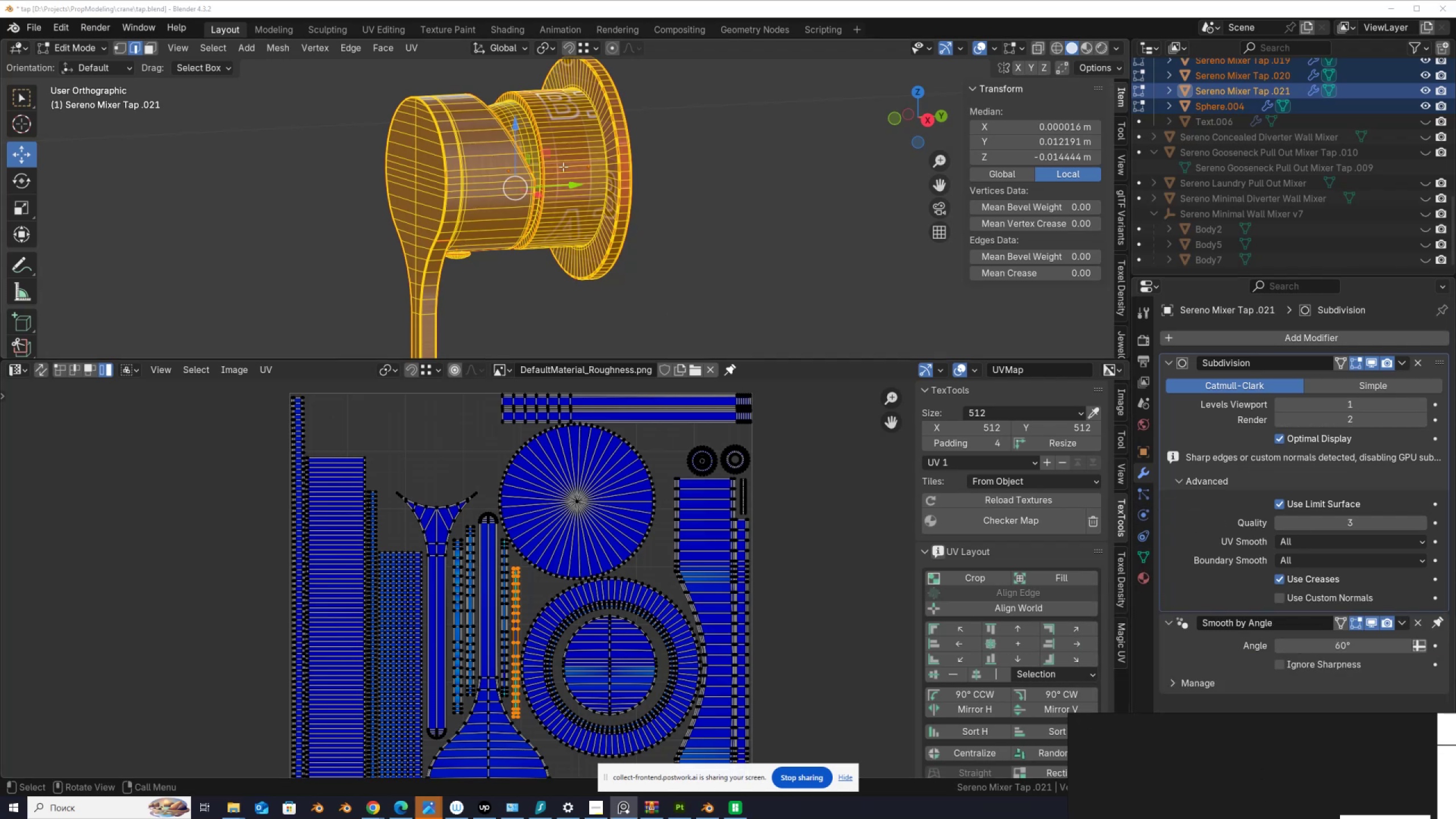 
left_click([560, 164])
 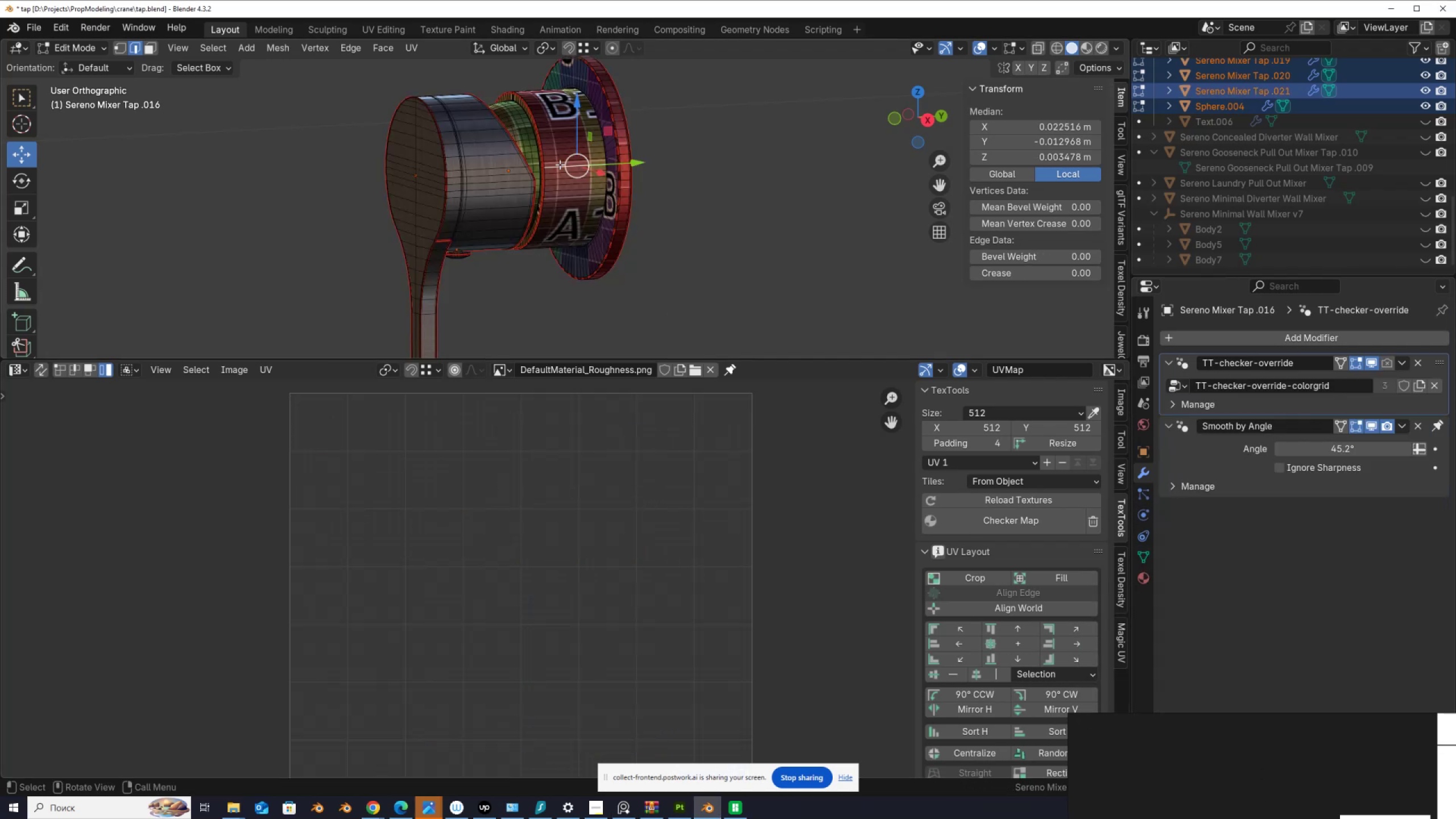 
key(Tab)
 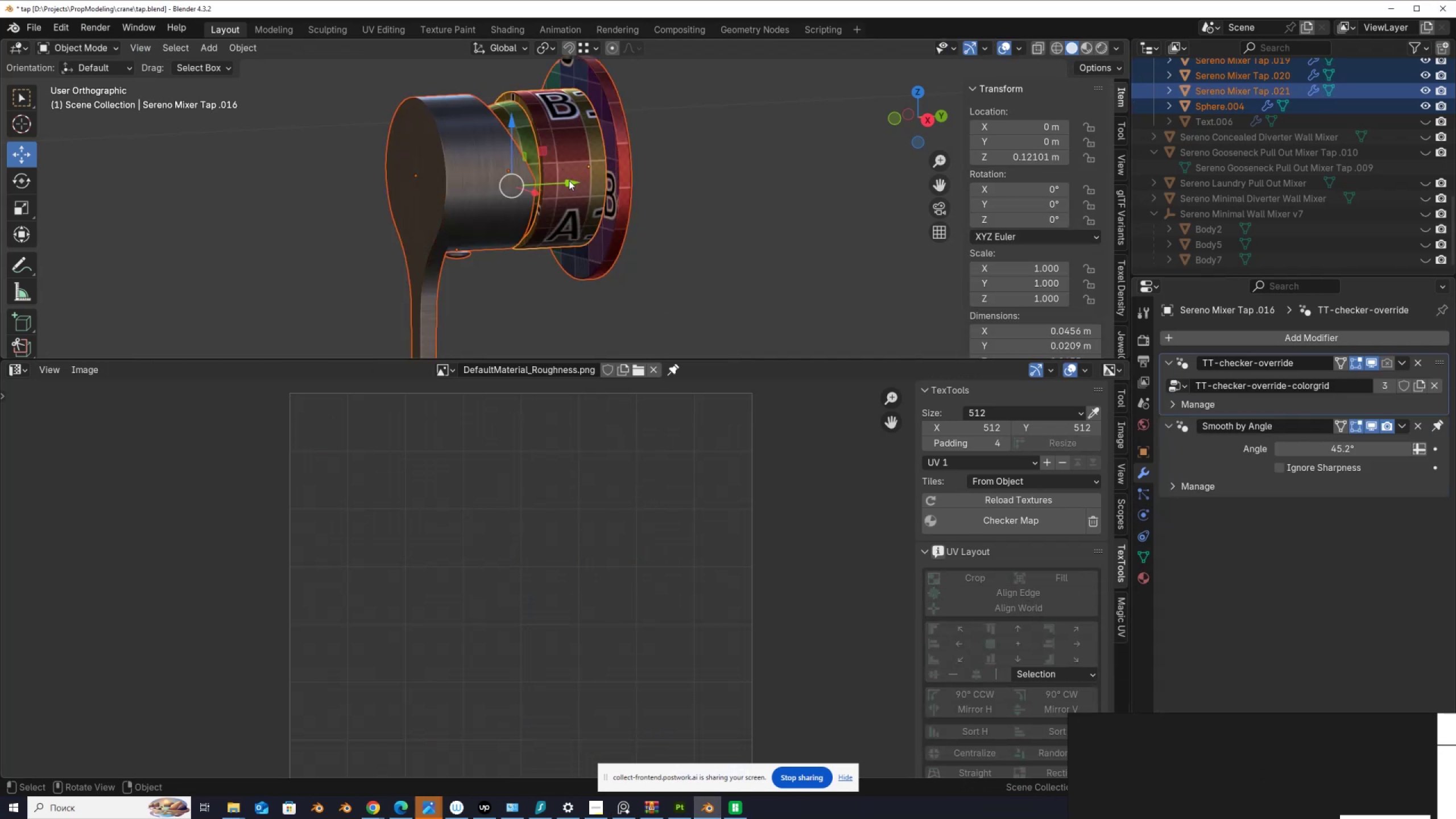 
left_click([569, 180])
 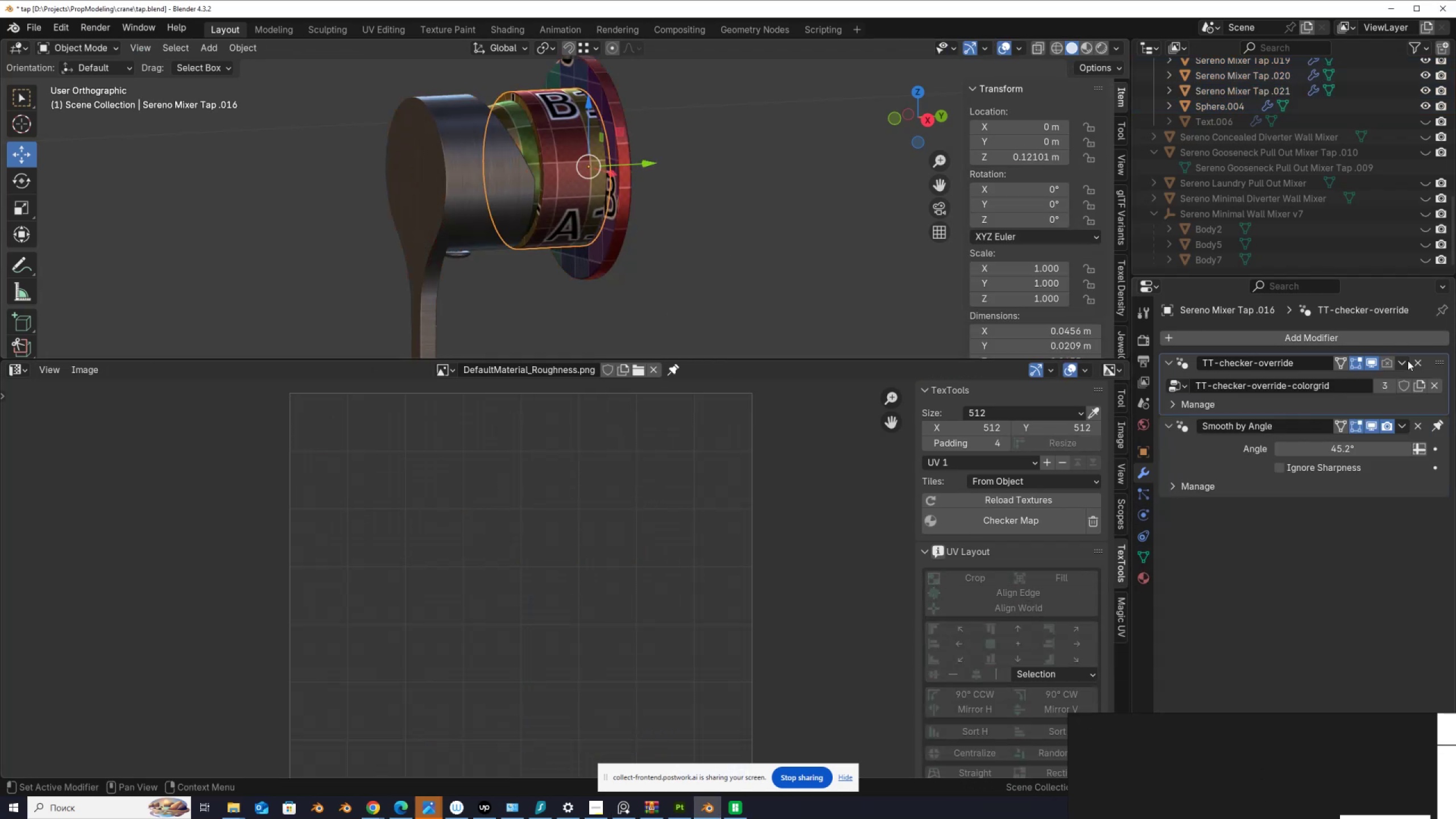 
left_click([1418, 361])
 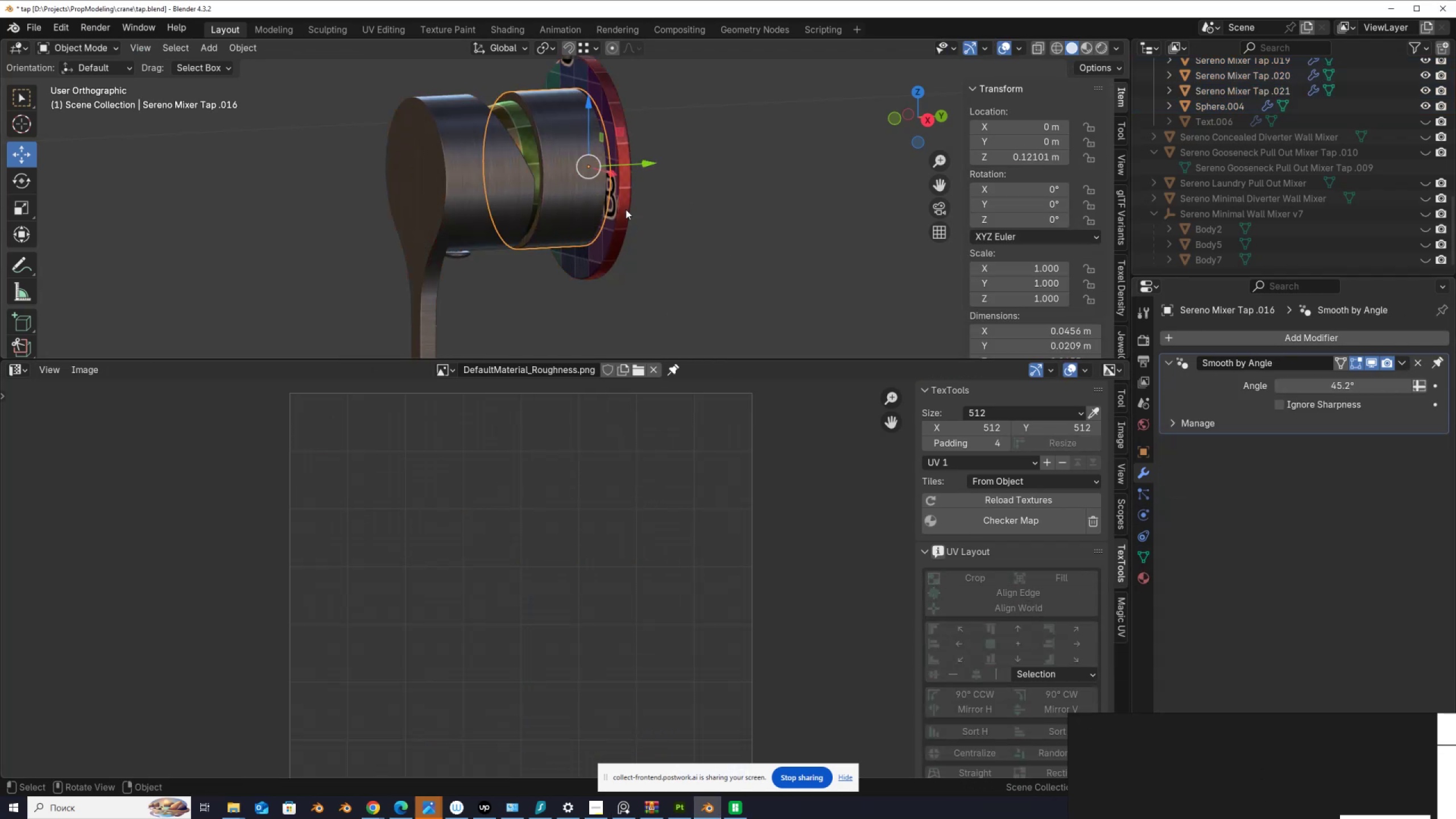 
left_click([625, 209])
 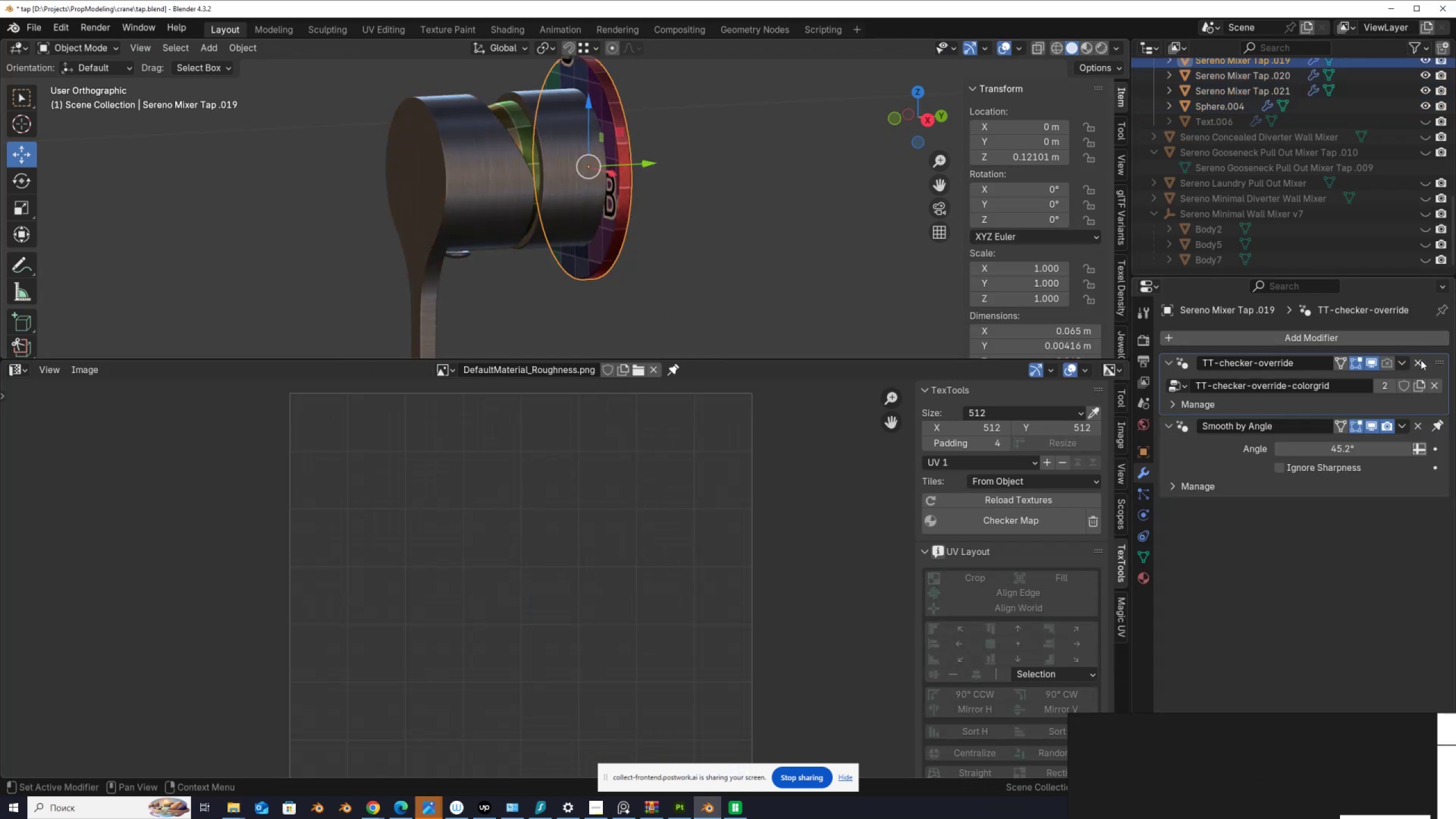 
left_click([1420, 363])
 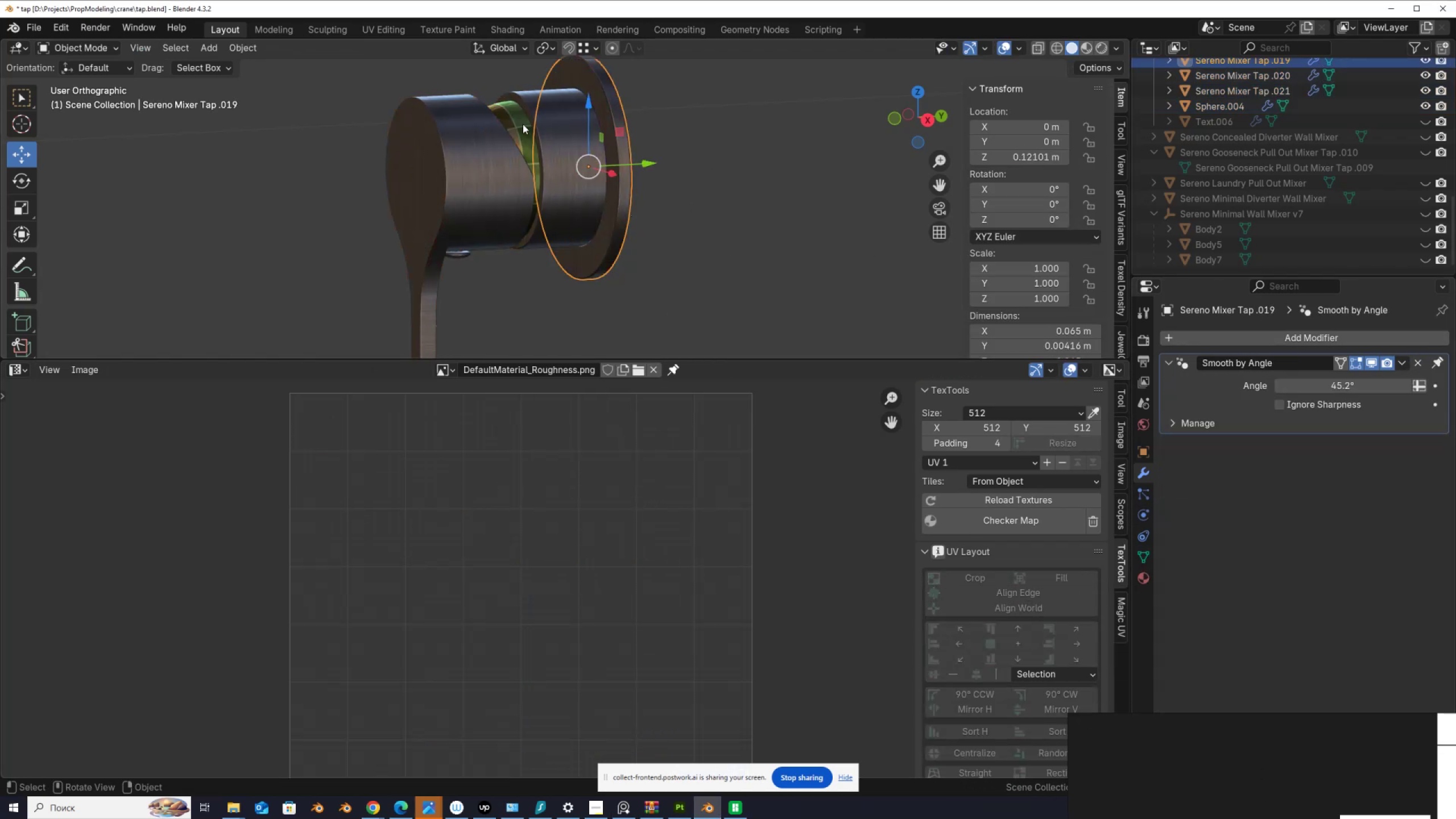 
left_click([523, 124])
 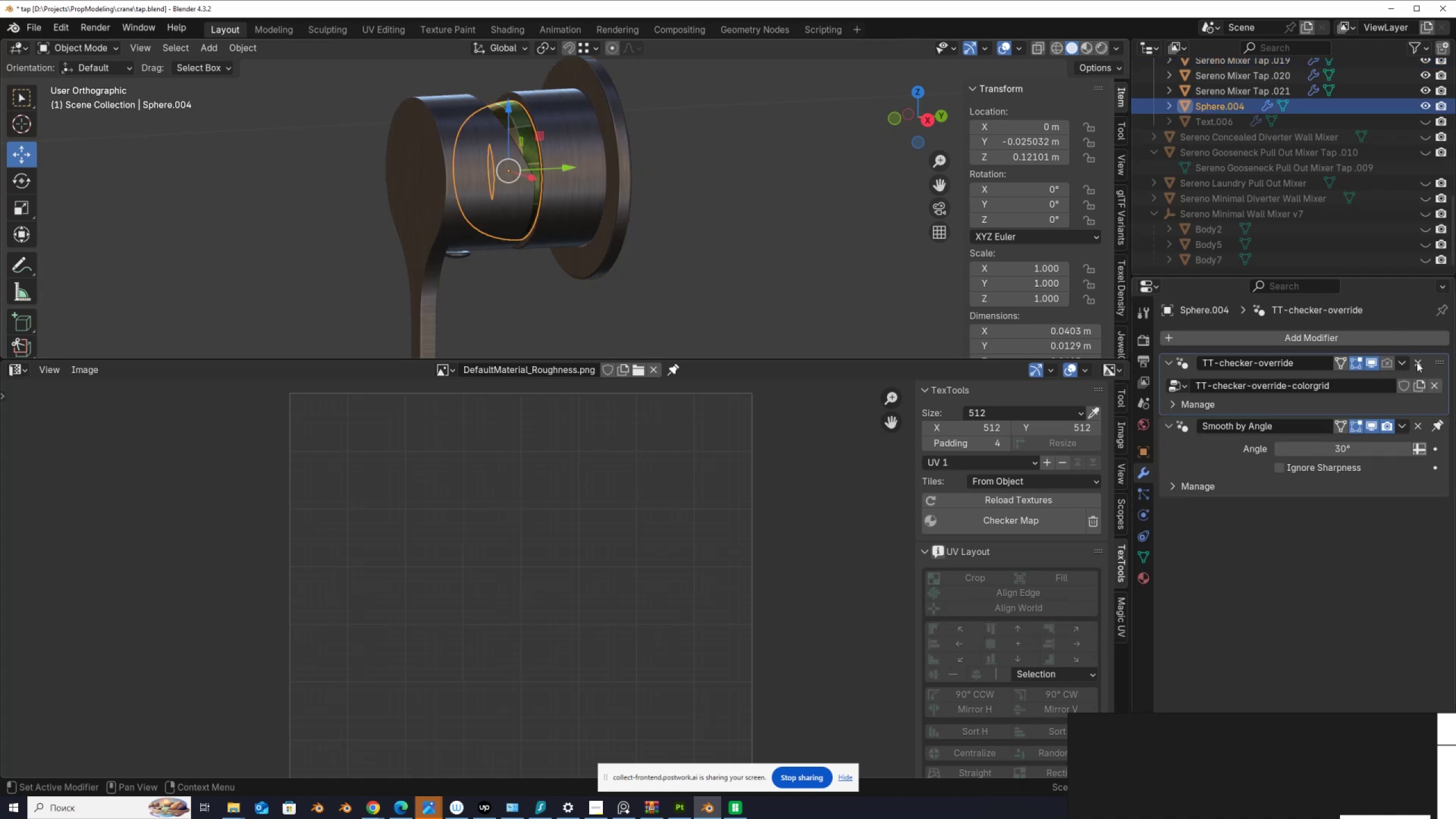 
left_click([1417, 363])
 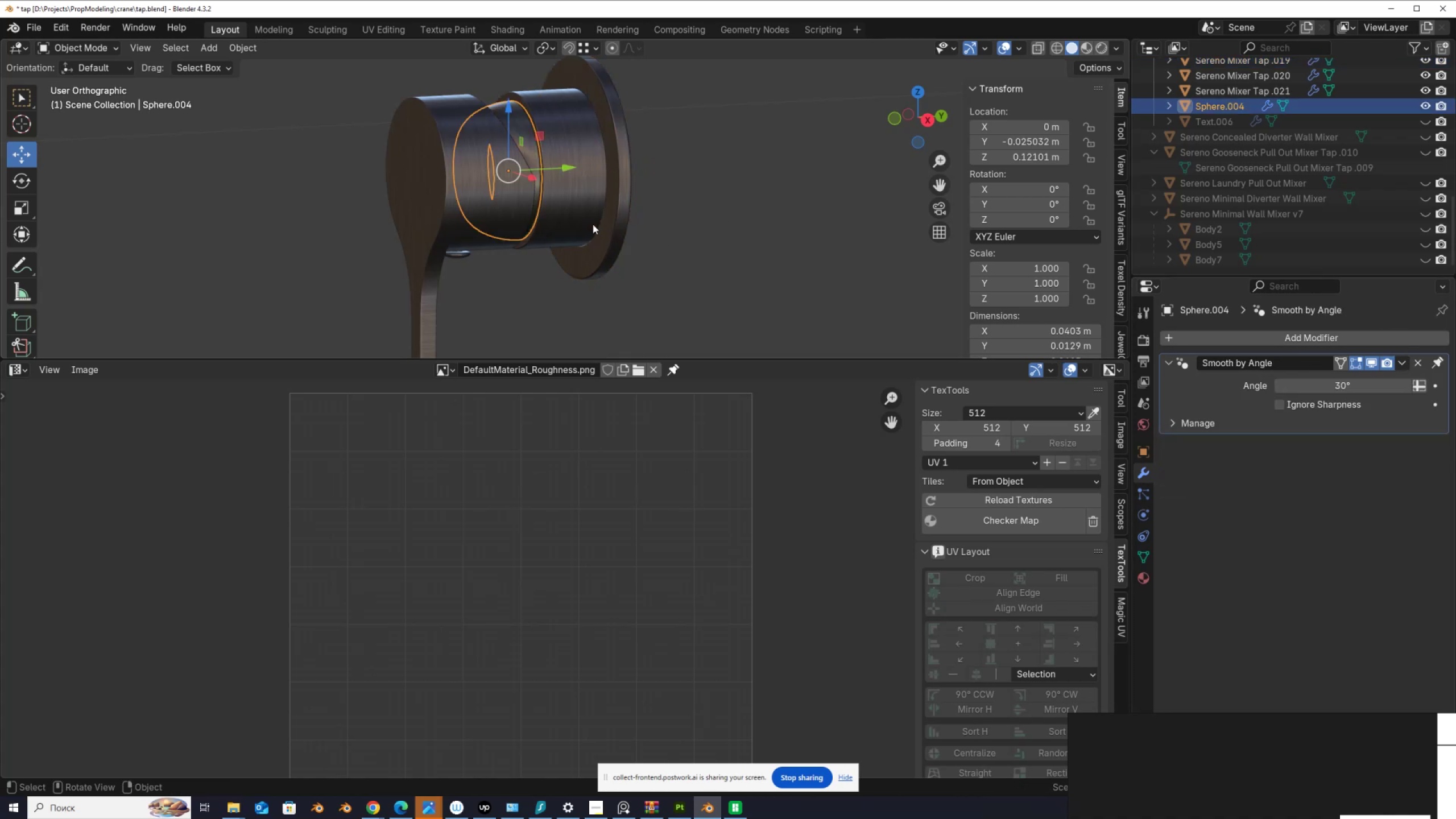 
left_click_drag(start_coordinate=[646, 278], to_coordinate=[396, 180])
 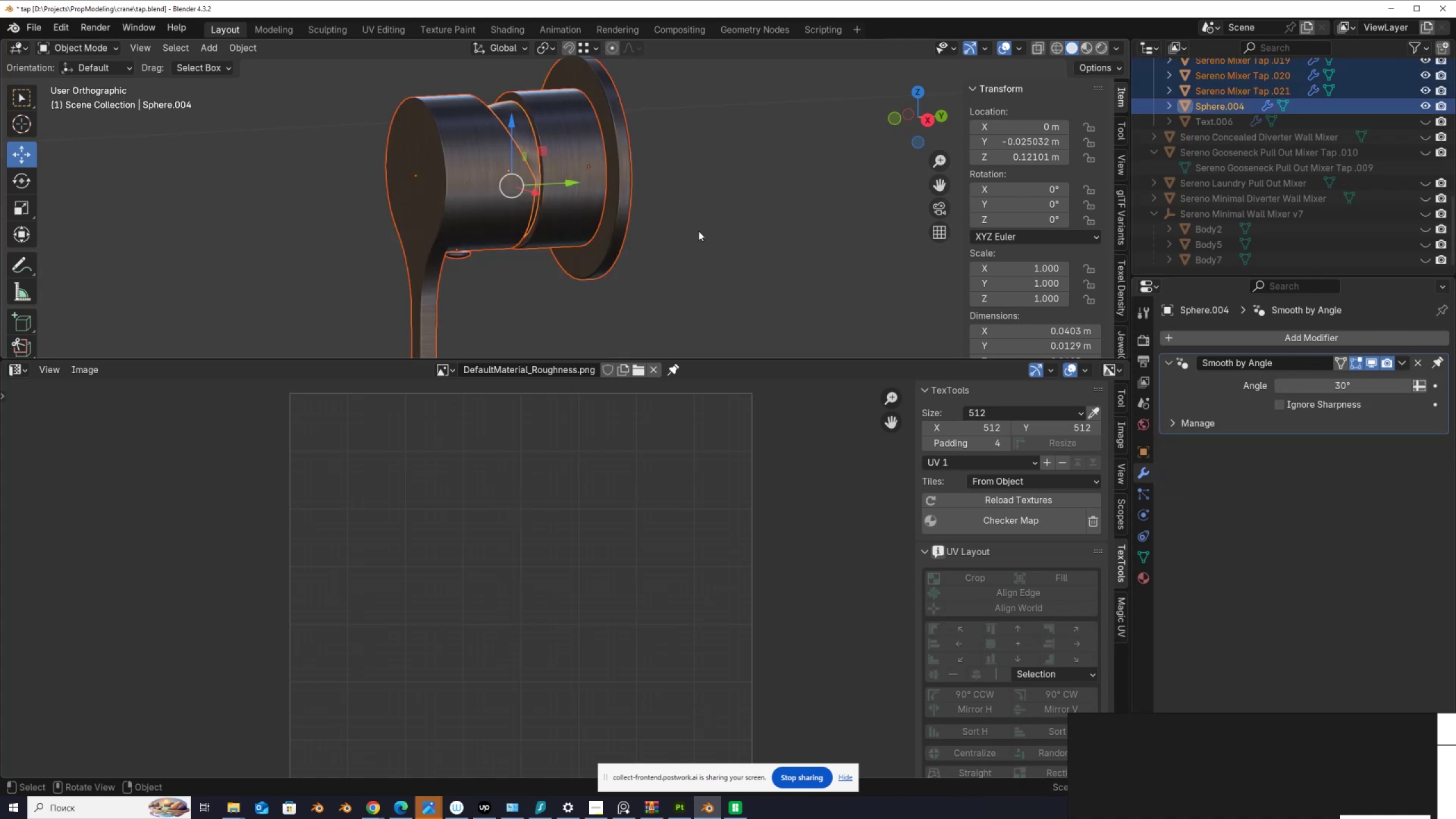 
key(Tab)
 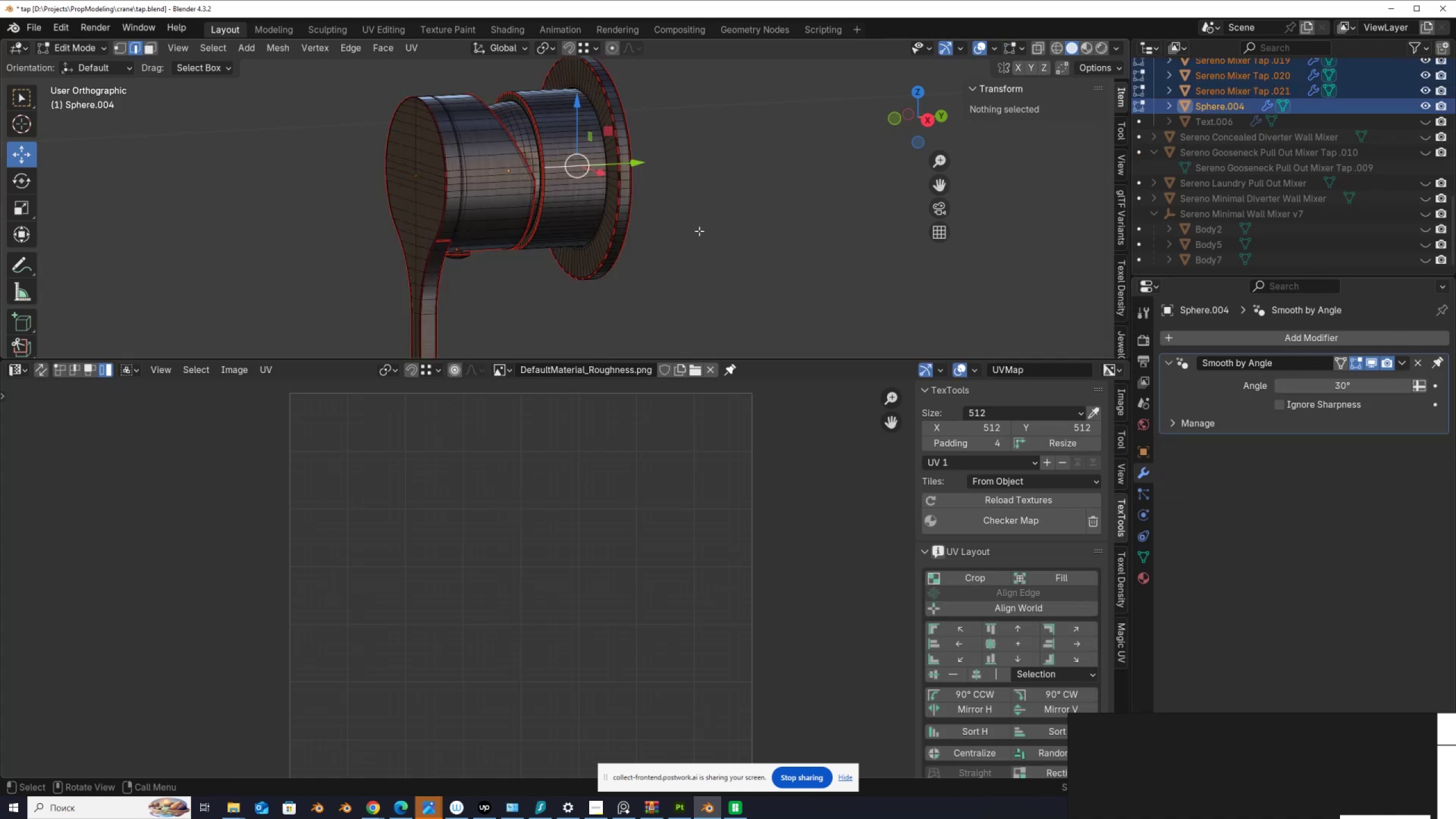 
key(A)
 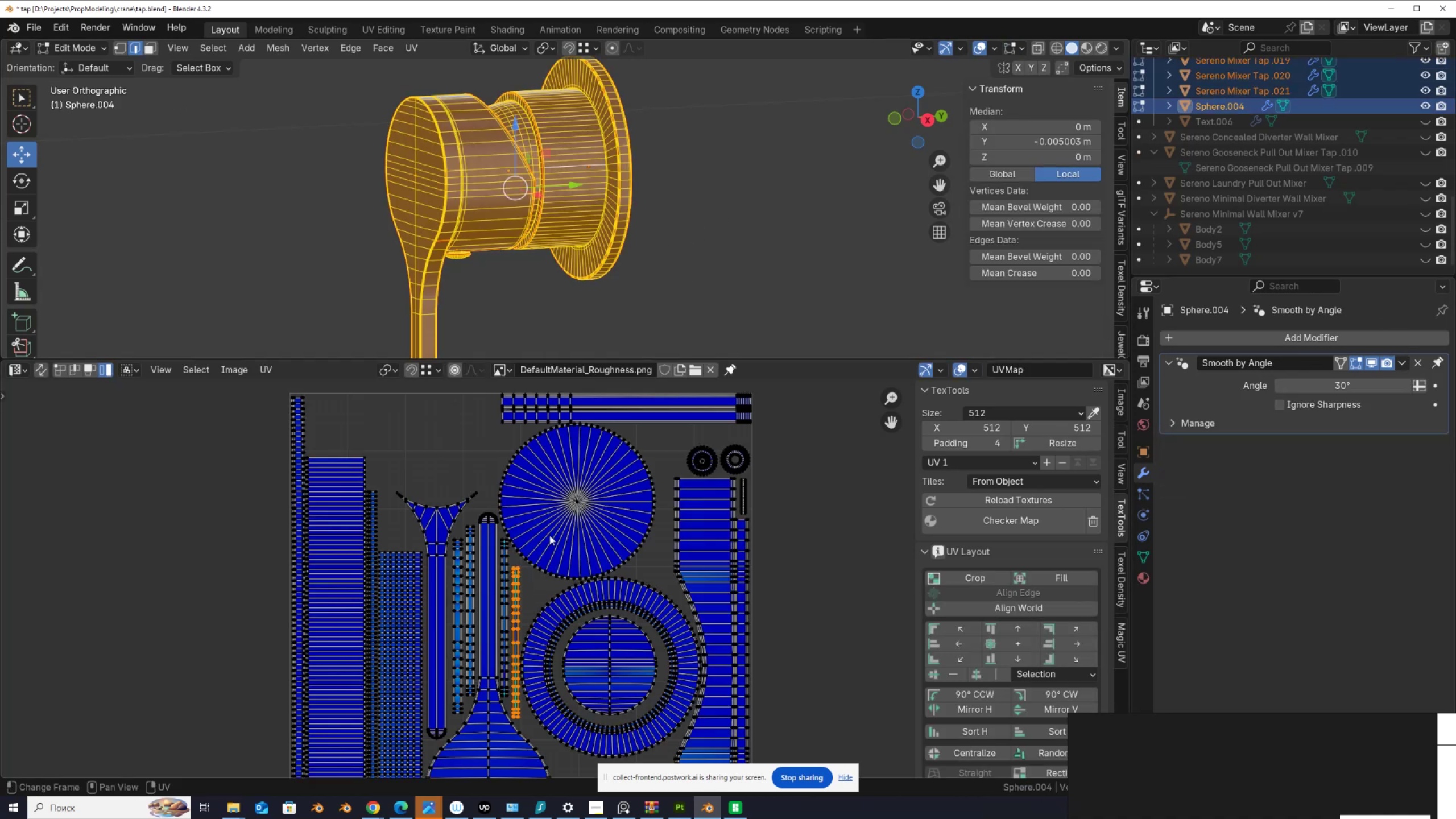 
scroll: coordinate [626, 202], scroll_direction: down, amount: 6.0
 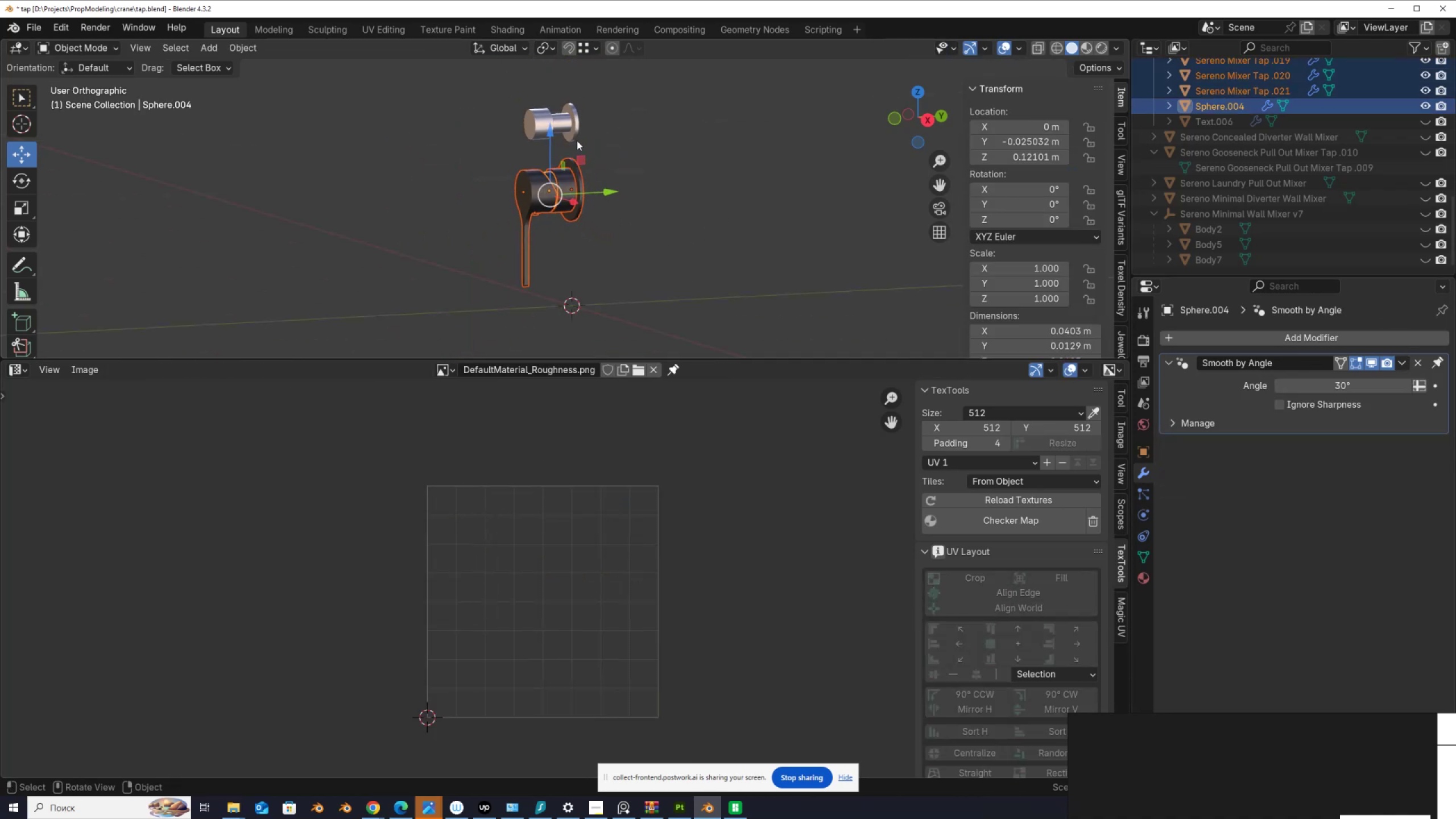 
key(Tab)
 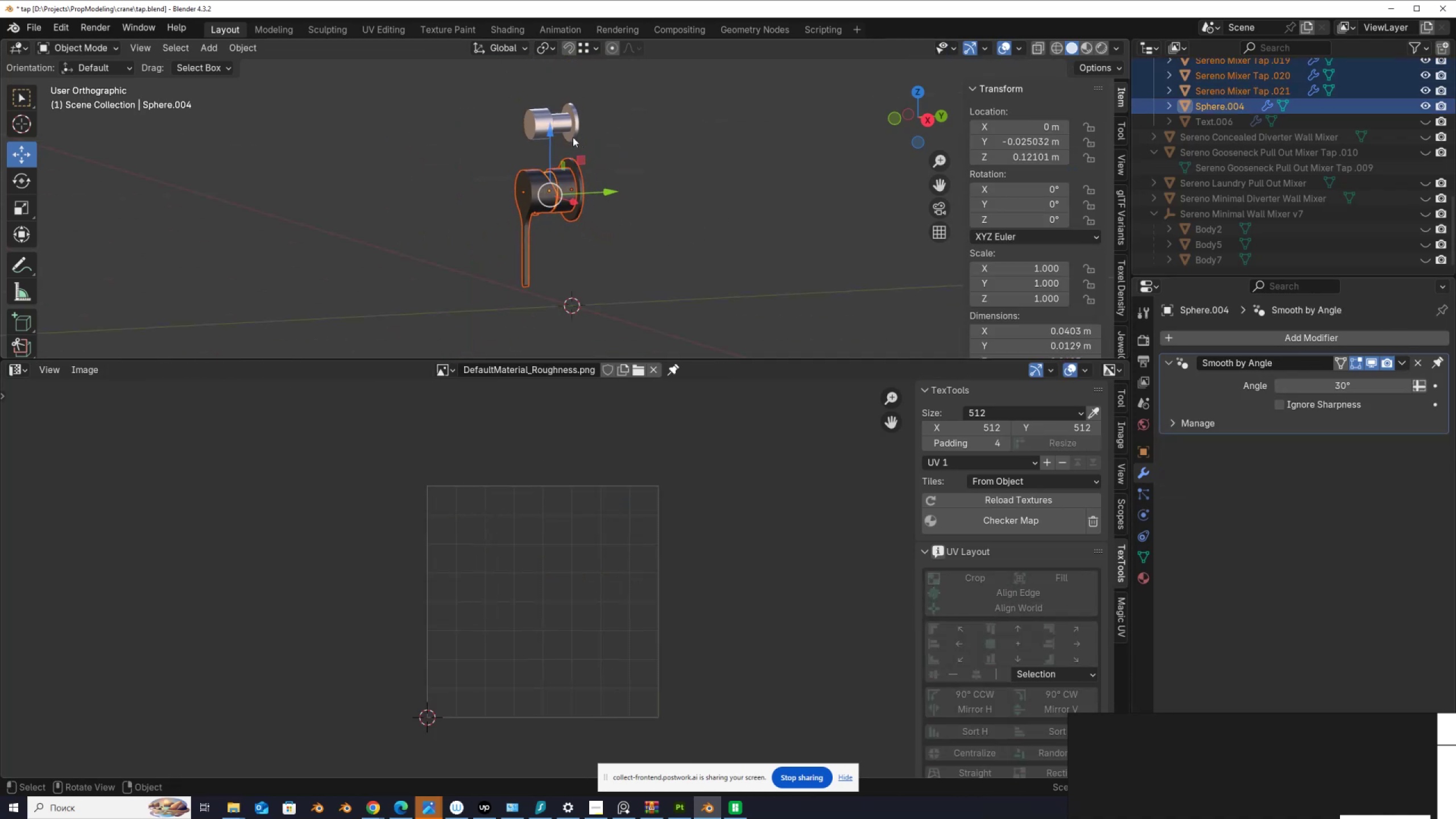 
left_click([560, 120])
 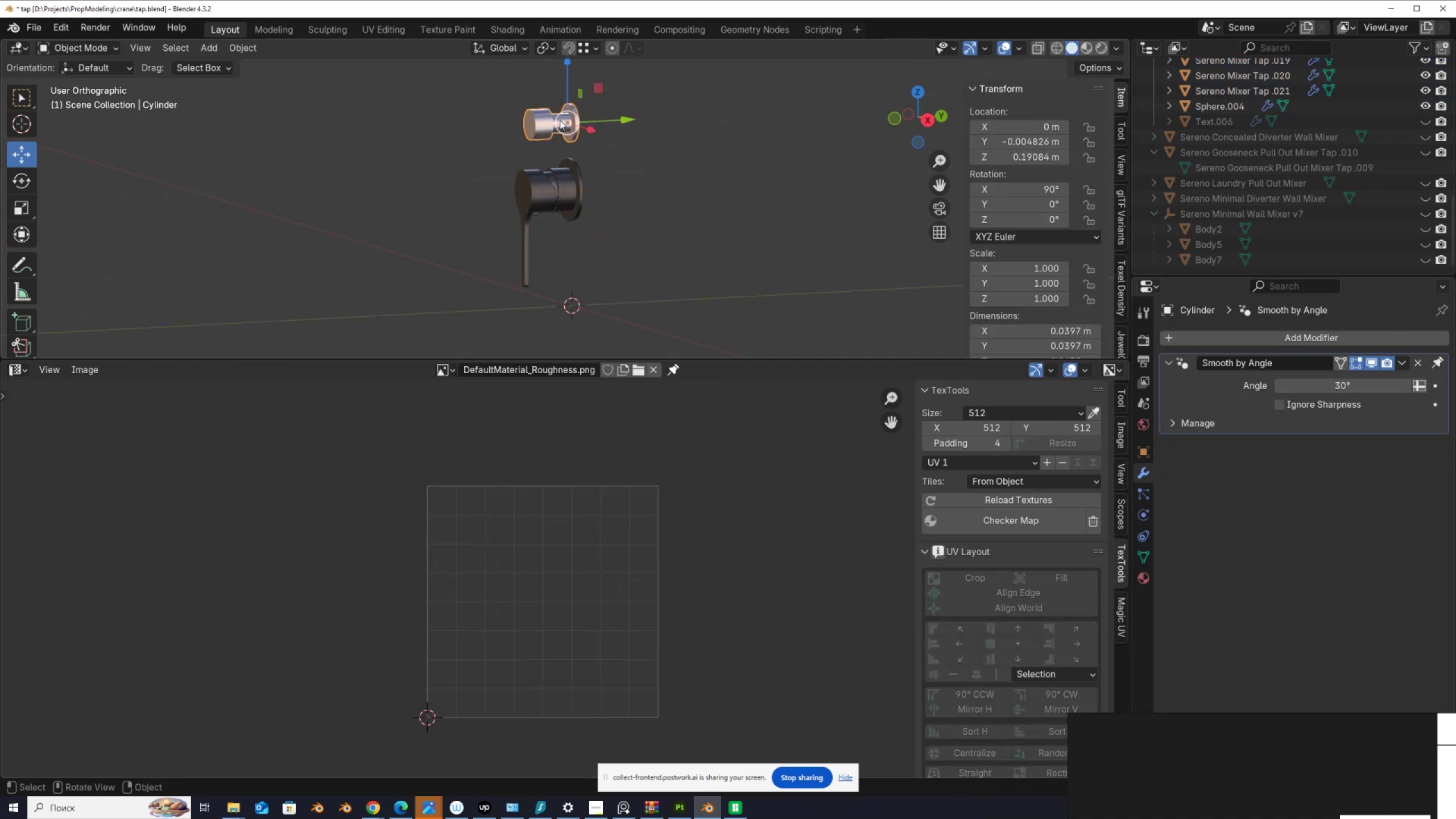 
scroll: coordinate [560, 120], scroll_direction: up, amount: 2.0
 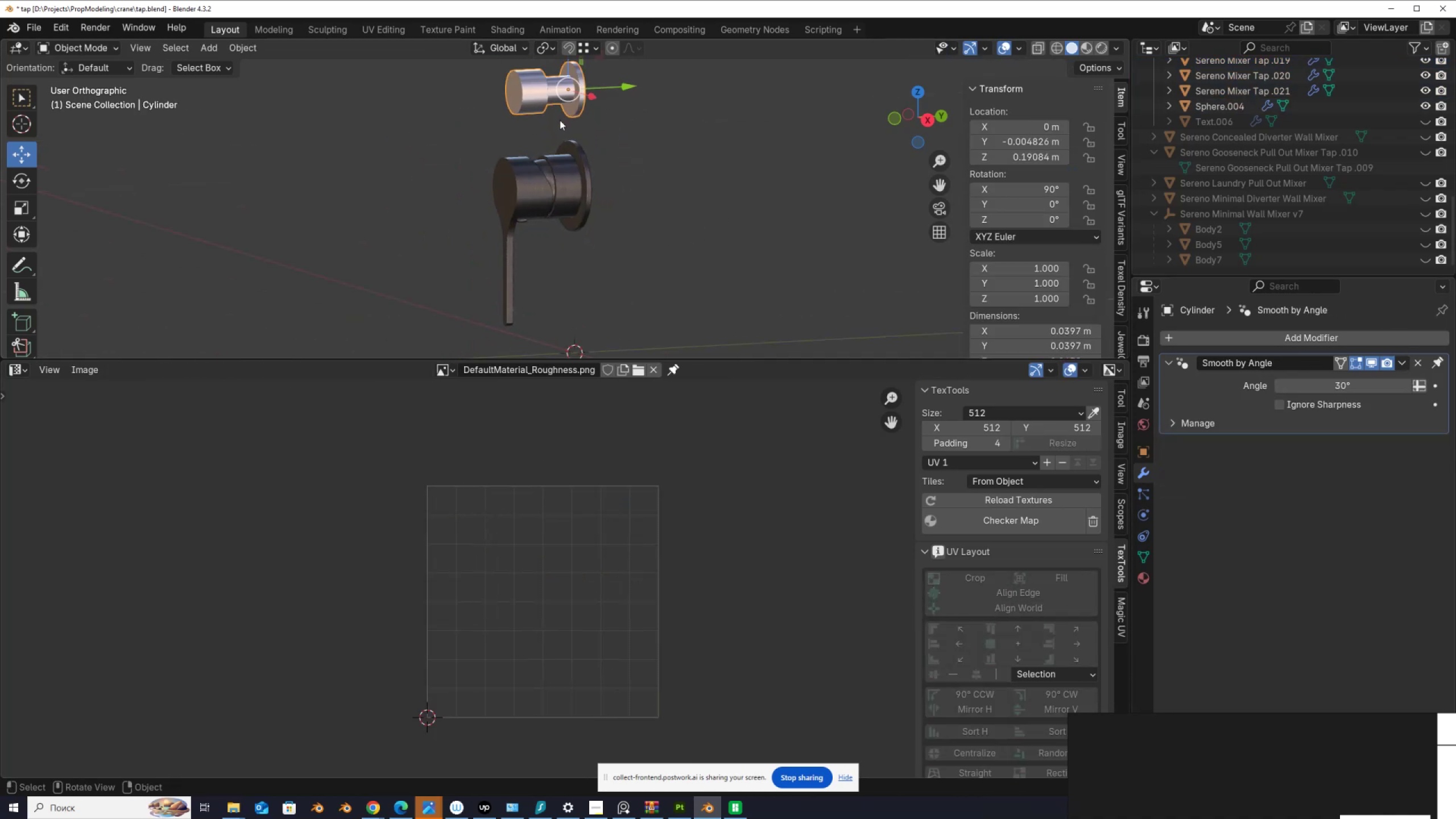 
key(Tab)
 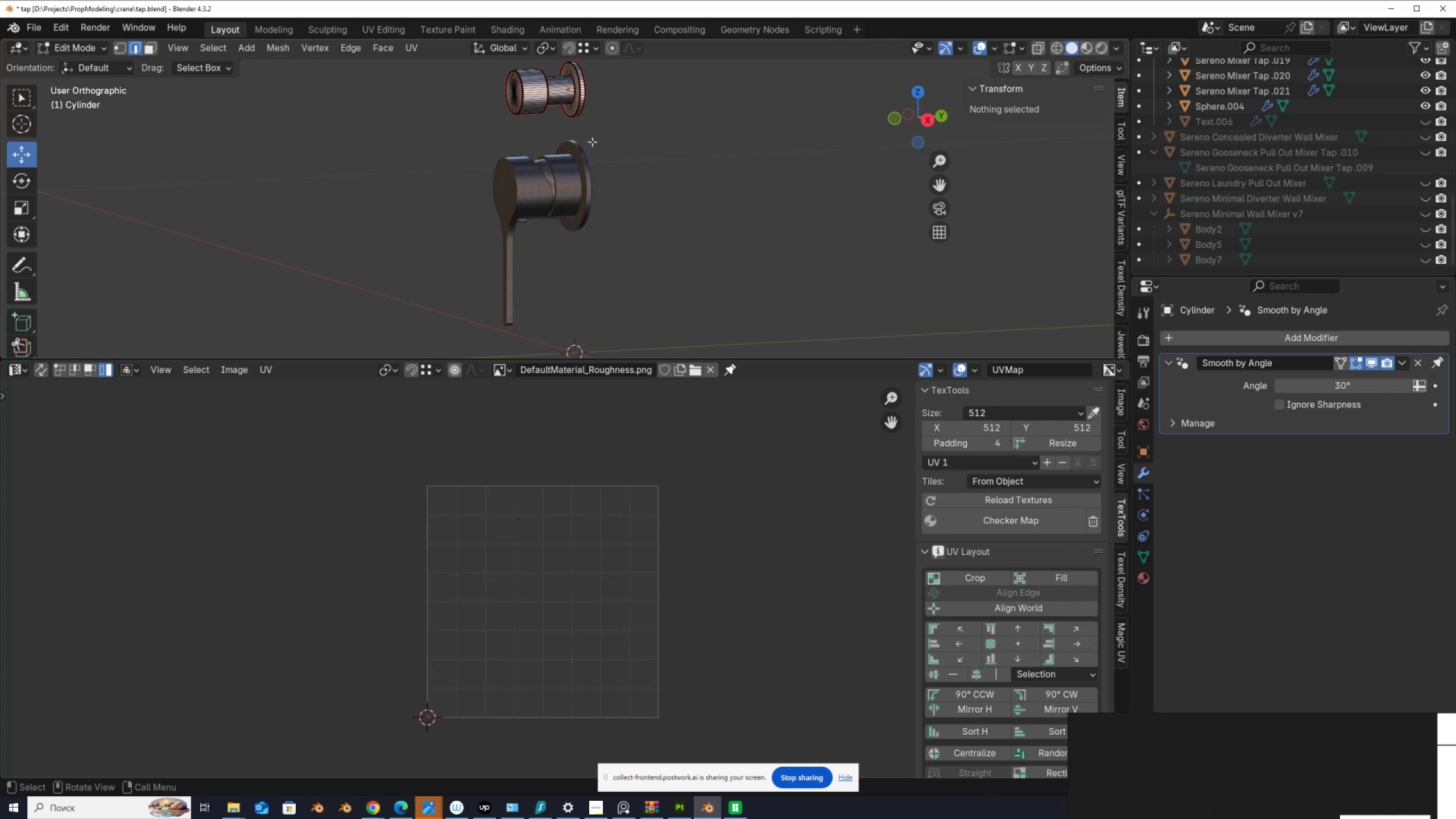 
key(A)
 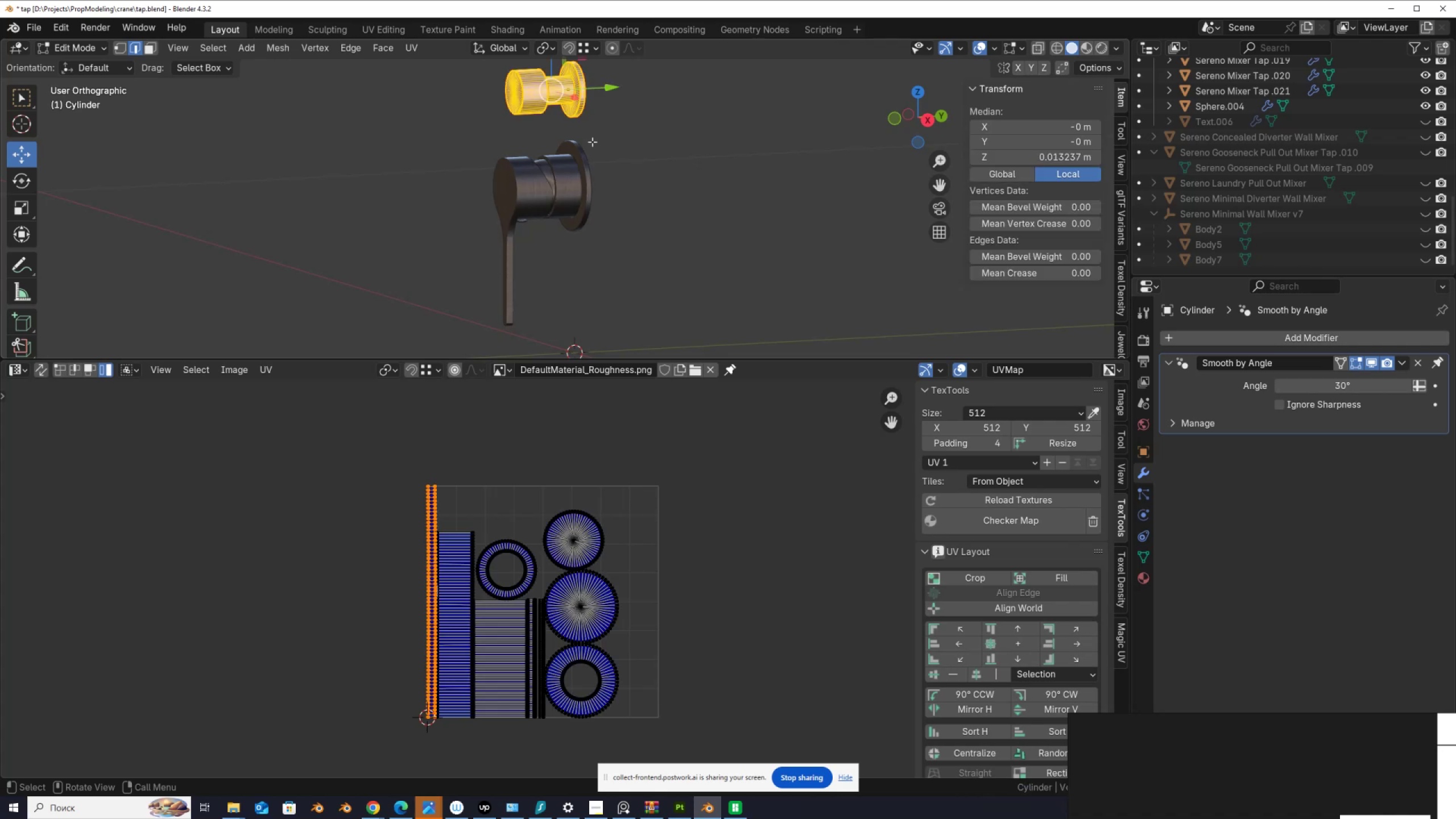 
scroll: coordinate [480, 533], scroll_direction: up, amount: 3.0
 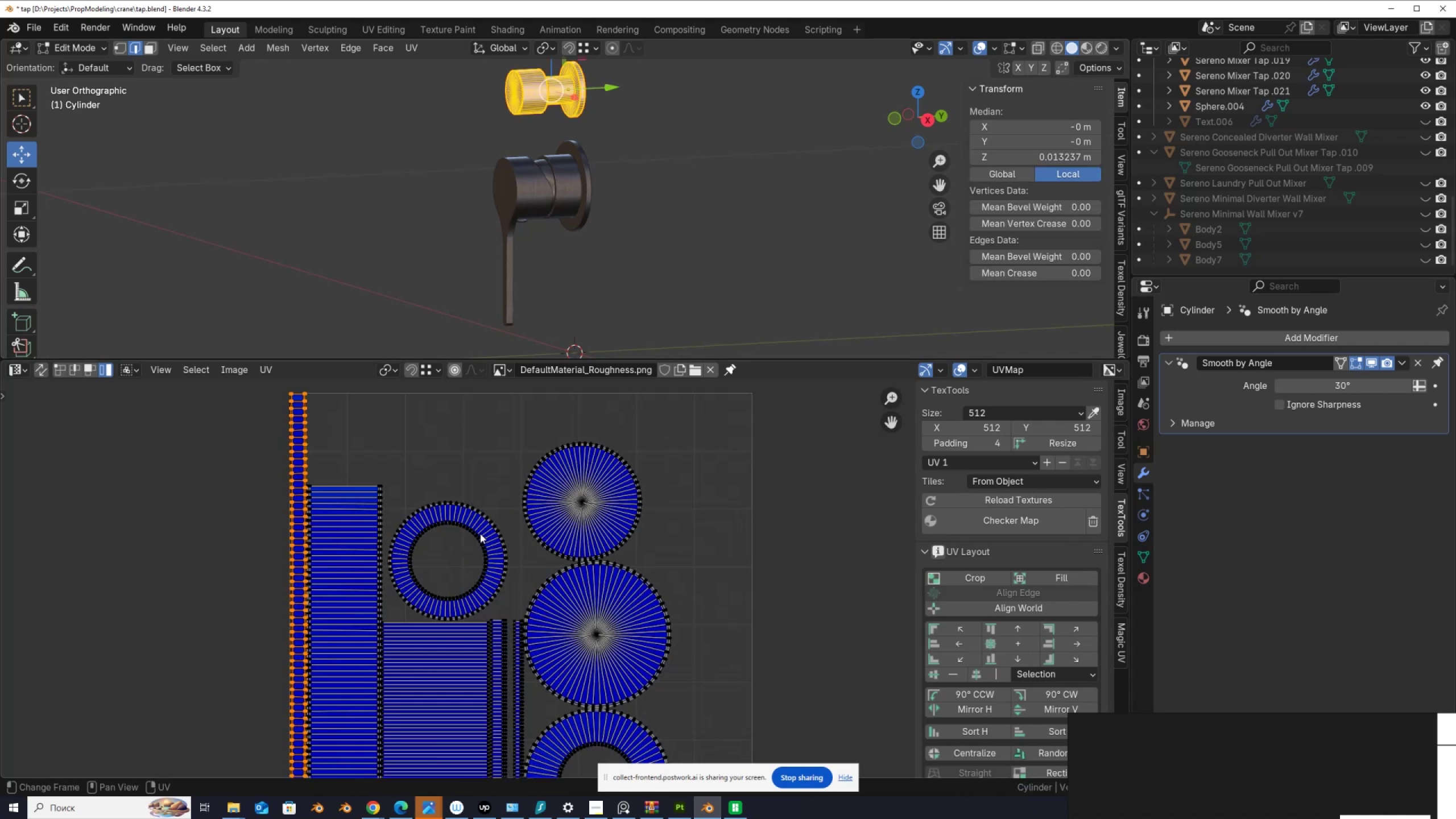 
scroll: coordinate [480, 533], scroll_direction: down, amount: 2.0
 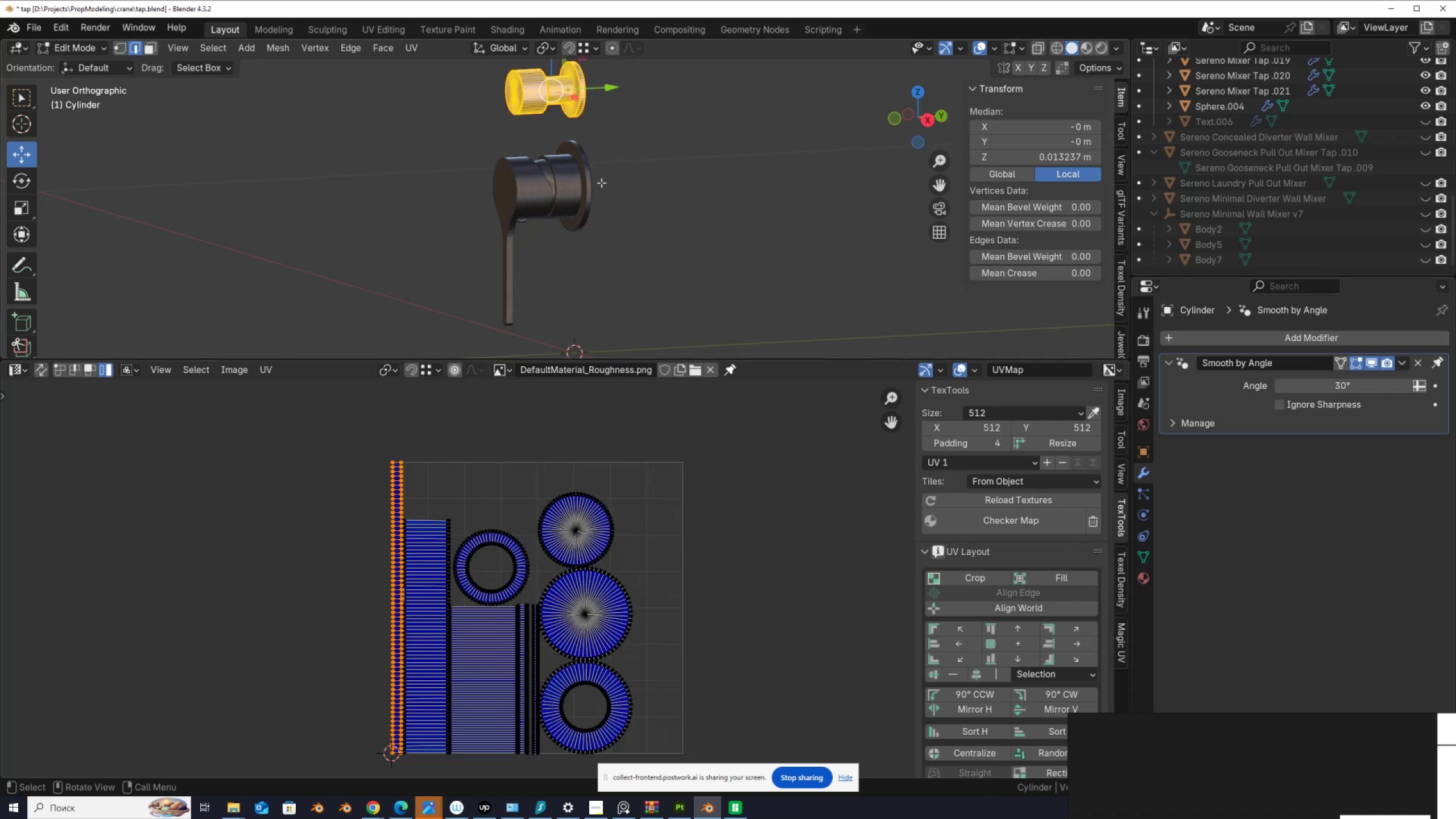 
key(Tab)
 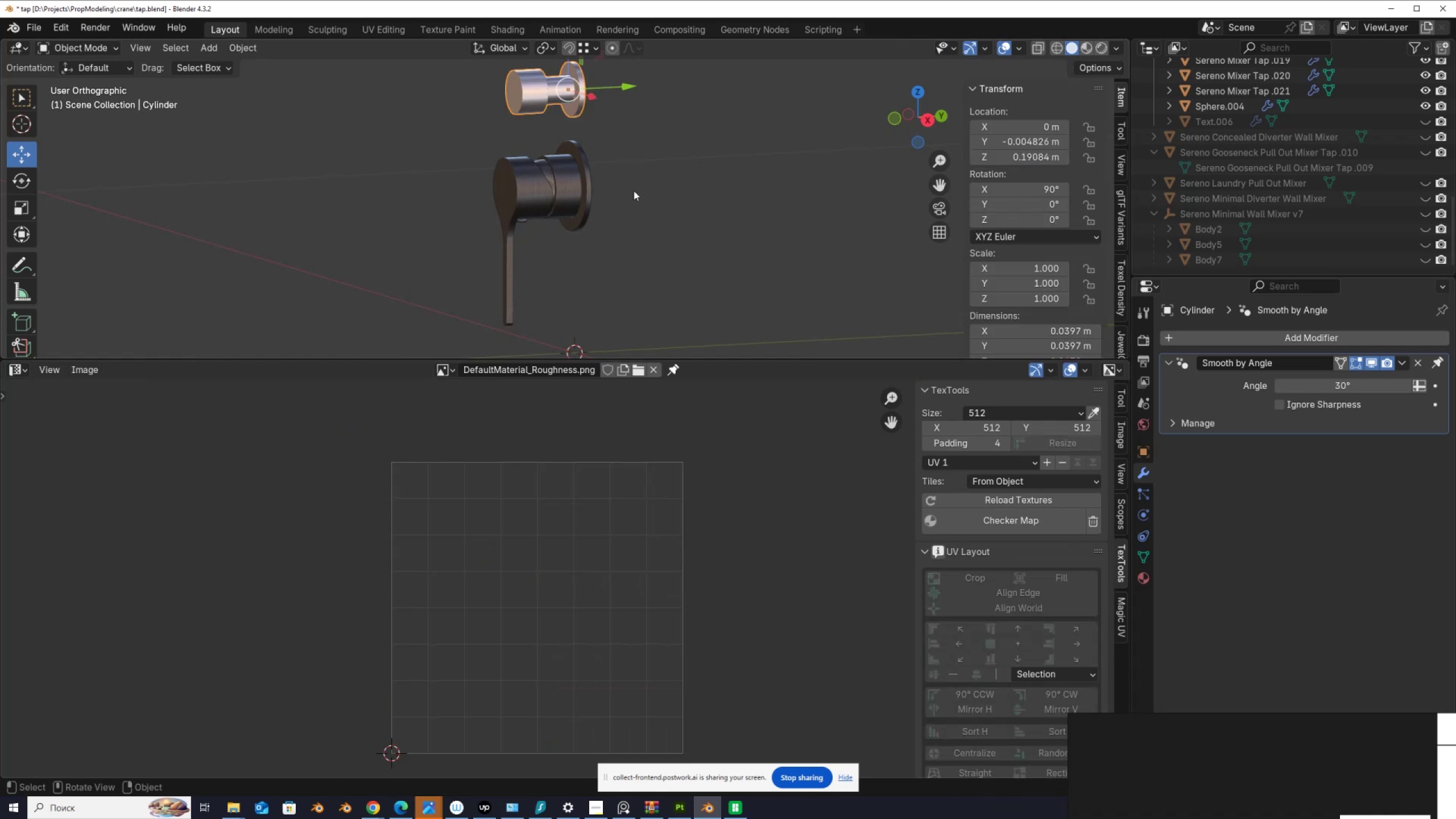 
mouse_move([1153, 233])
 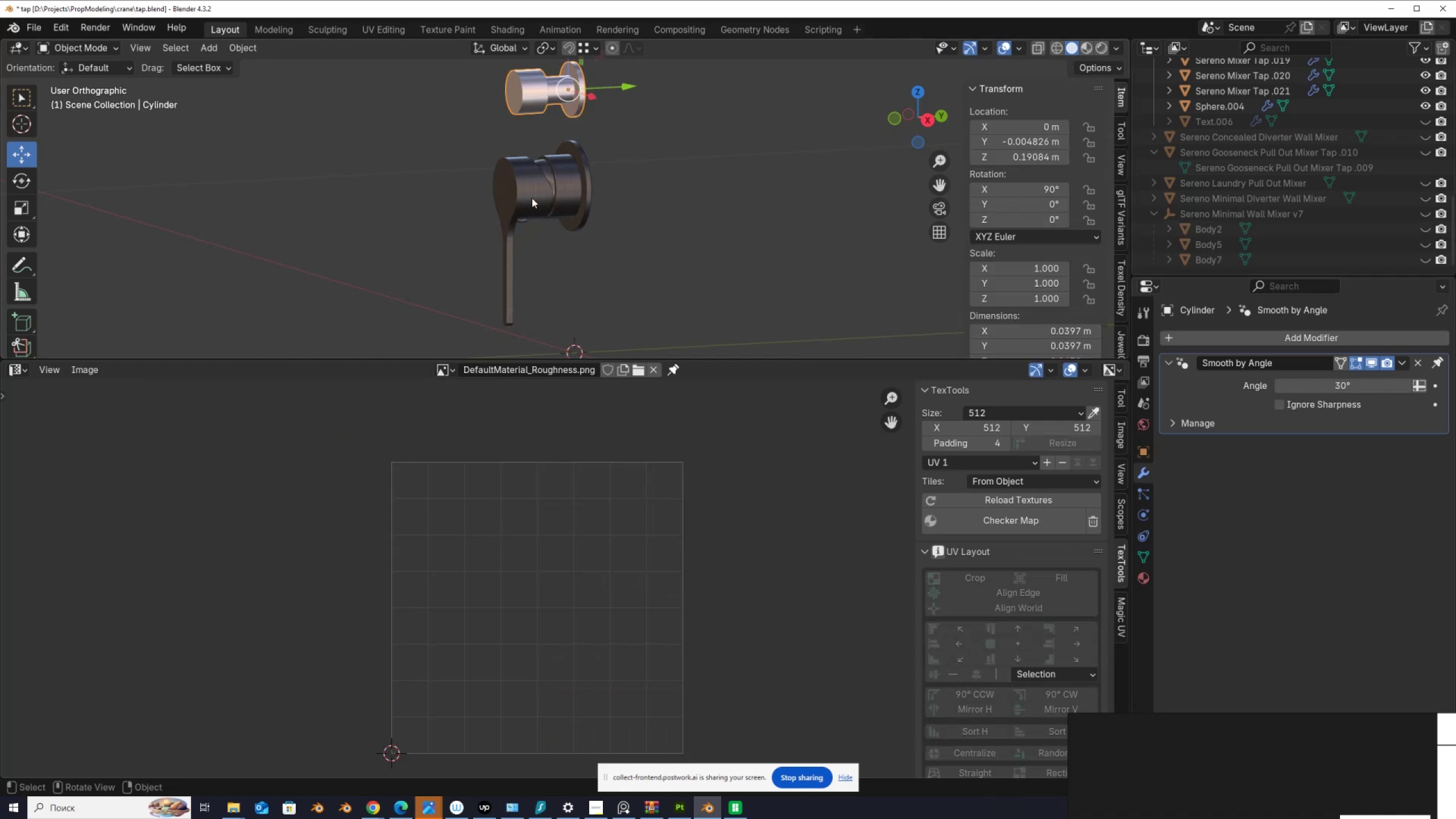 
left_click([532, 198])
 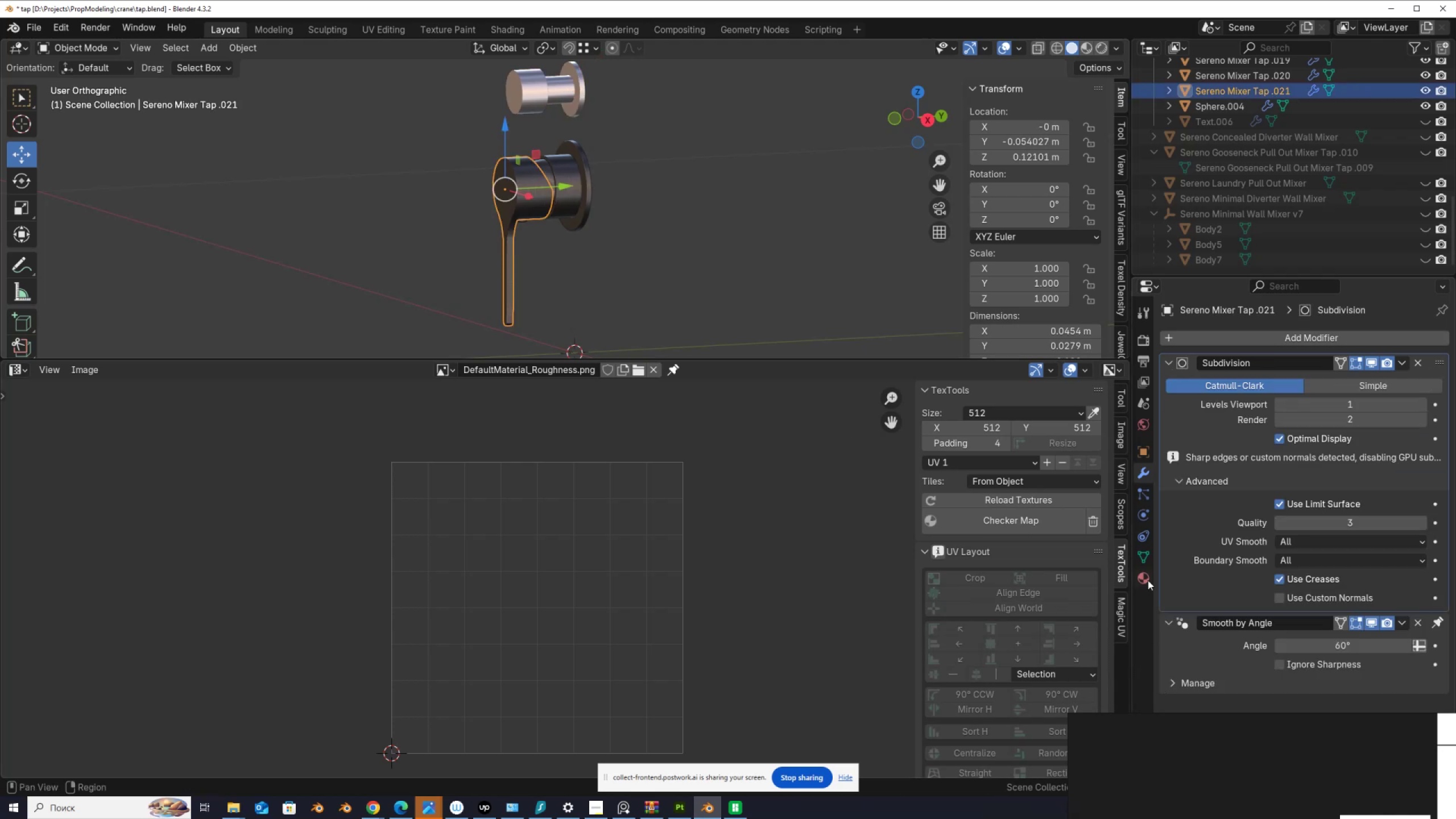 
left_click([1148, 580])
 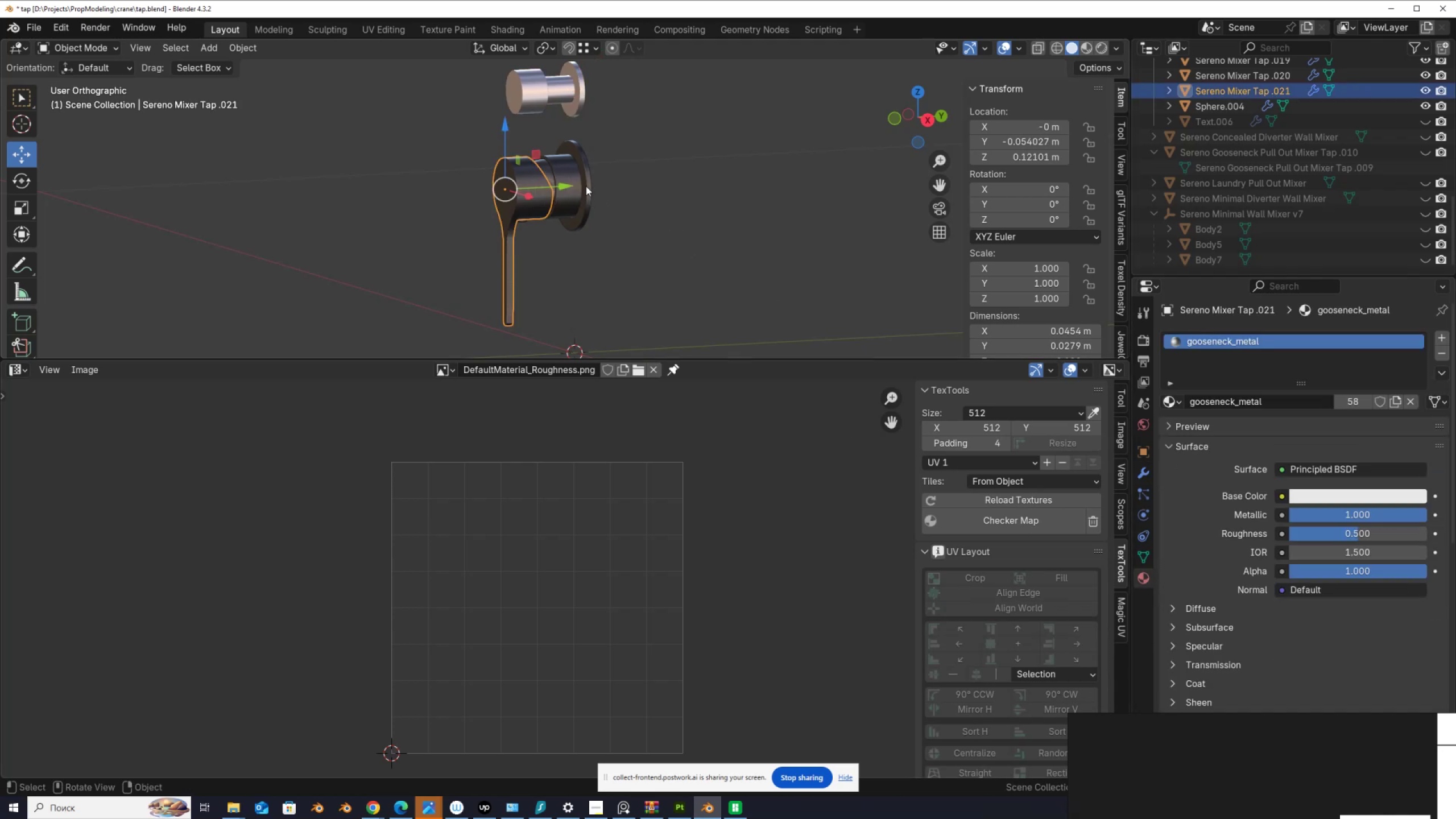 
left_click([533, 96])
 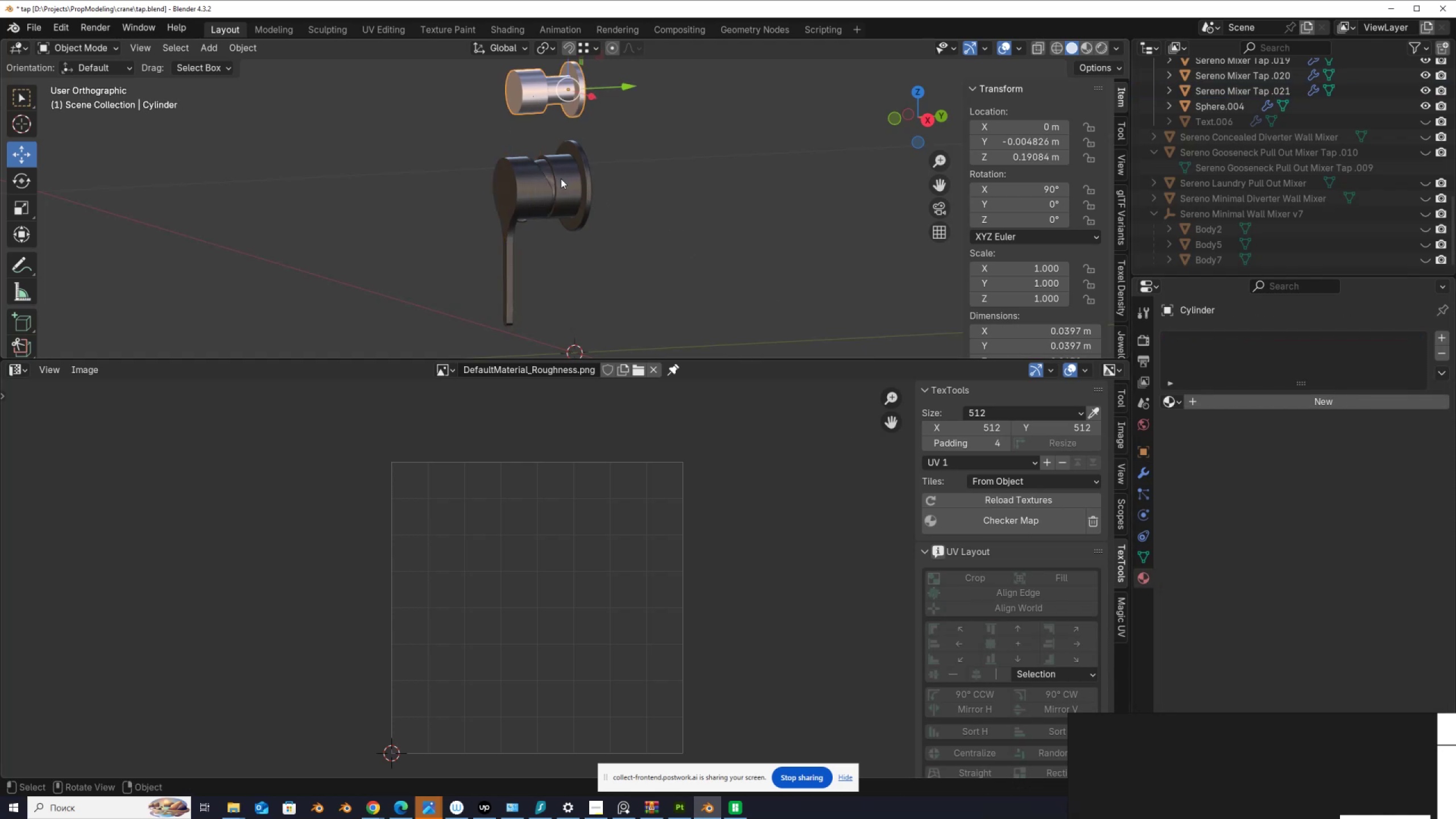 
left_click([569, 186])
 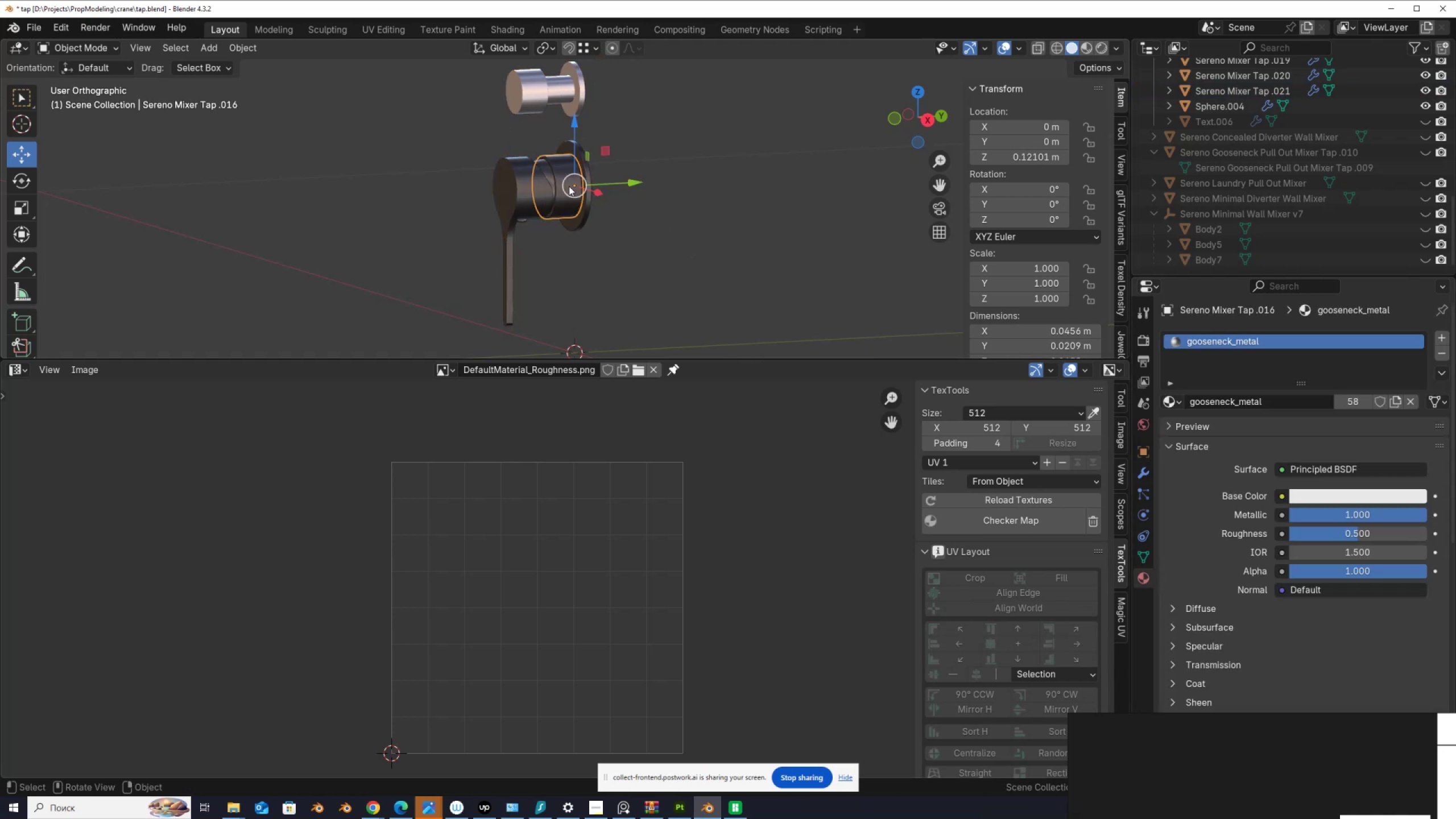 
left_click([535, 198])
 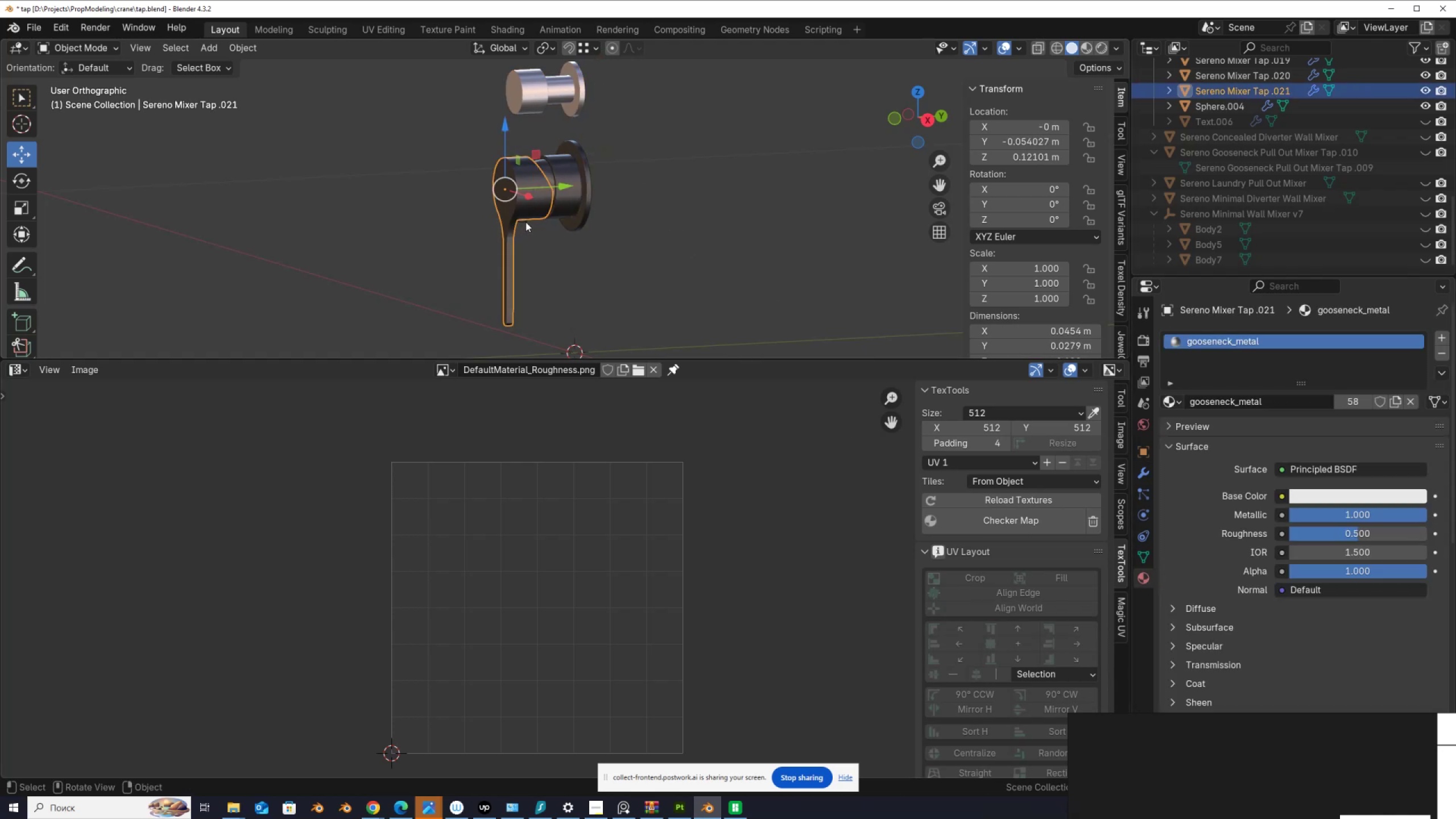 
left_click([522, 220])
 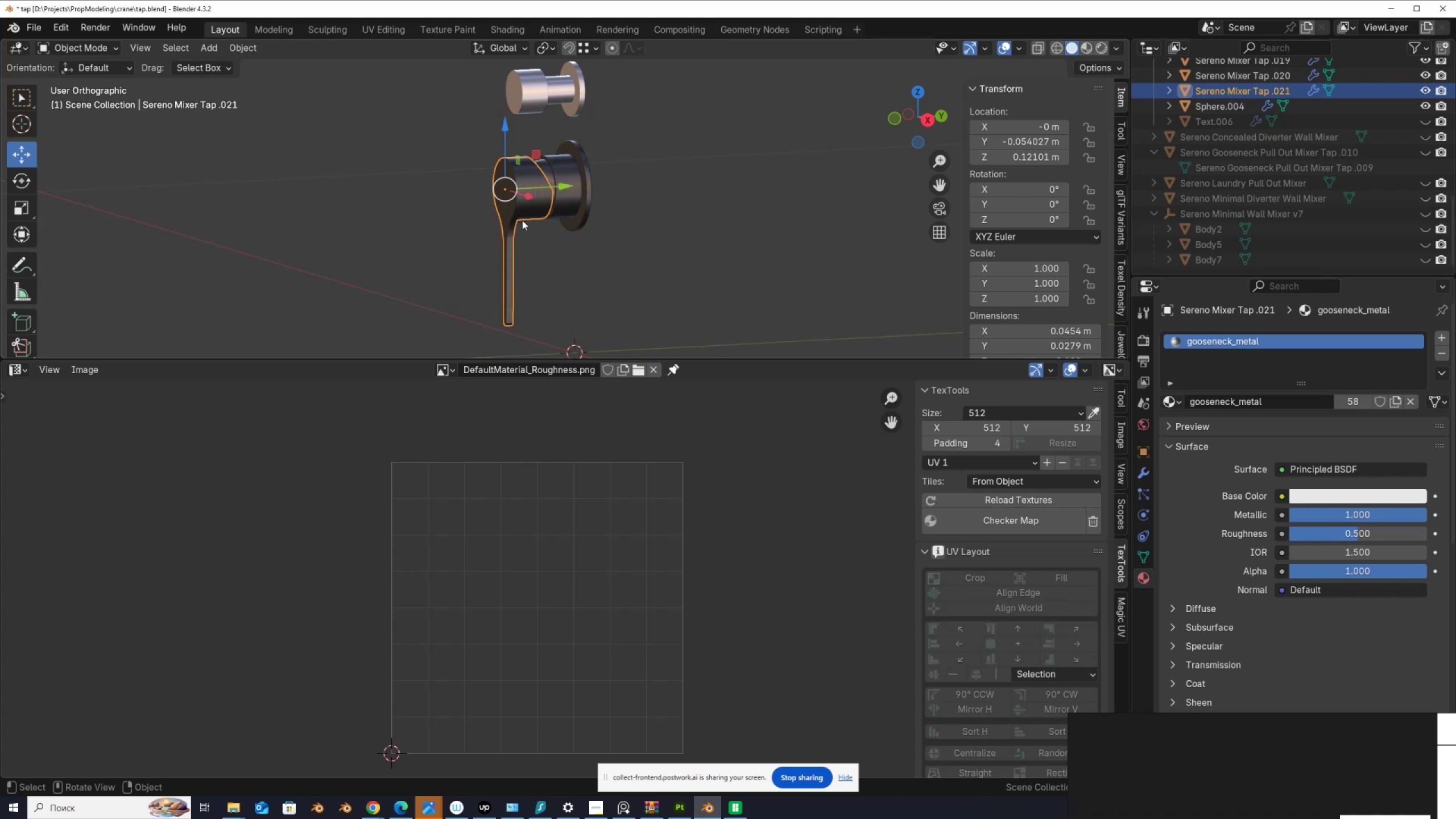 
left_click([522, 220])
 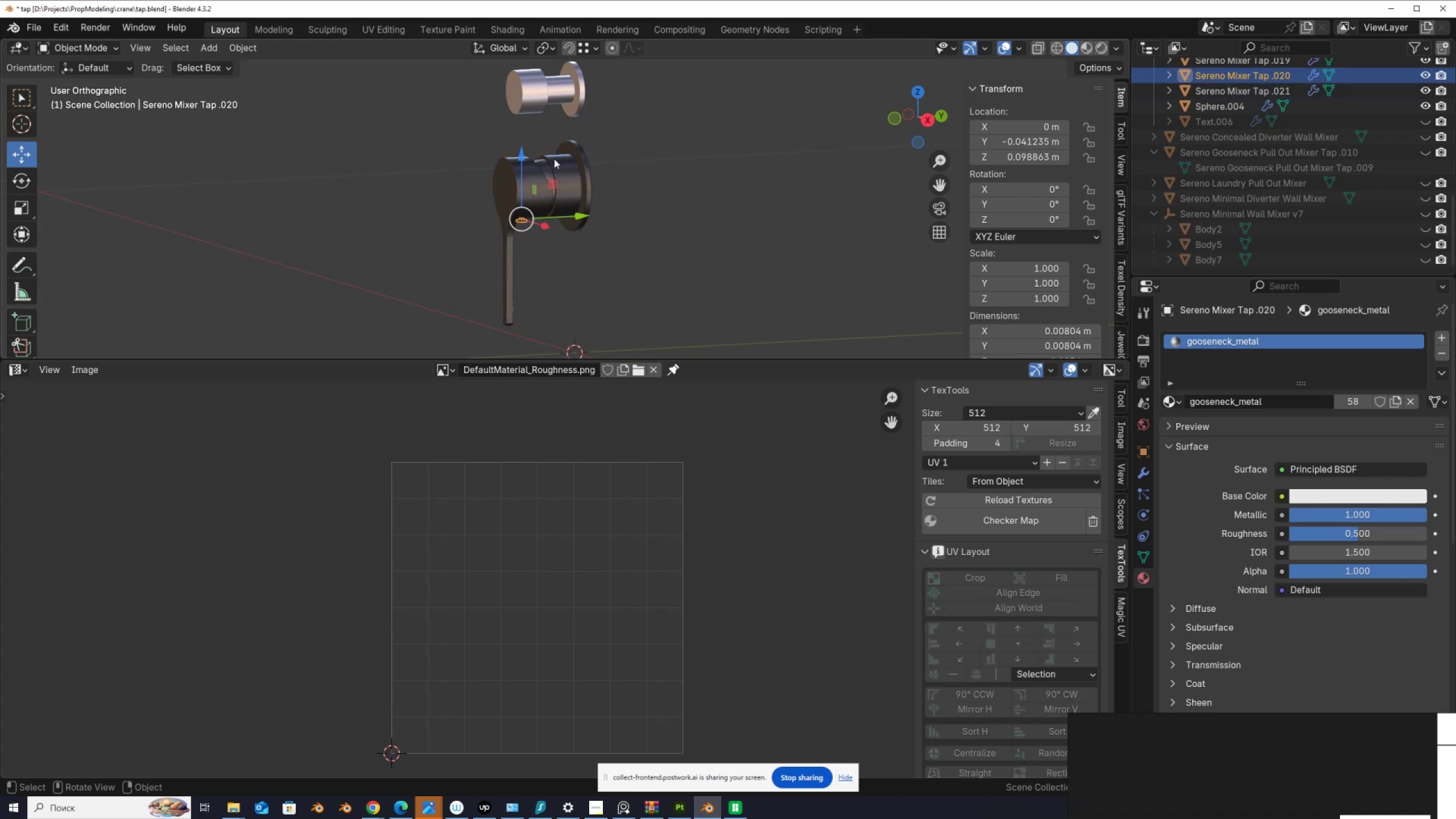 
left_click([546, 167])
 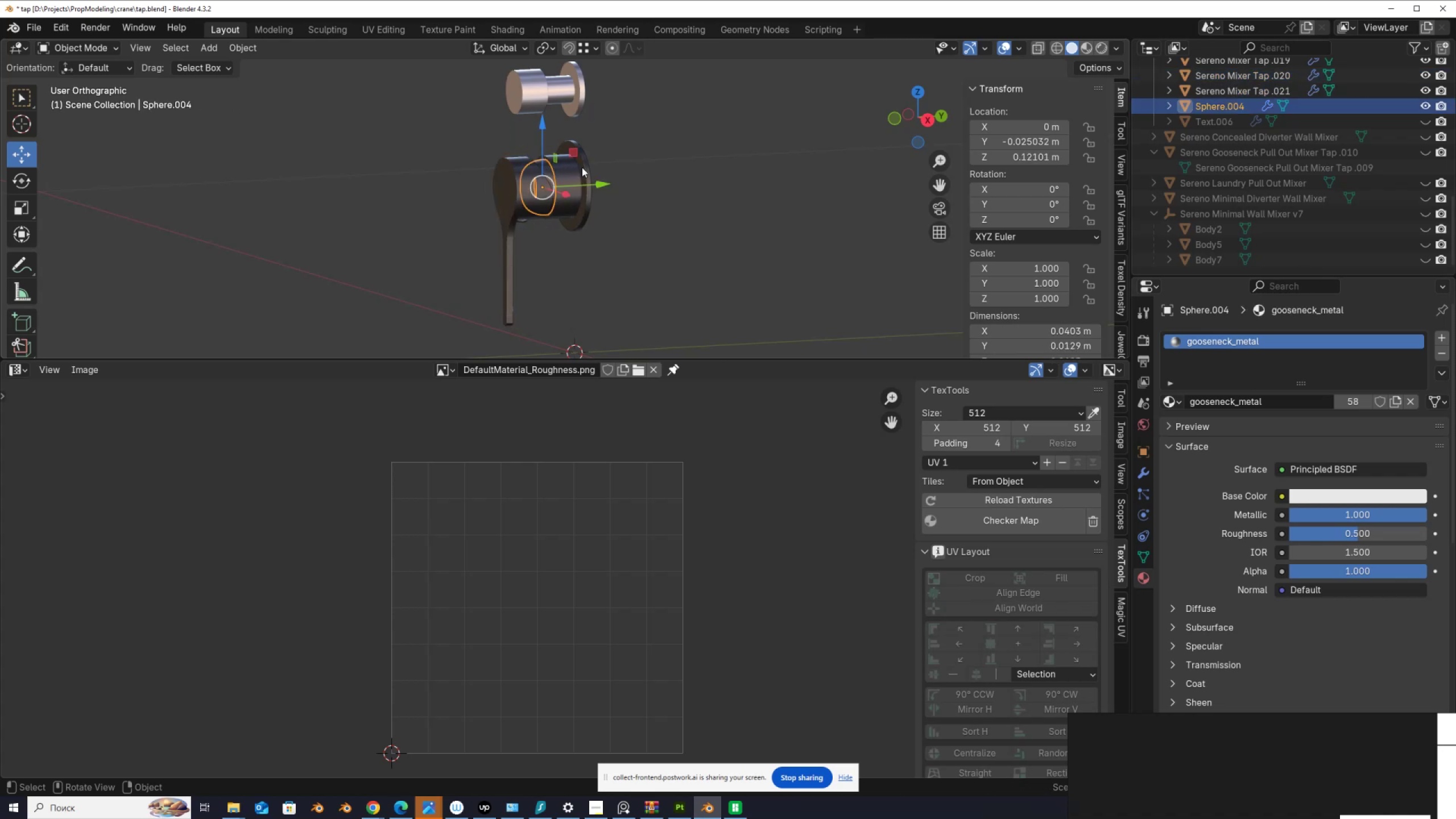 
left_click([582, 167])
 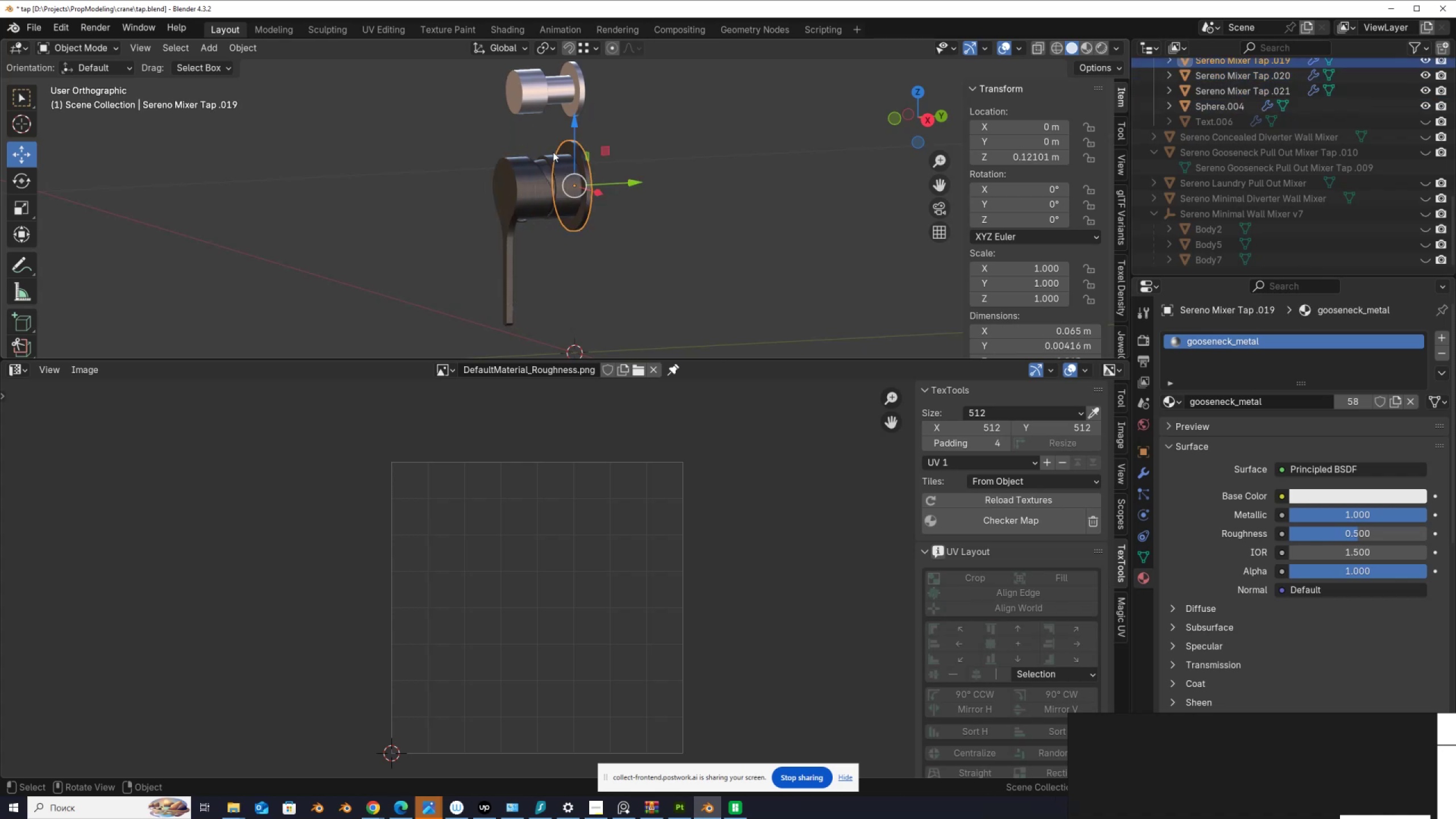 
left_click([557, 162])
 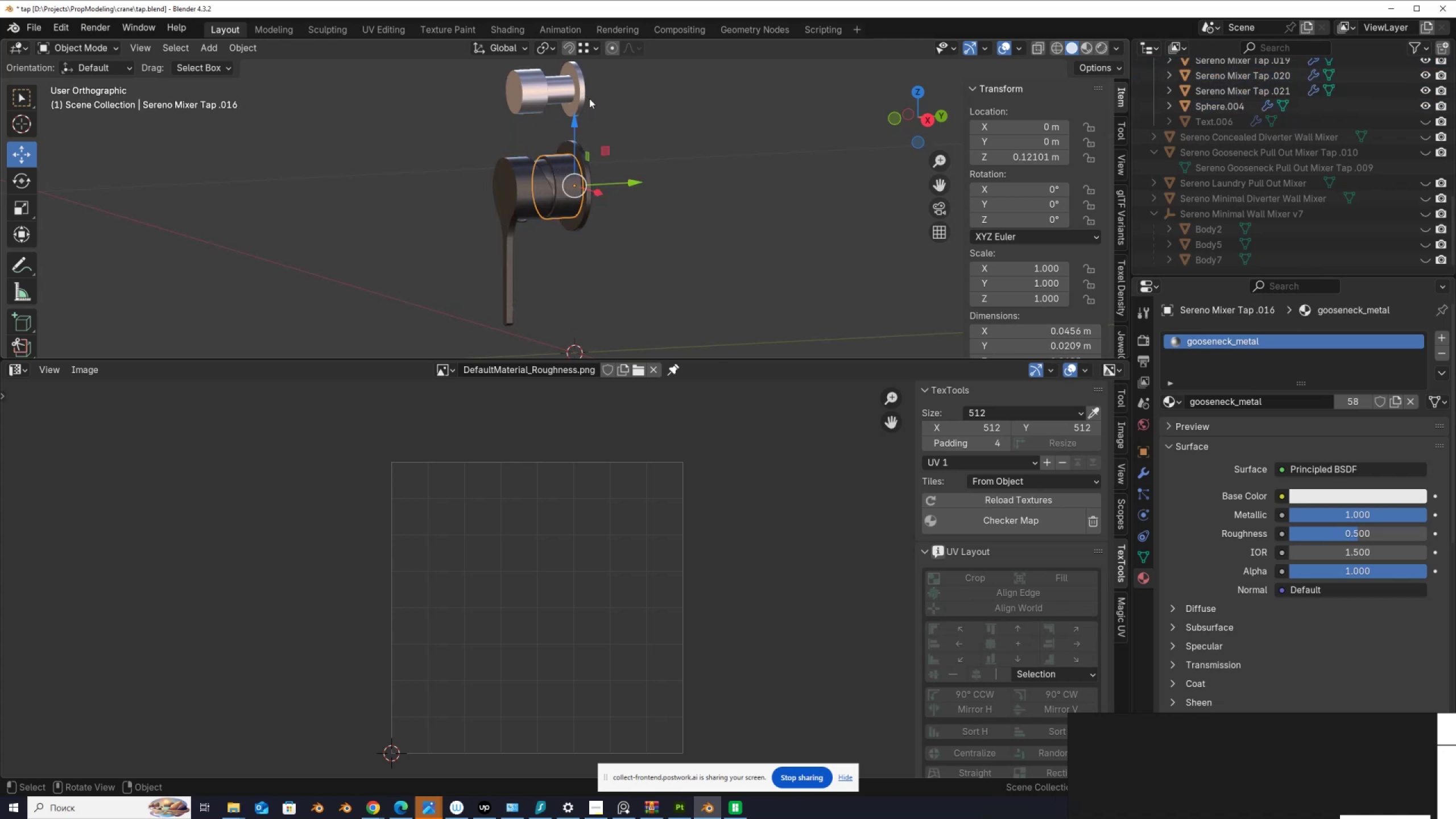 
left_click([581, 93])
 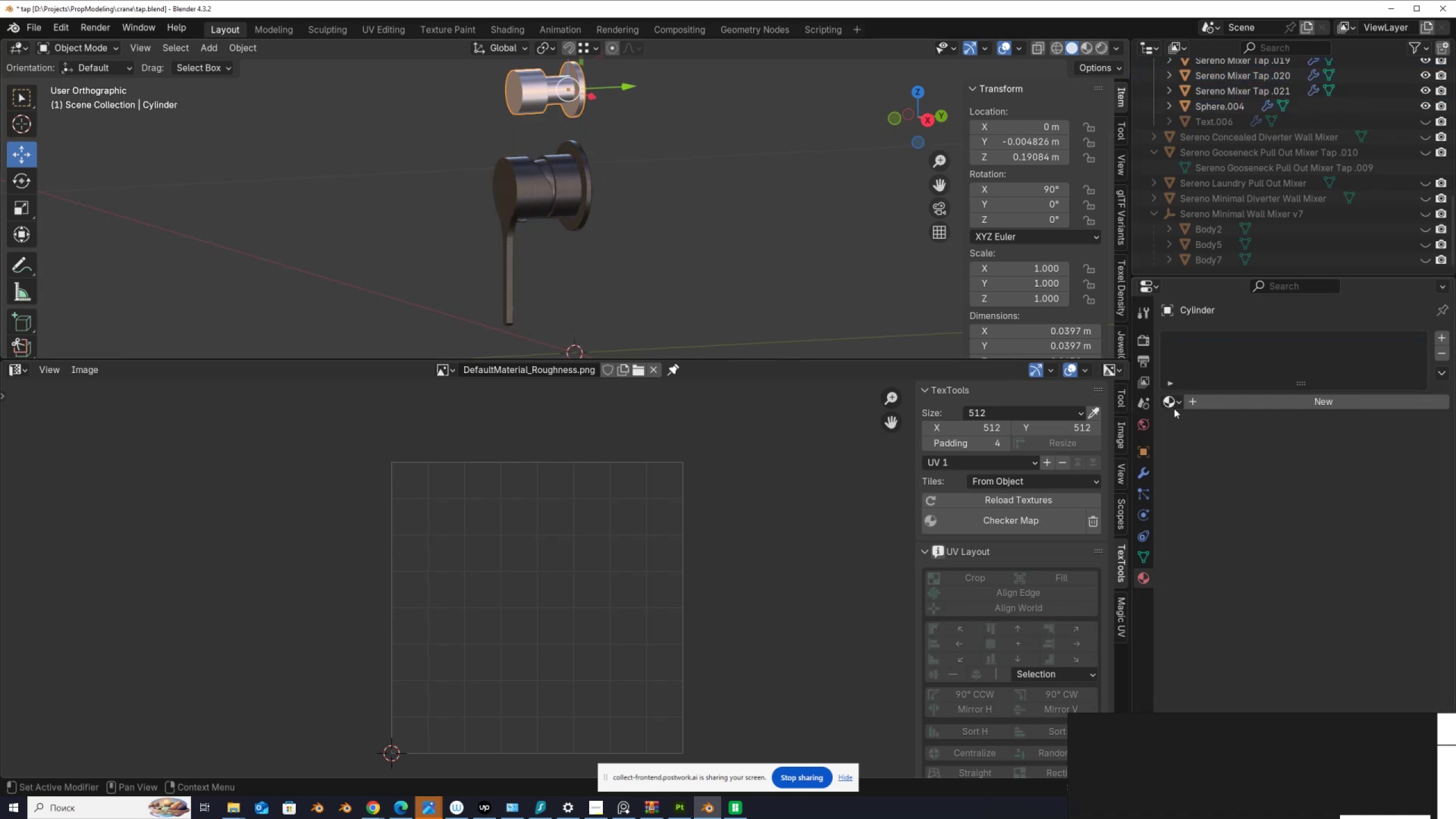 
left_click([1180, 403])
 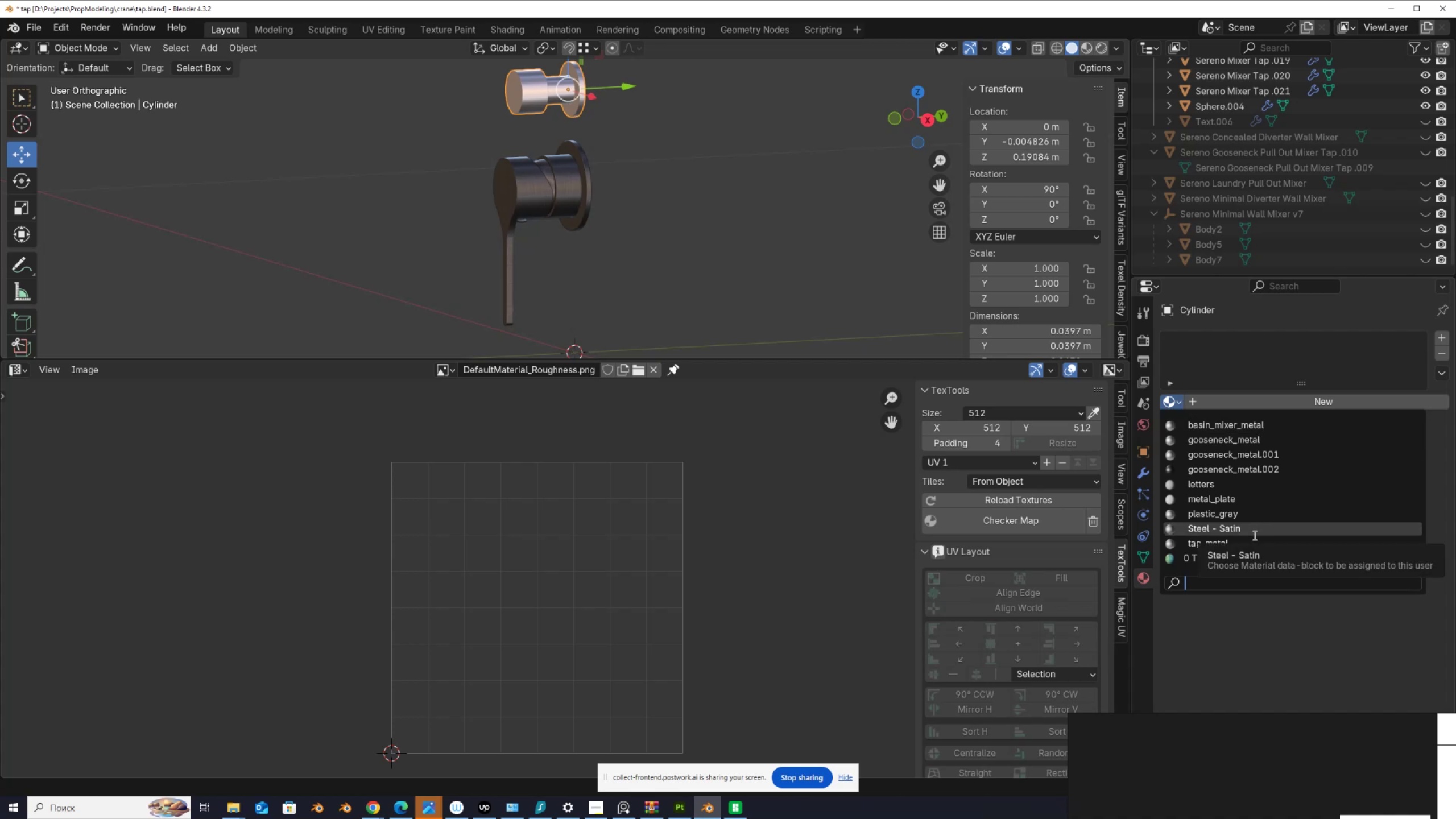 
wait(6.88)
 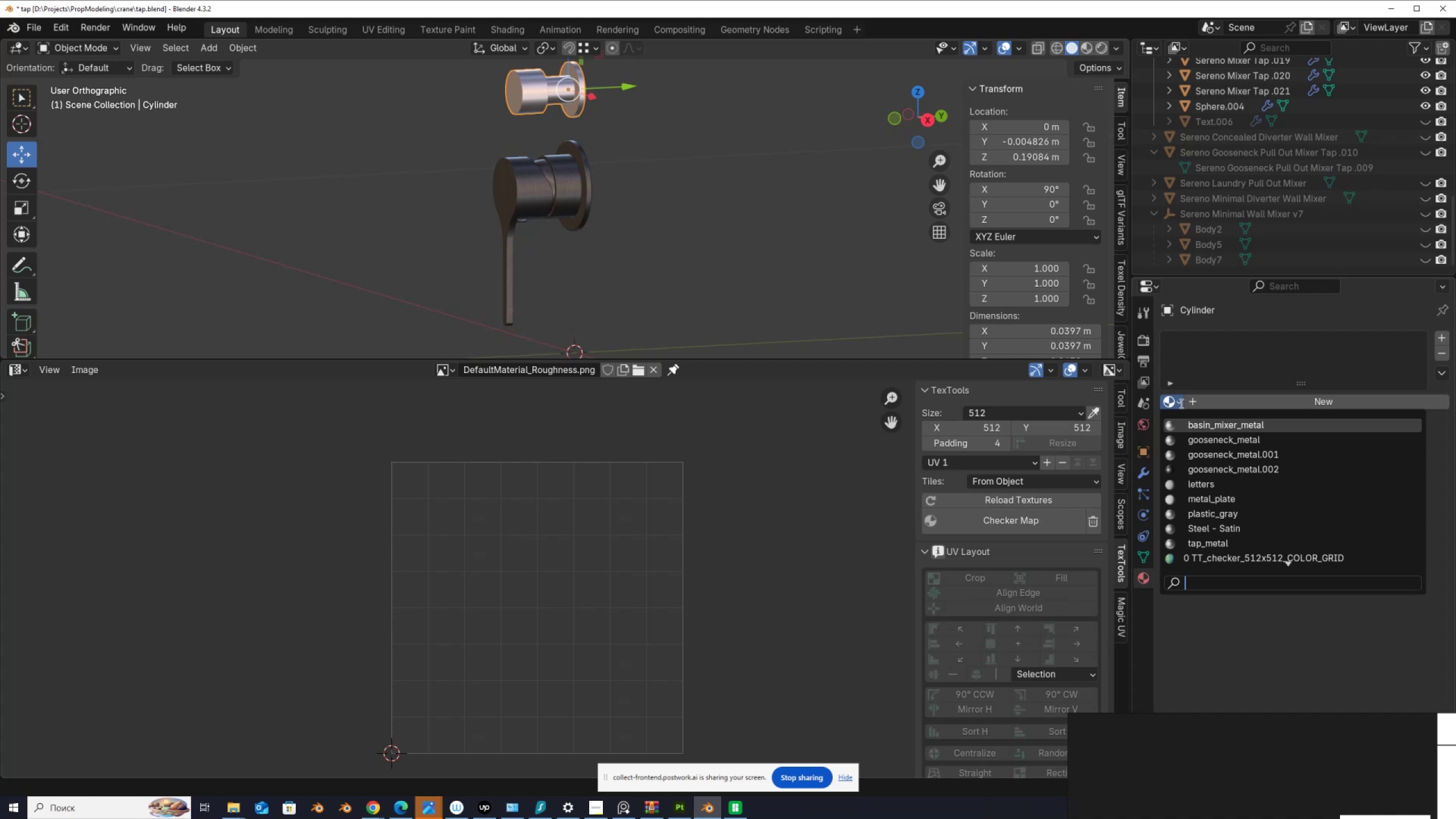 
scroll: coordinate [1254, 535], scroll_direction: down, amount: 11.0
 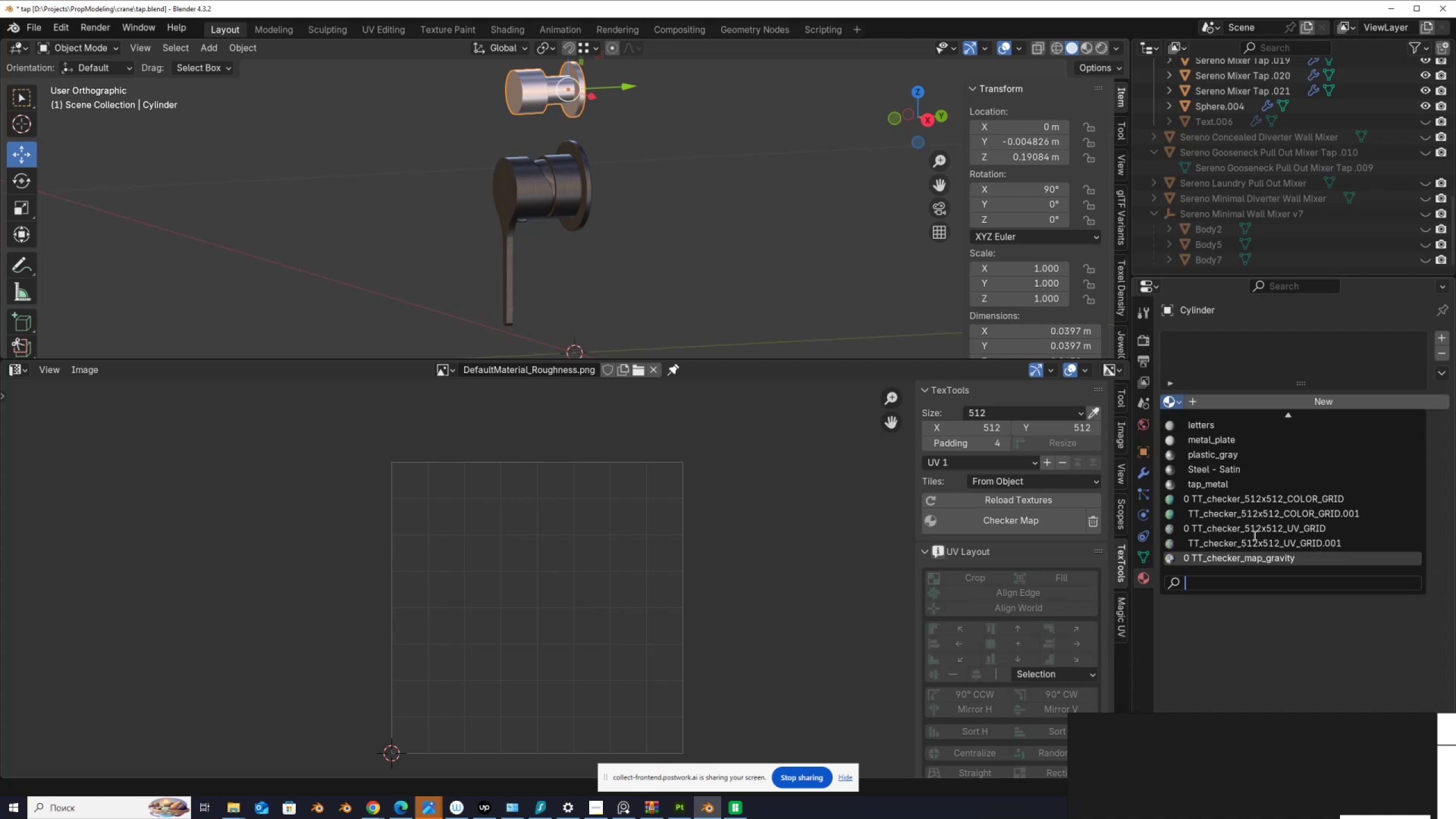 
scroll: coordinate [1234, 485], scroll_direction: up, amount: 6.0
 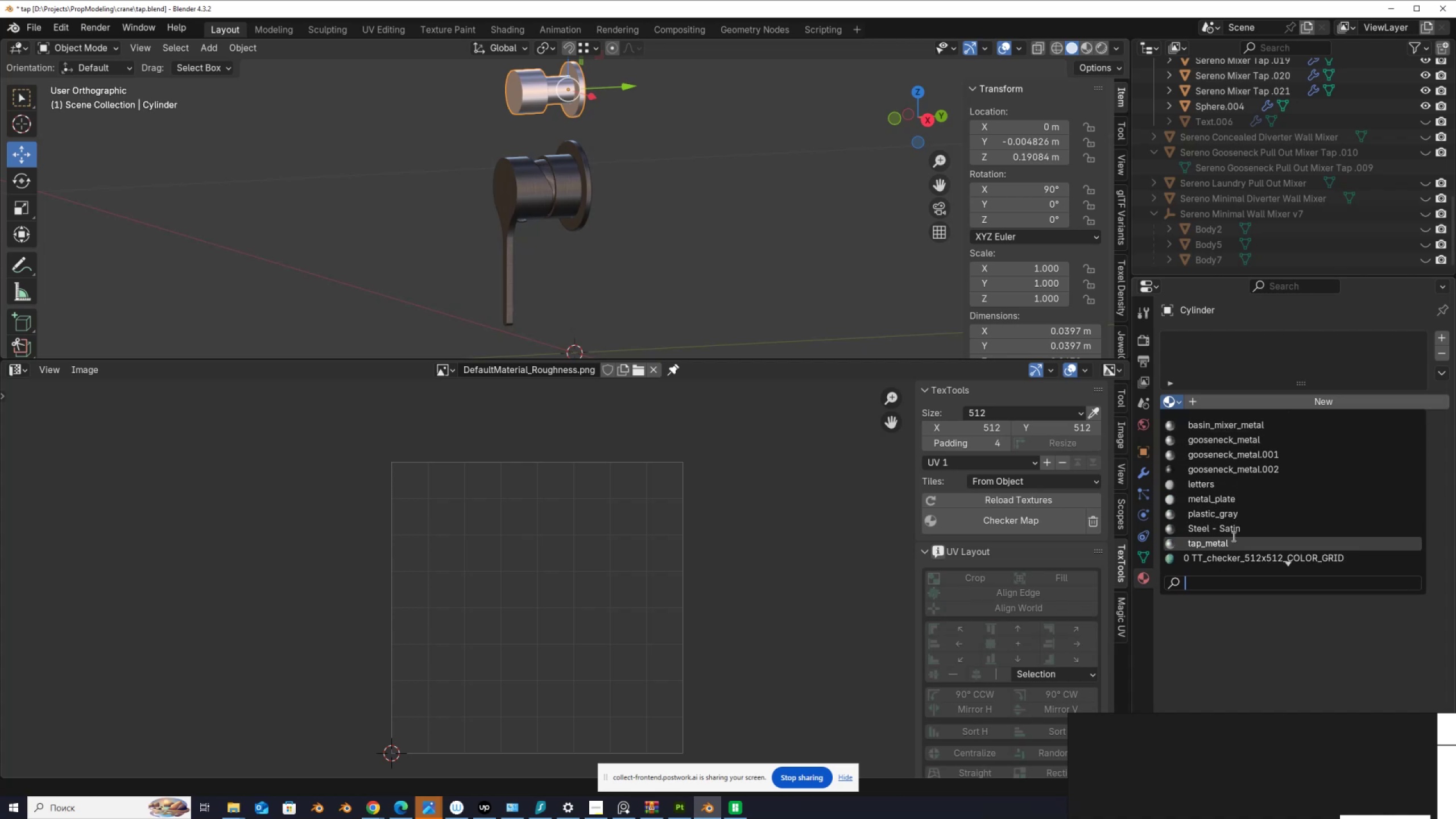 
left_click([1232, 536])
 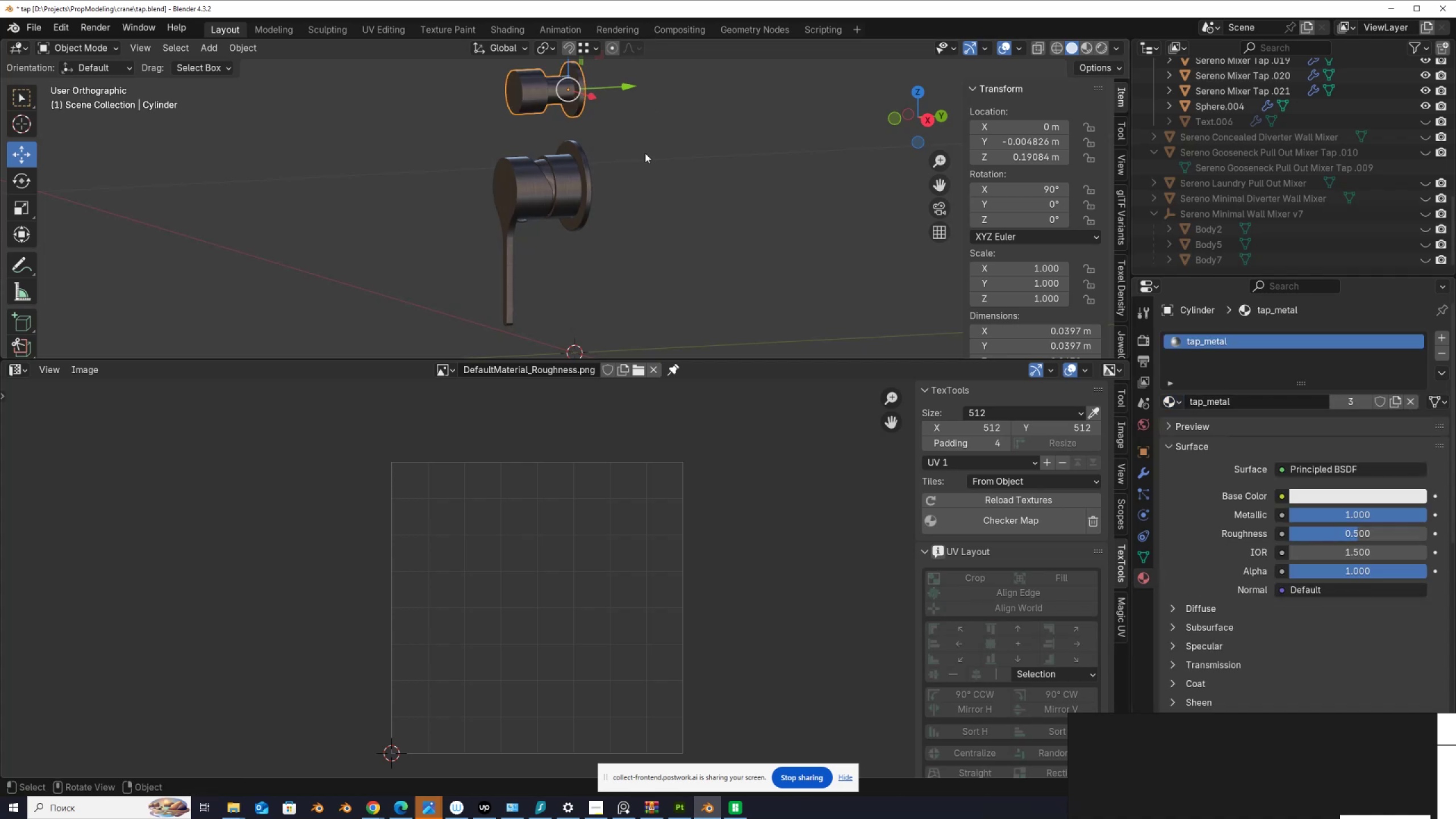 
scroll: coordinate [646, 161], scroll_direction: up, amount: 1.0
 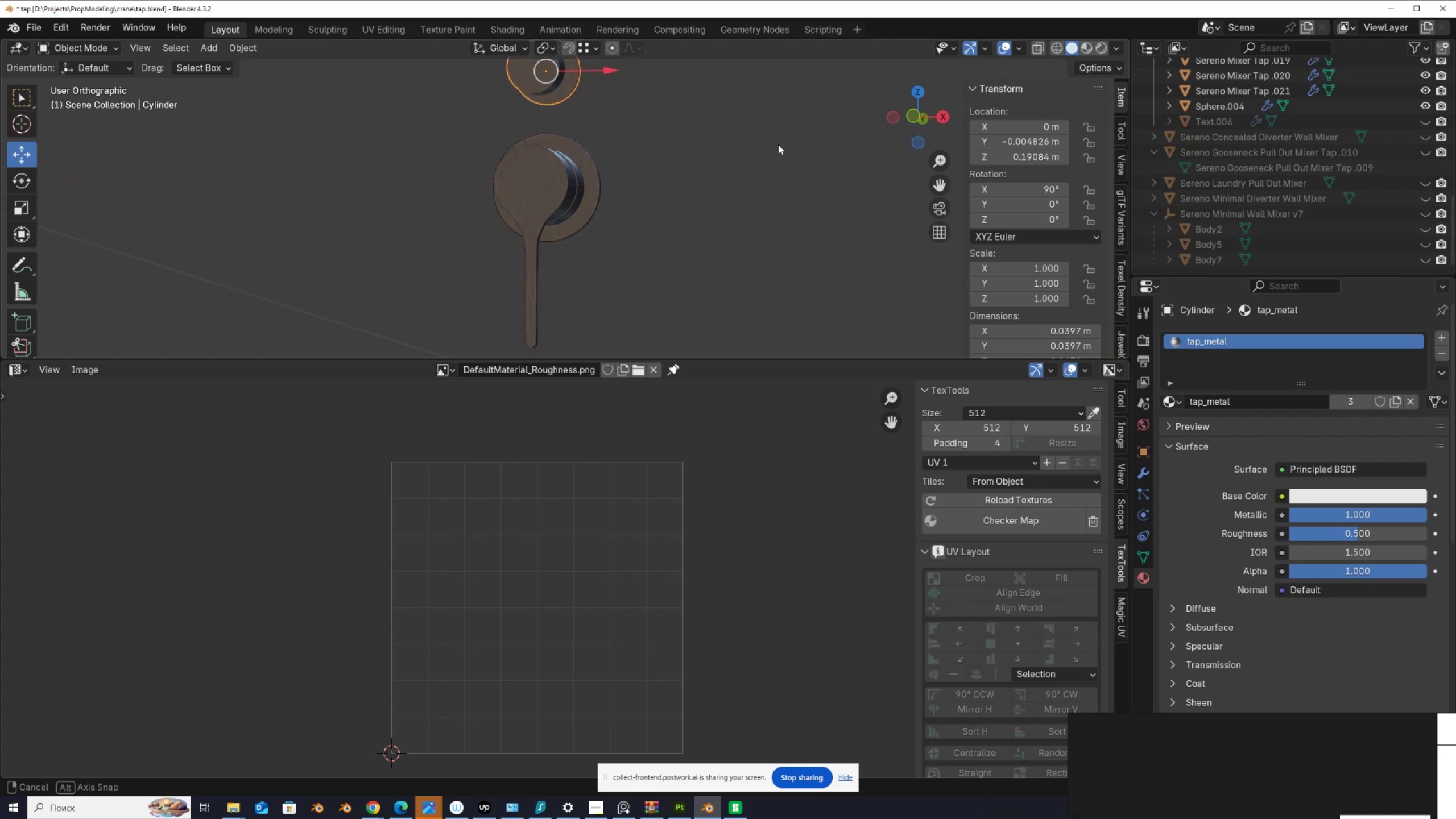 
hold_key(key=ShiftLeft, duration=0.45)
scroll: coordinate [652, 291], scroll_direction: up, amount: 5.0
 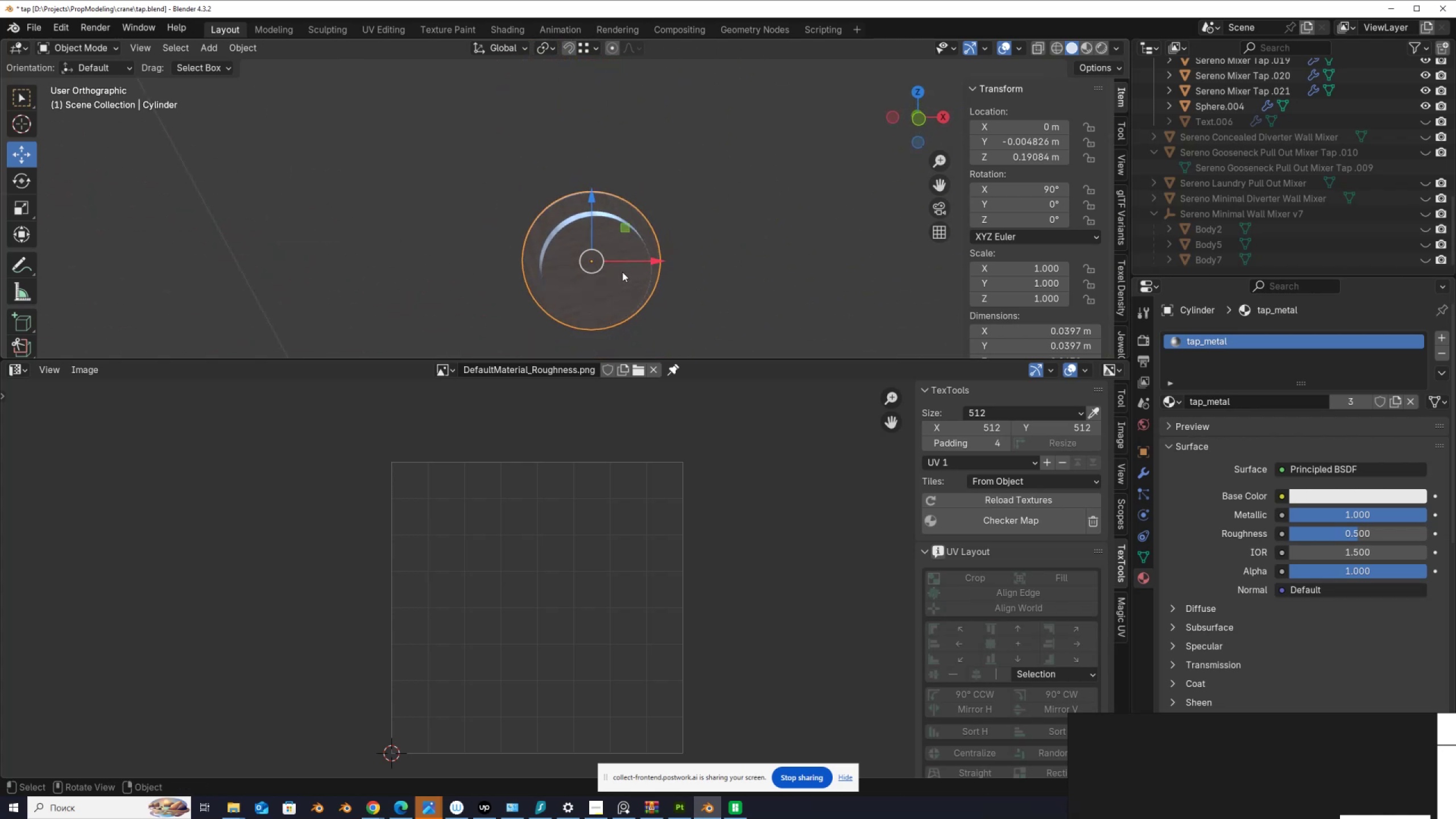 
left_click([622, 272])
 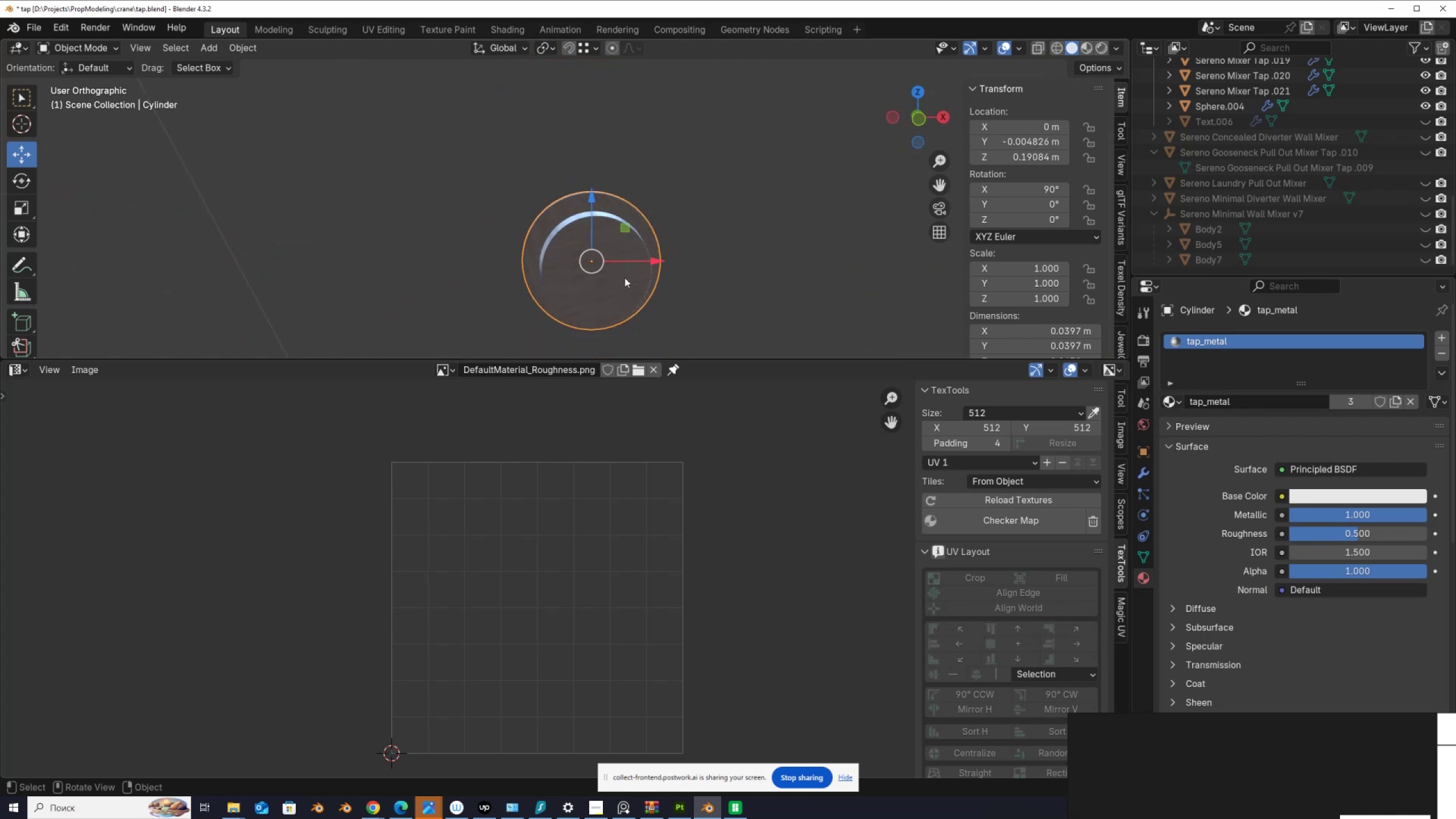 
key(Tab)
 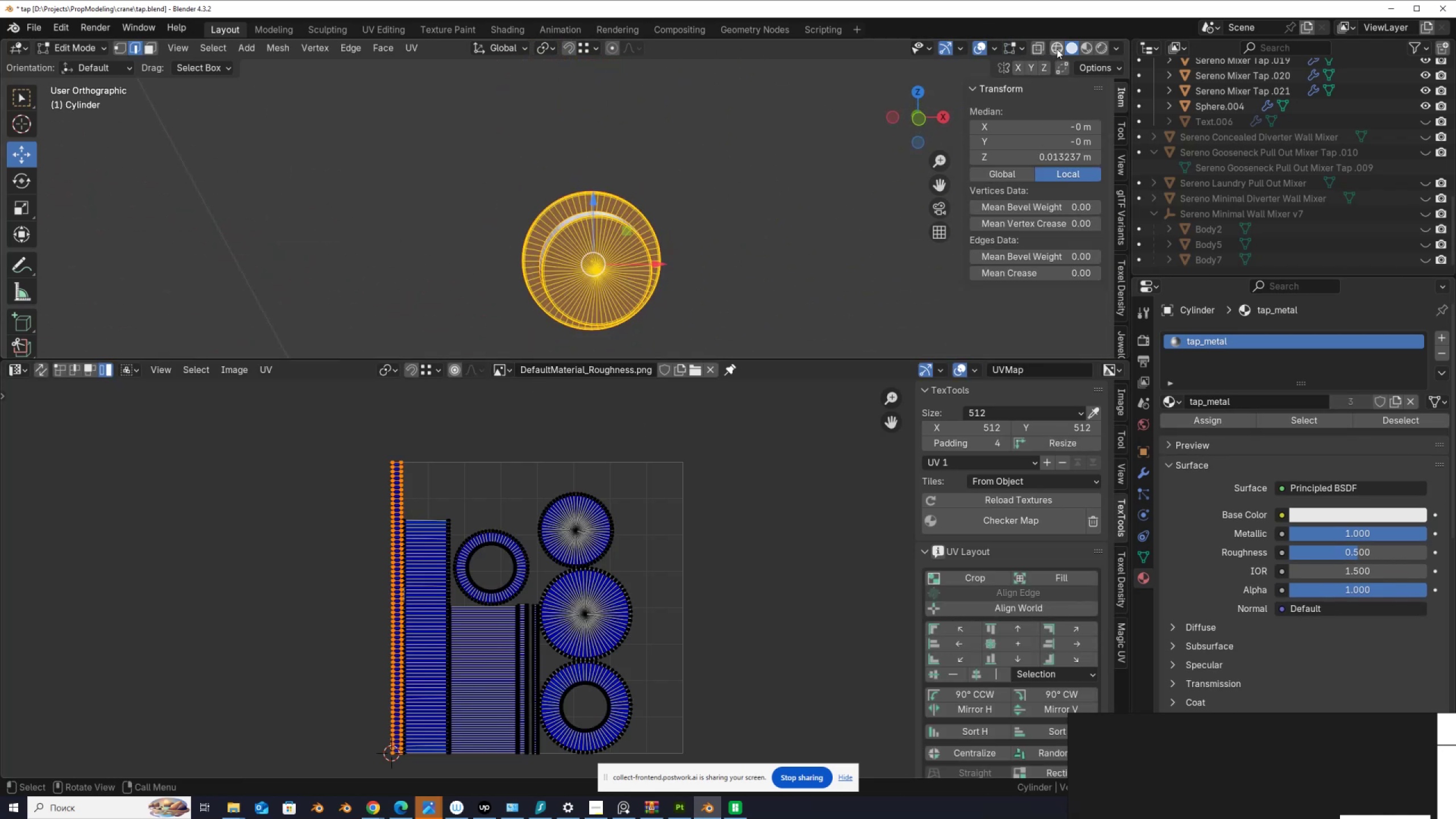 
wait(5.04)
 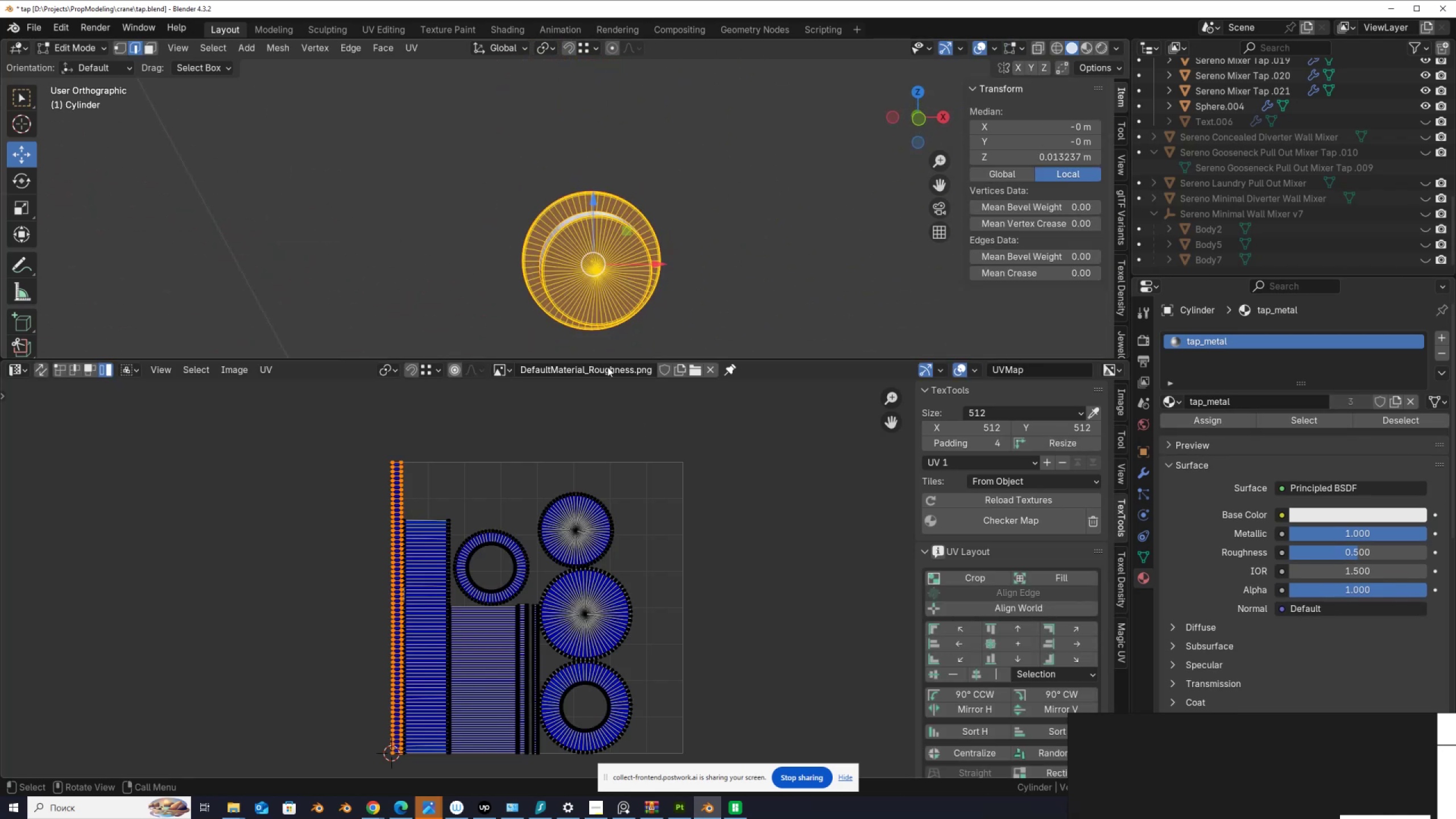 
left_click([982, 48])
 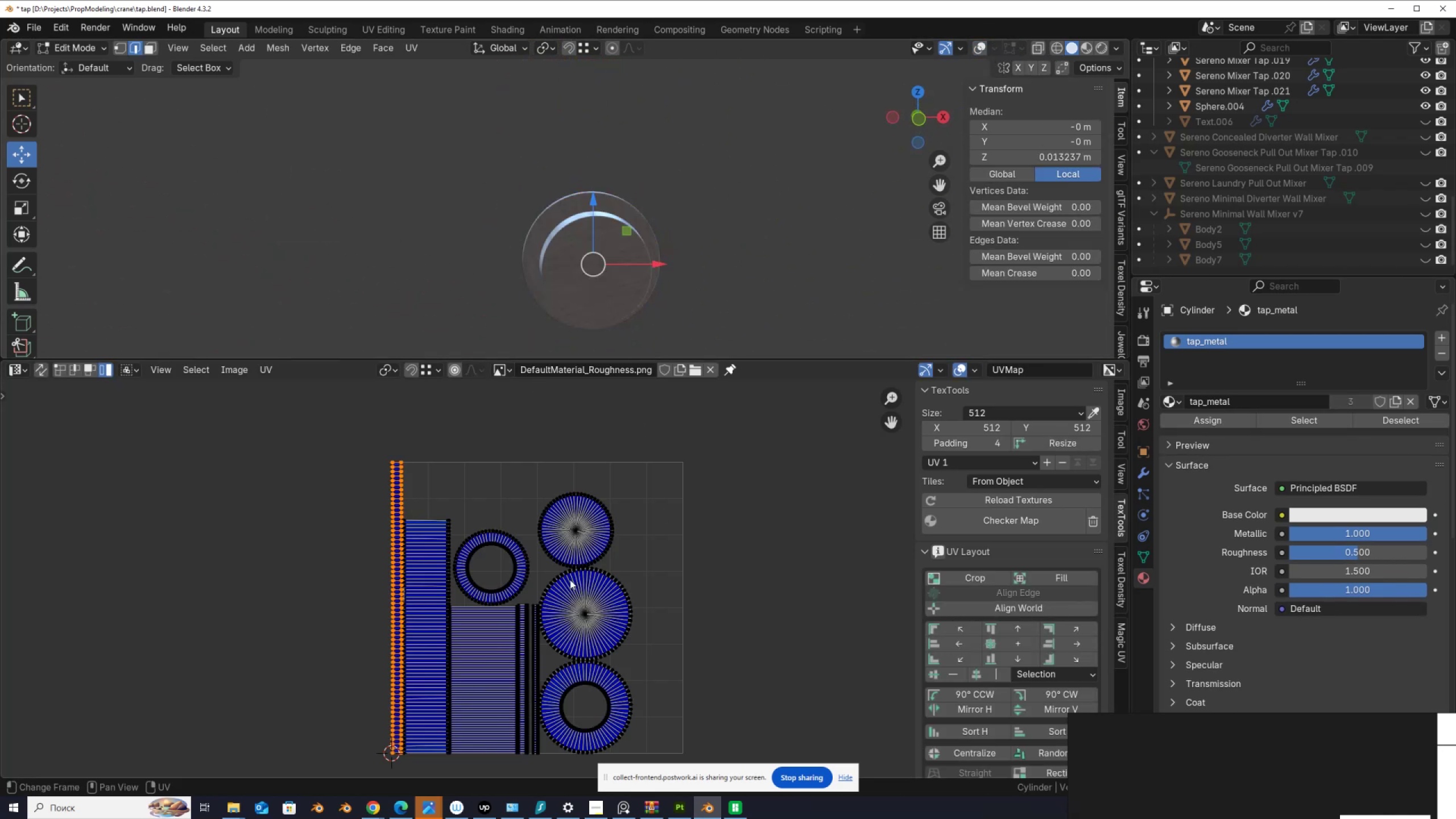 
scroll: coordinate [532, 584], scroll_direction: up, amount: 2.0
 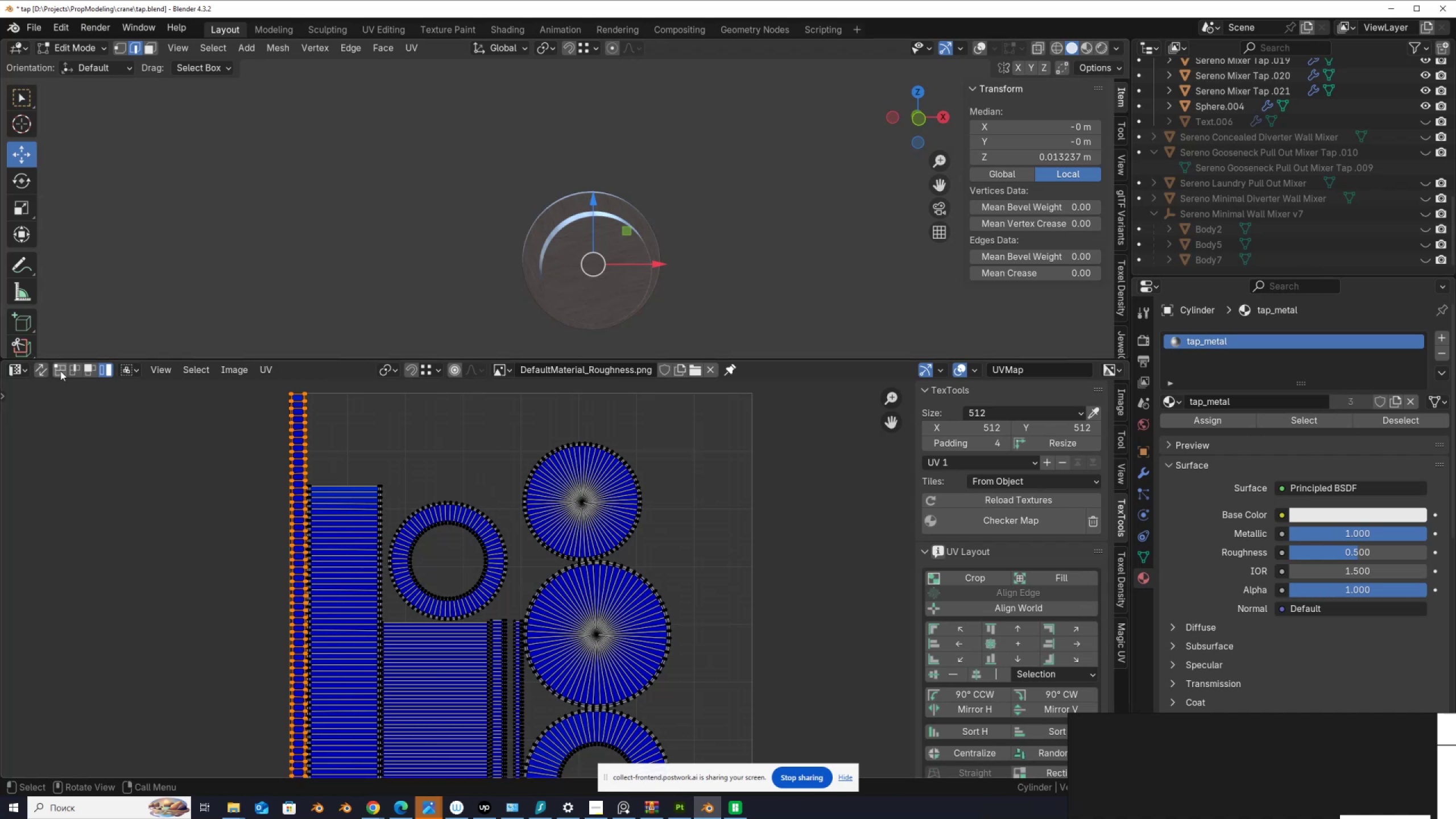 
left_click([577, 500])
 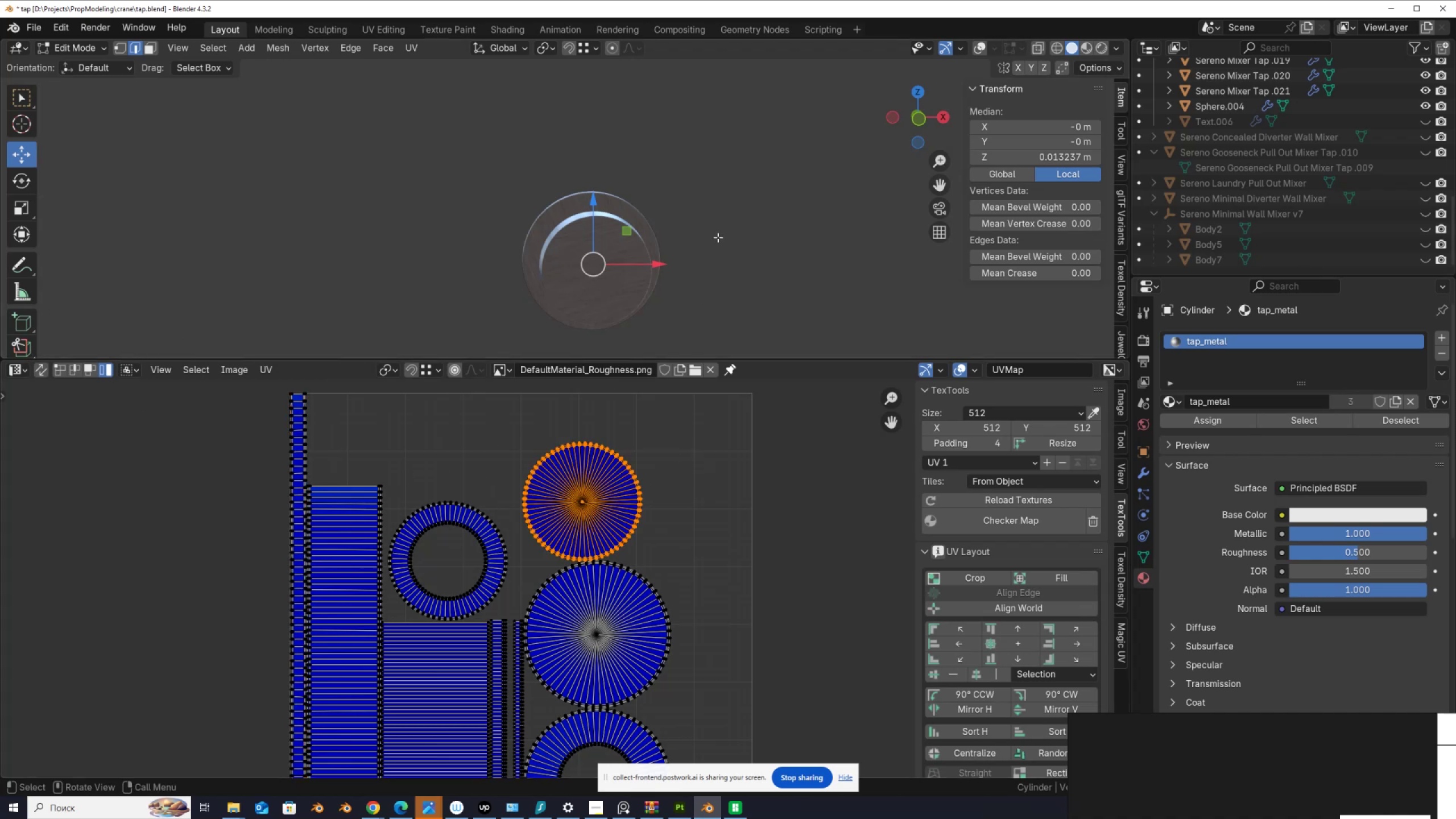 
hold_key(key=AltLeft, duration=0.39)
 